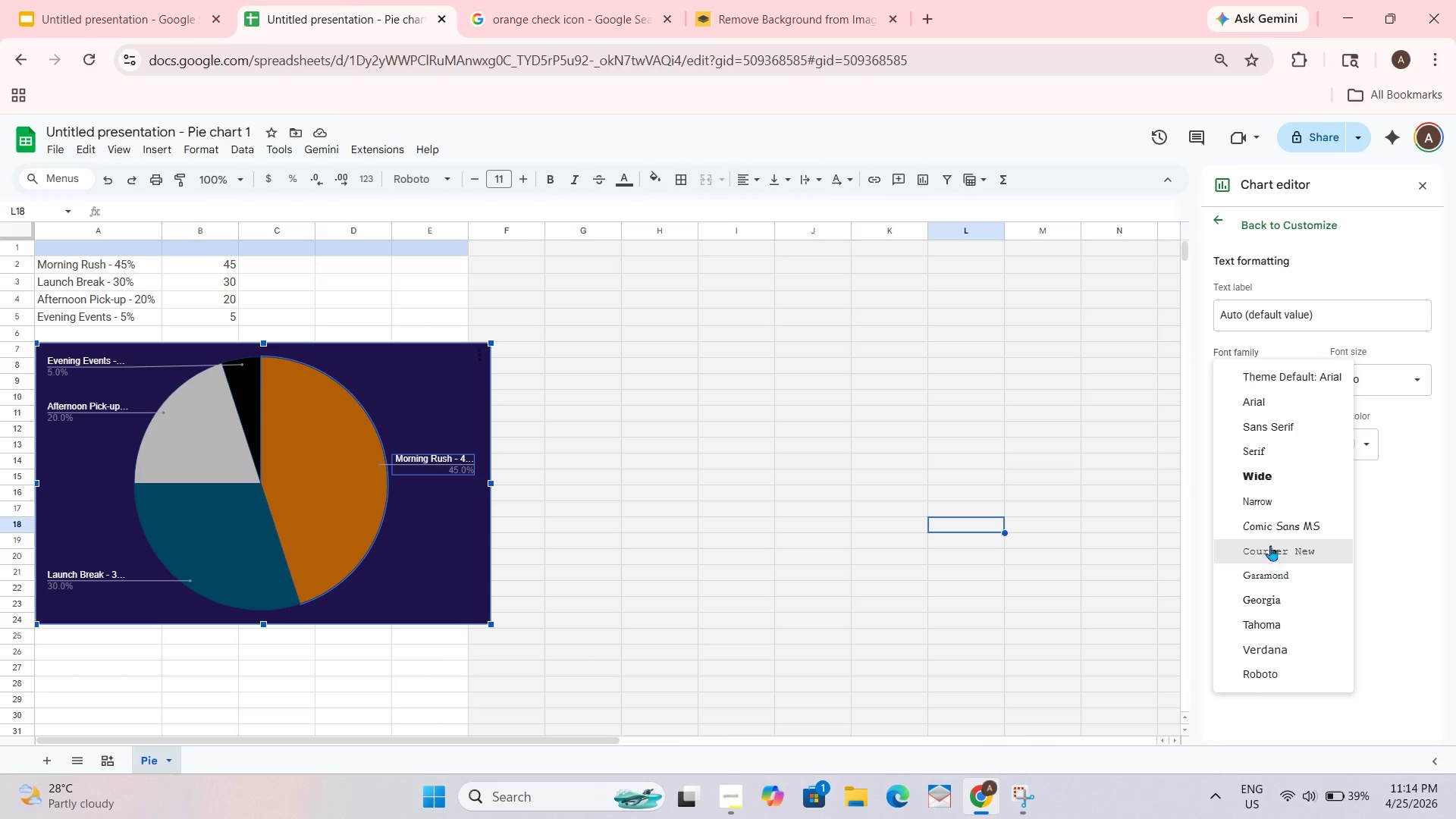 
scroll: coordinate [1282, 596], scroll_direction: none, amount: 0.0
 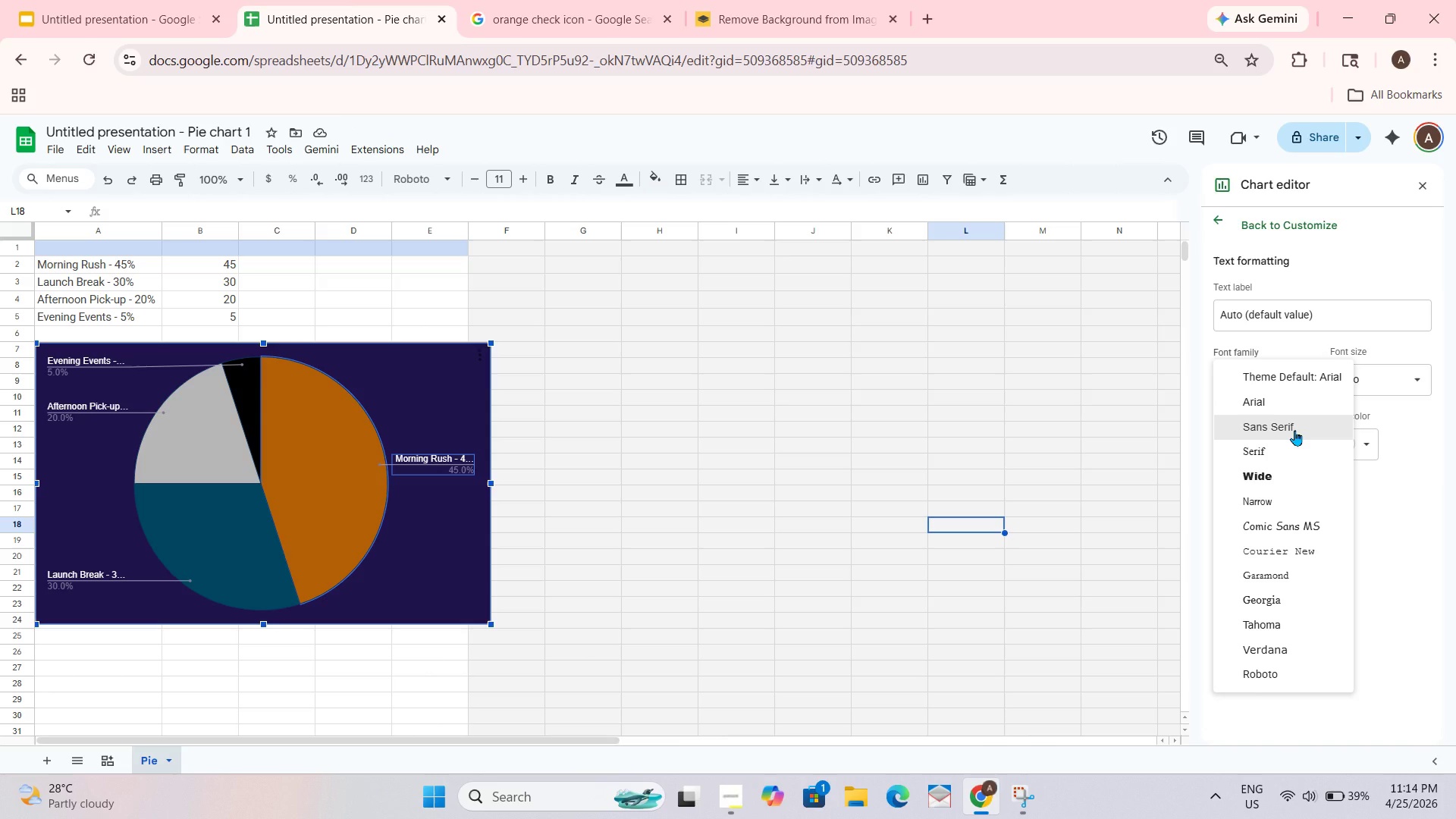 
left_click([1294, 428])
 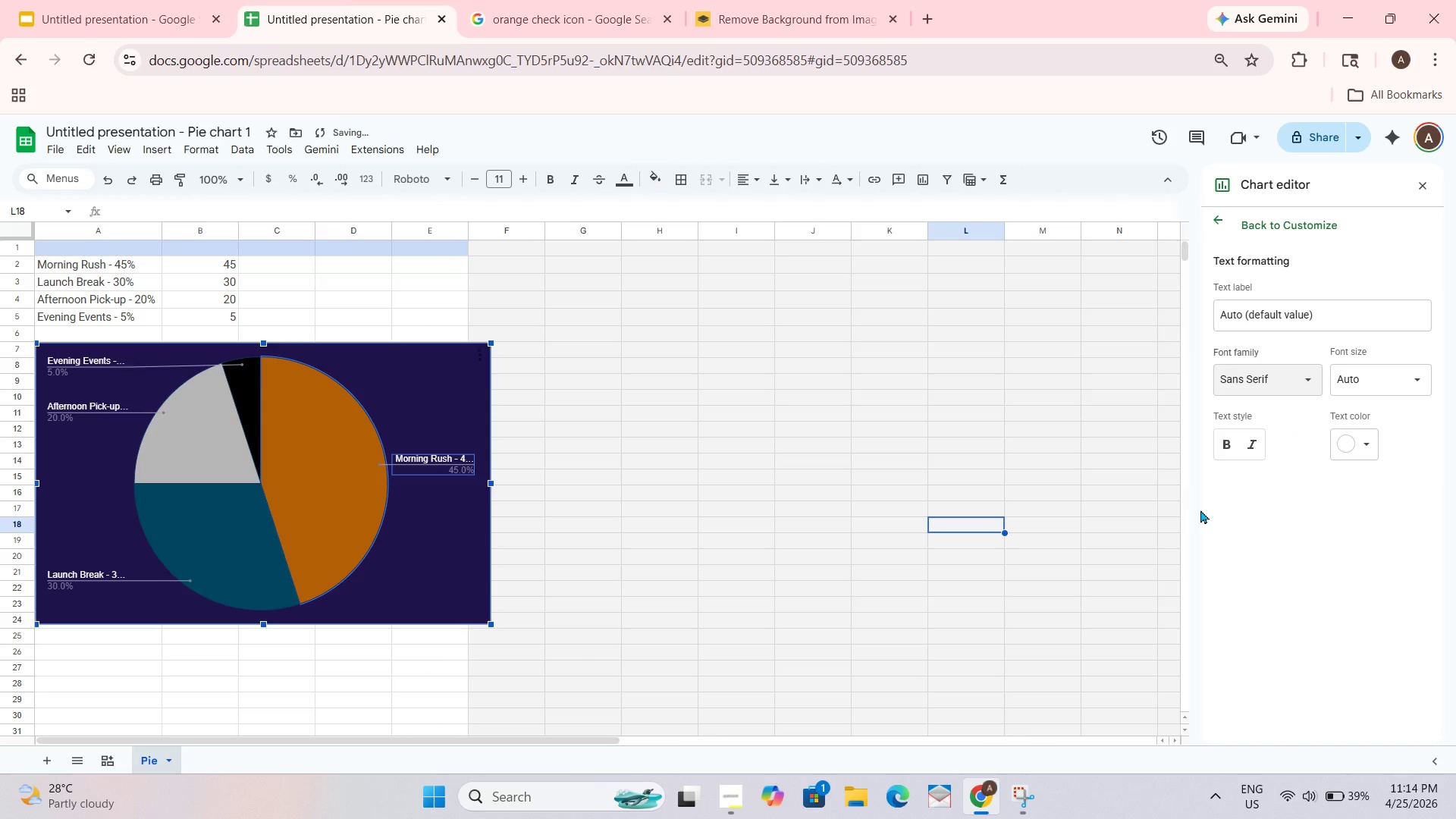 
left_click([914, 551])
 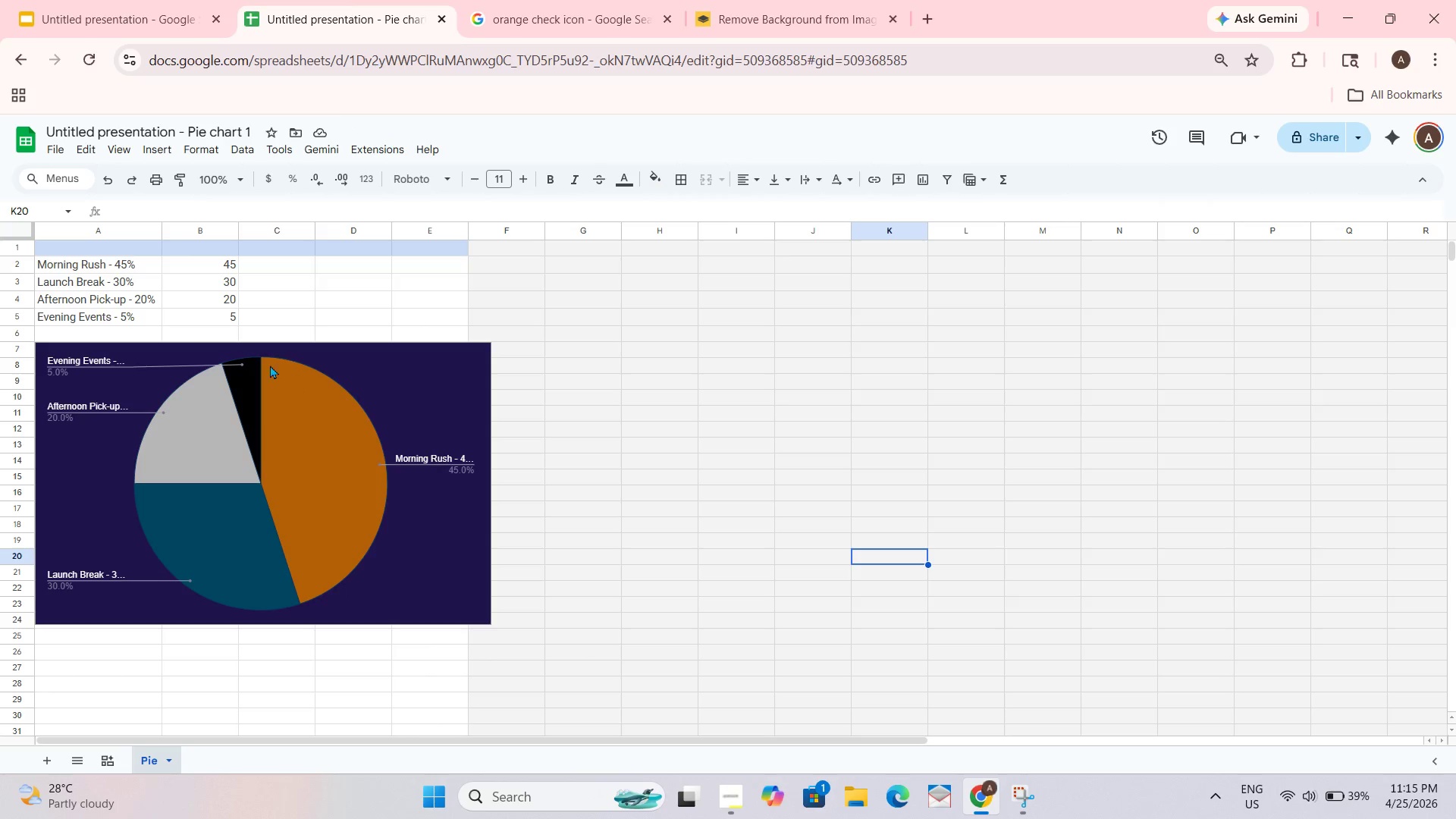 
wait(7.34)
 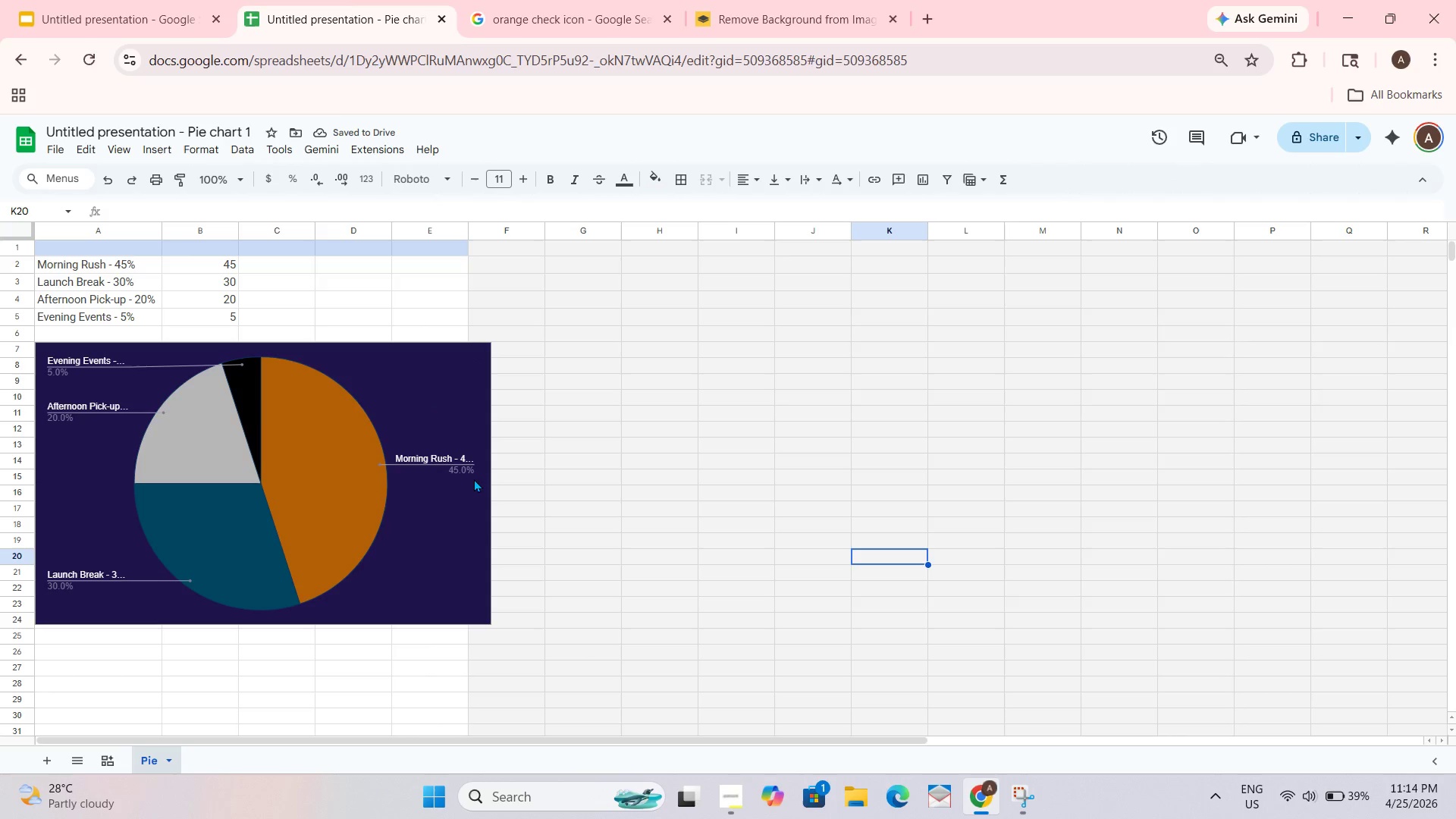 
double_click([77, 263])
 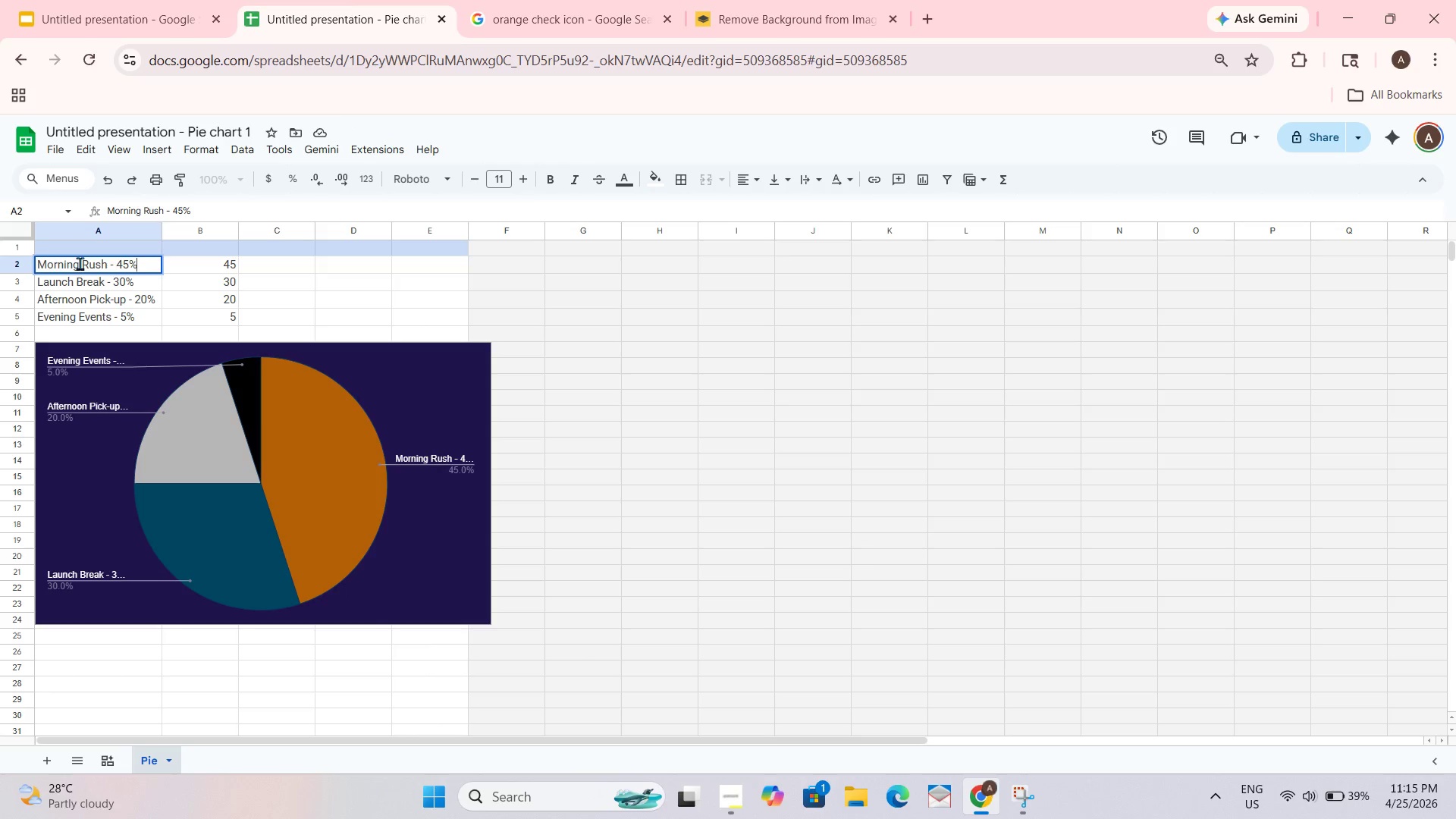 
triple_click([80, 263])
 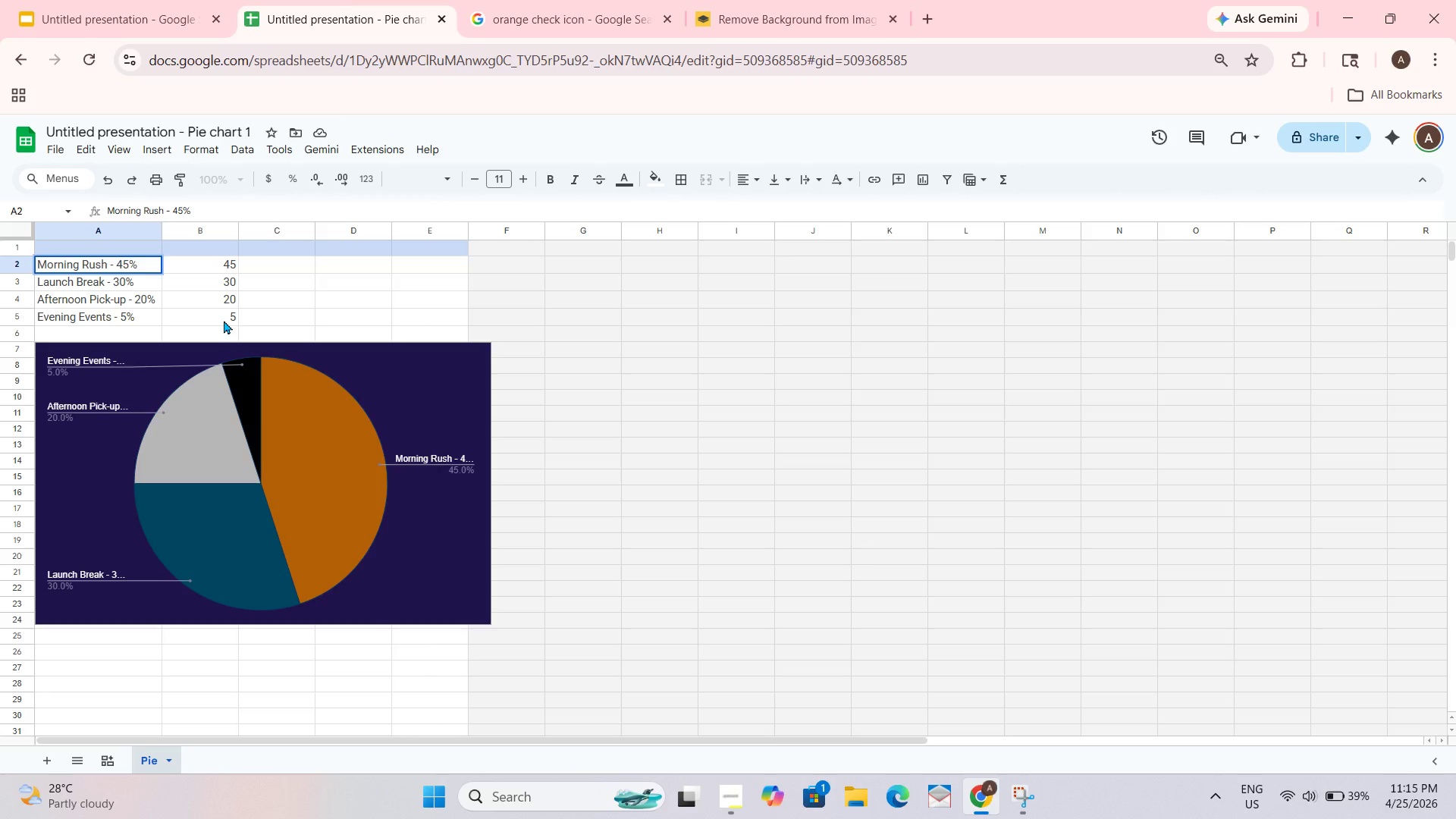 
key(Enter)
 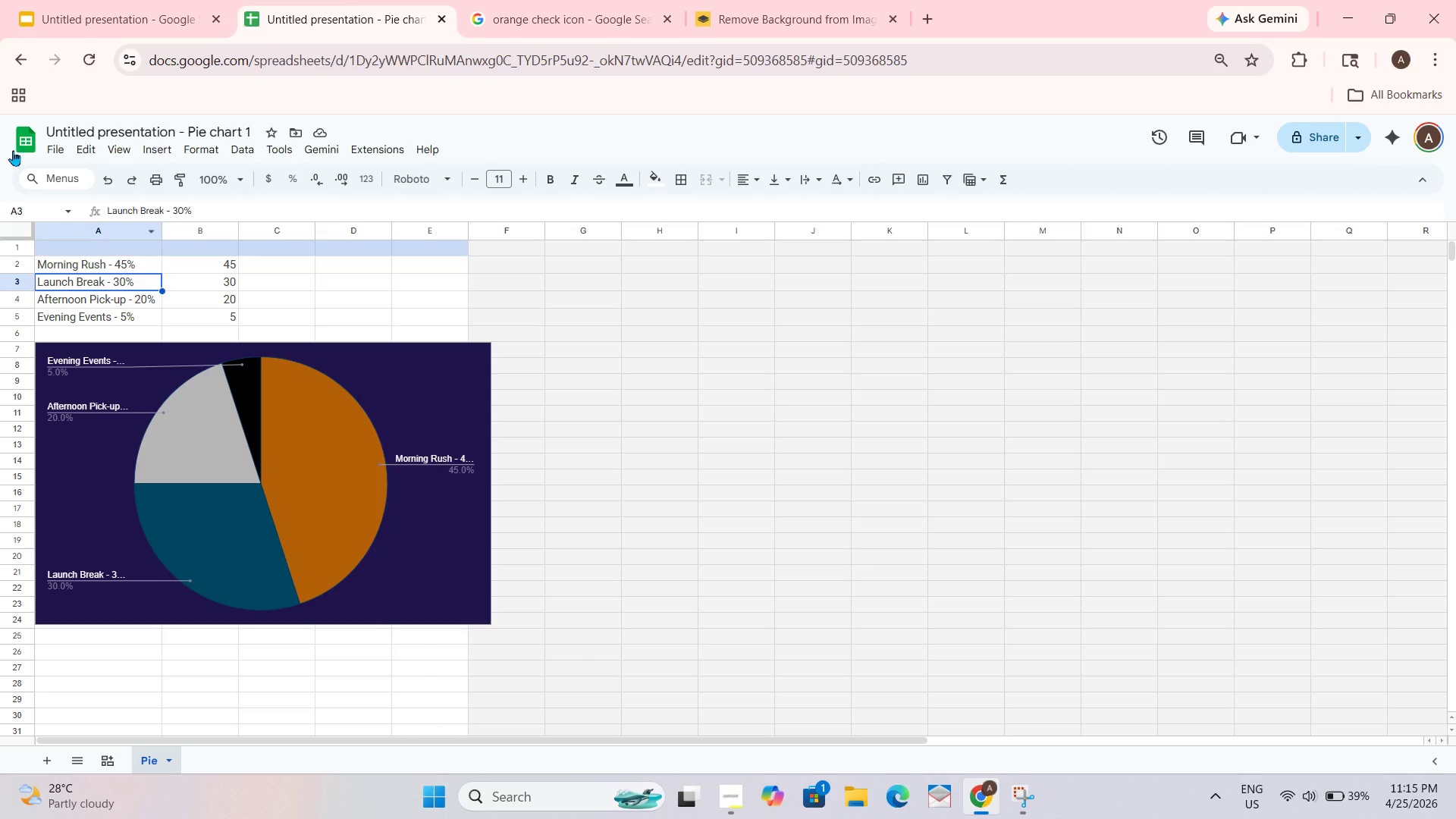 
left_click([71, 263])
 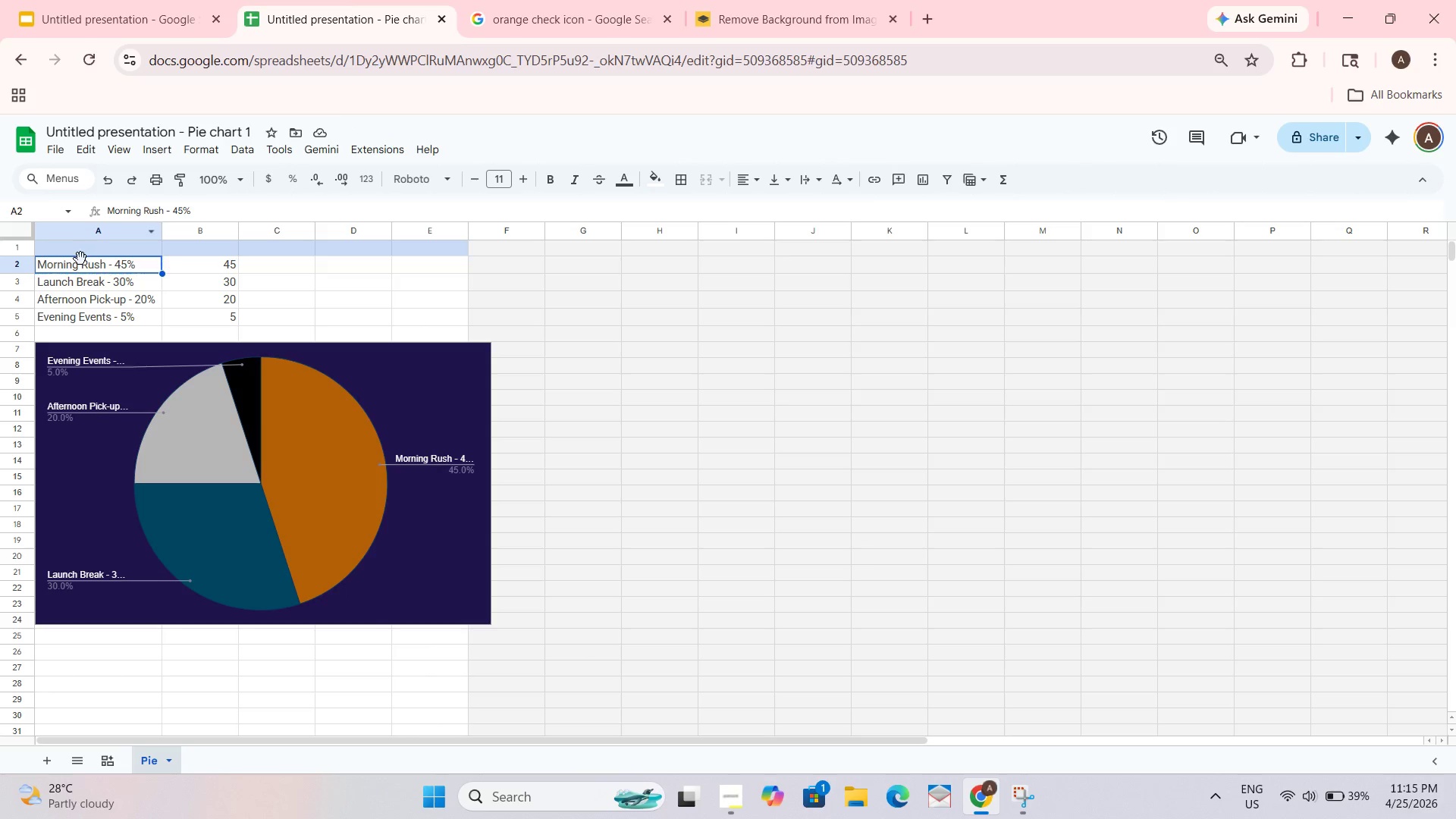 
triple_click([80, 259])
 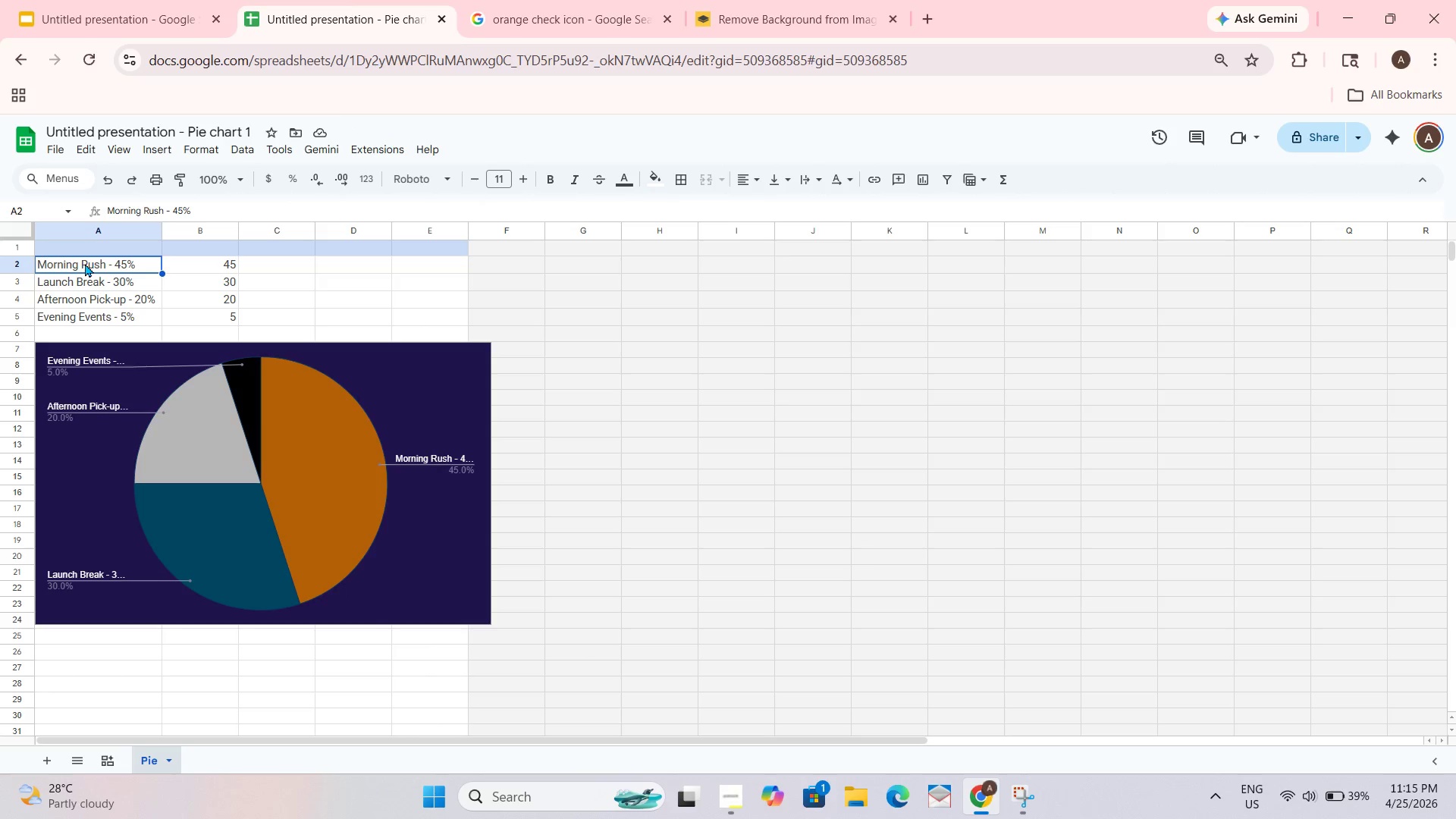 
double_click([84, 263])
 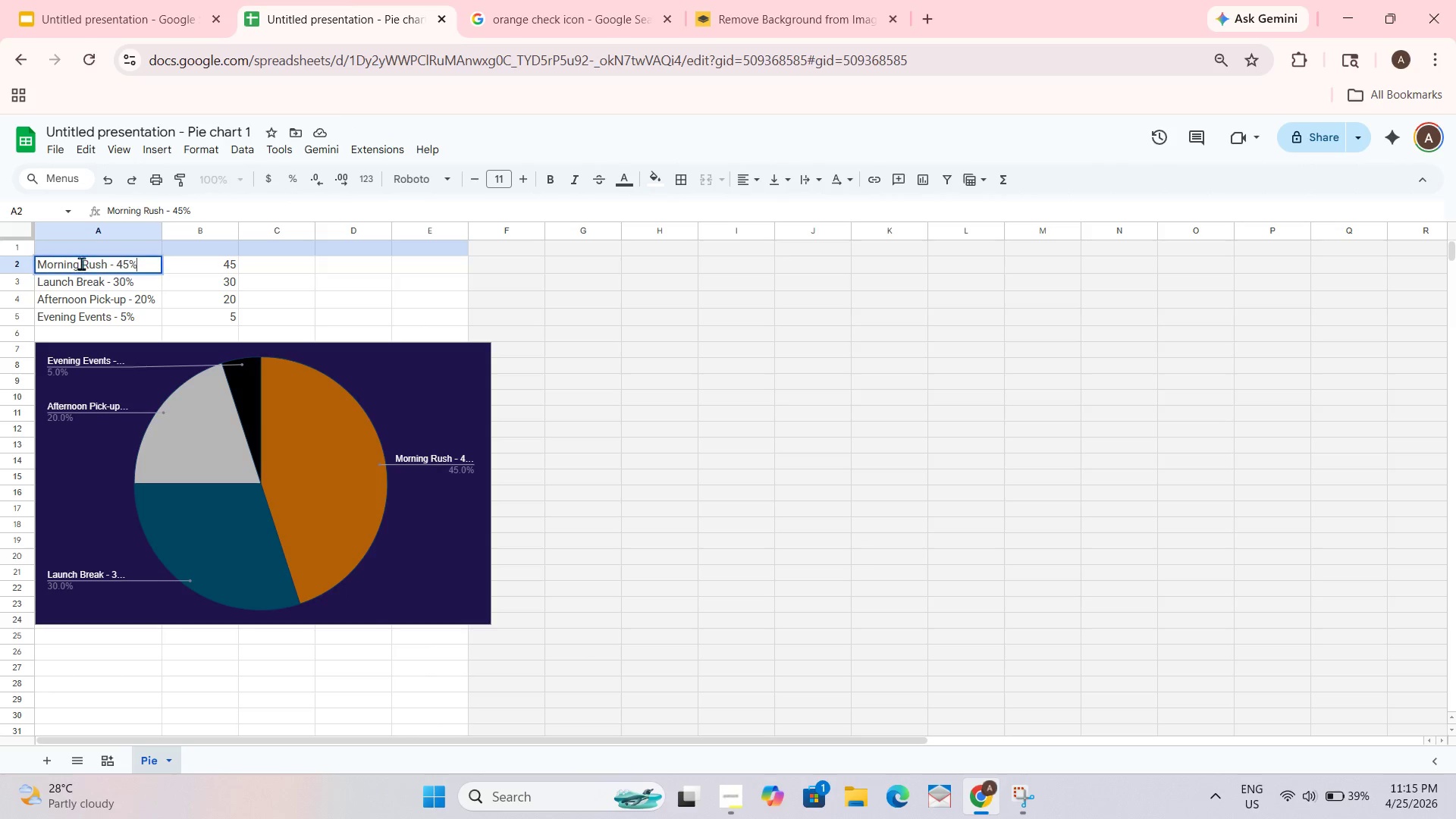 
triple_click([81, 263])
 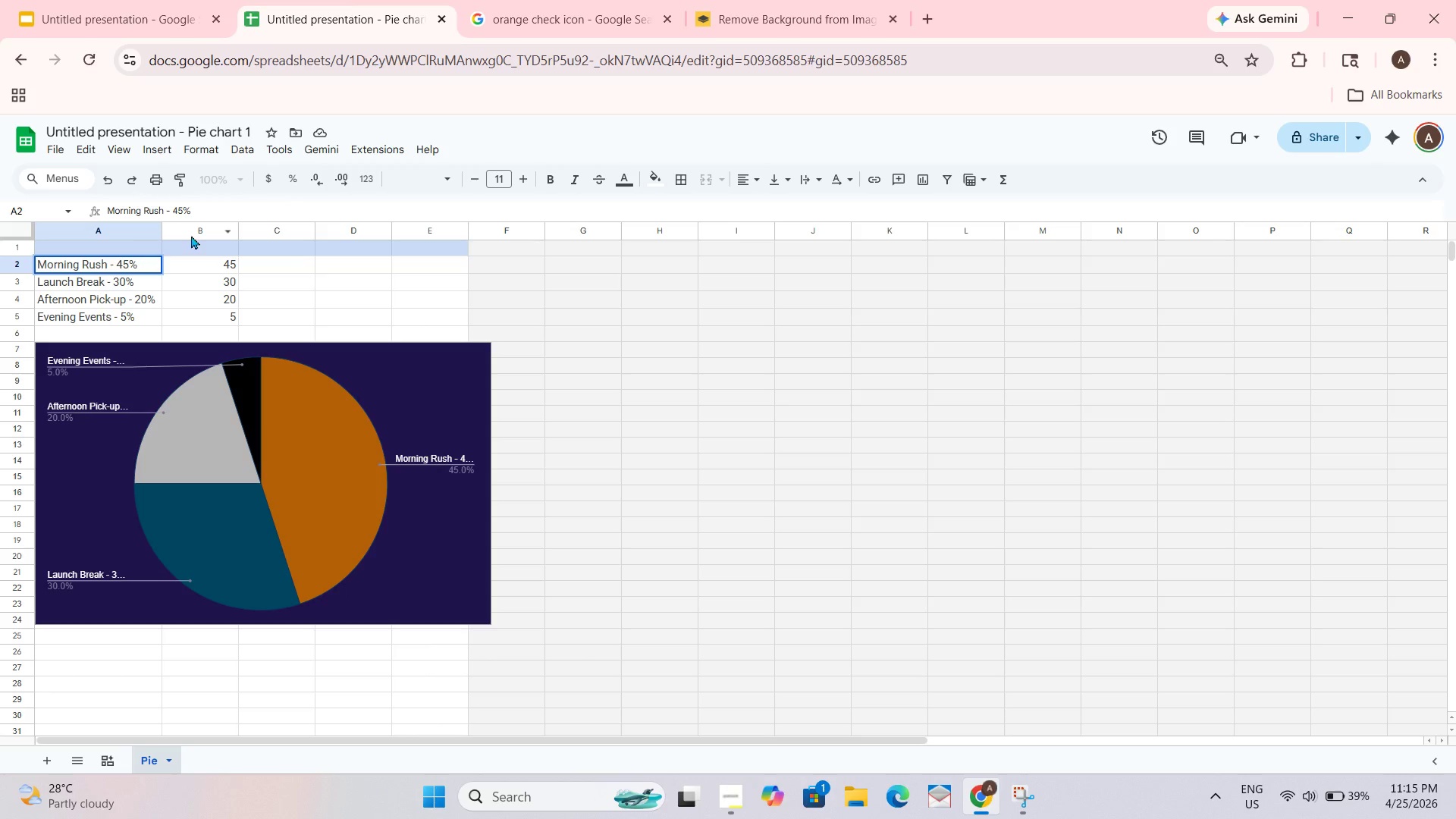 
key(Shift+Enter)
 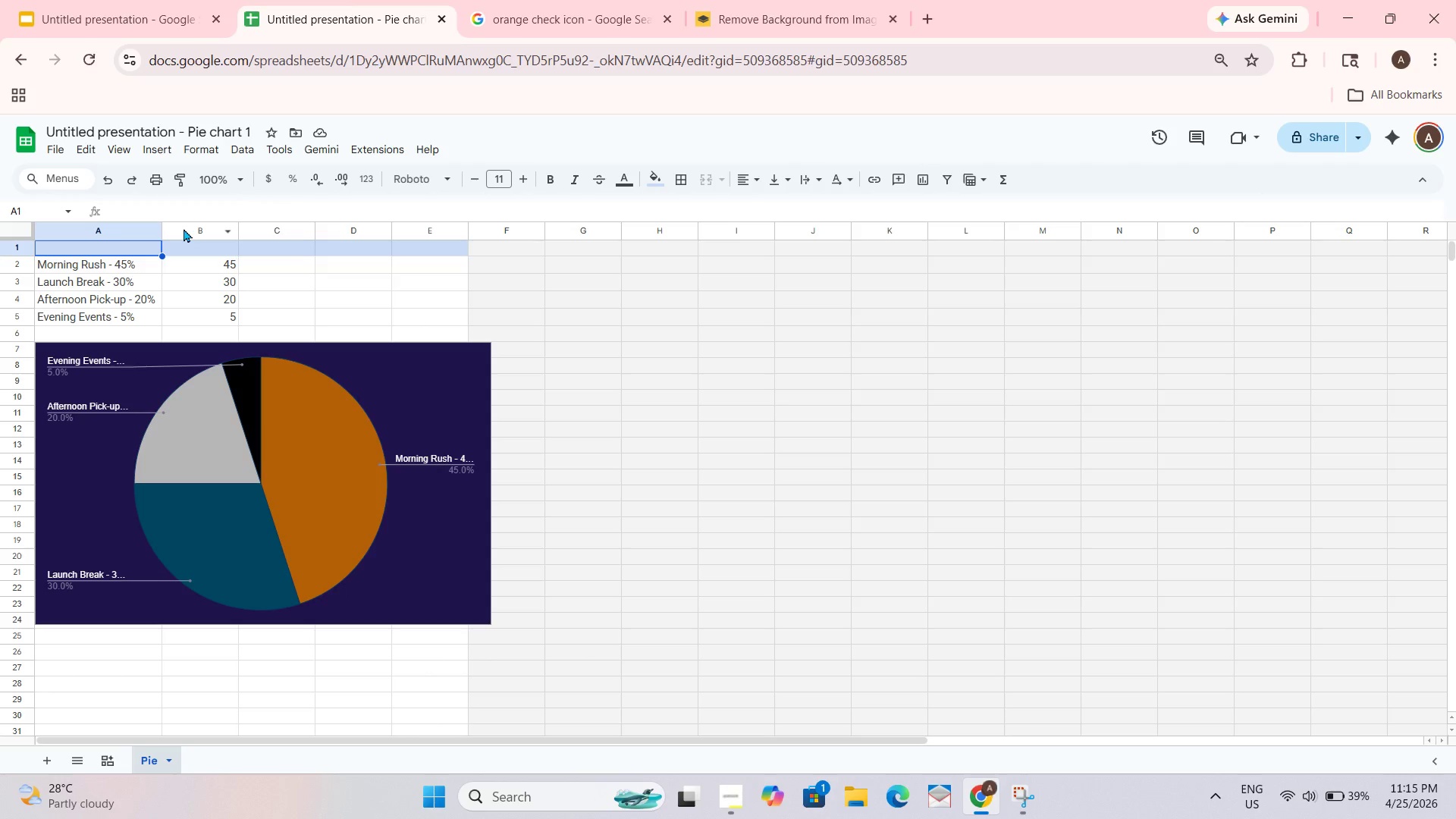 
left_click([737, 399])
 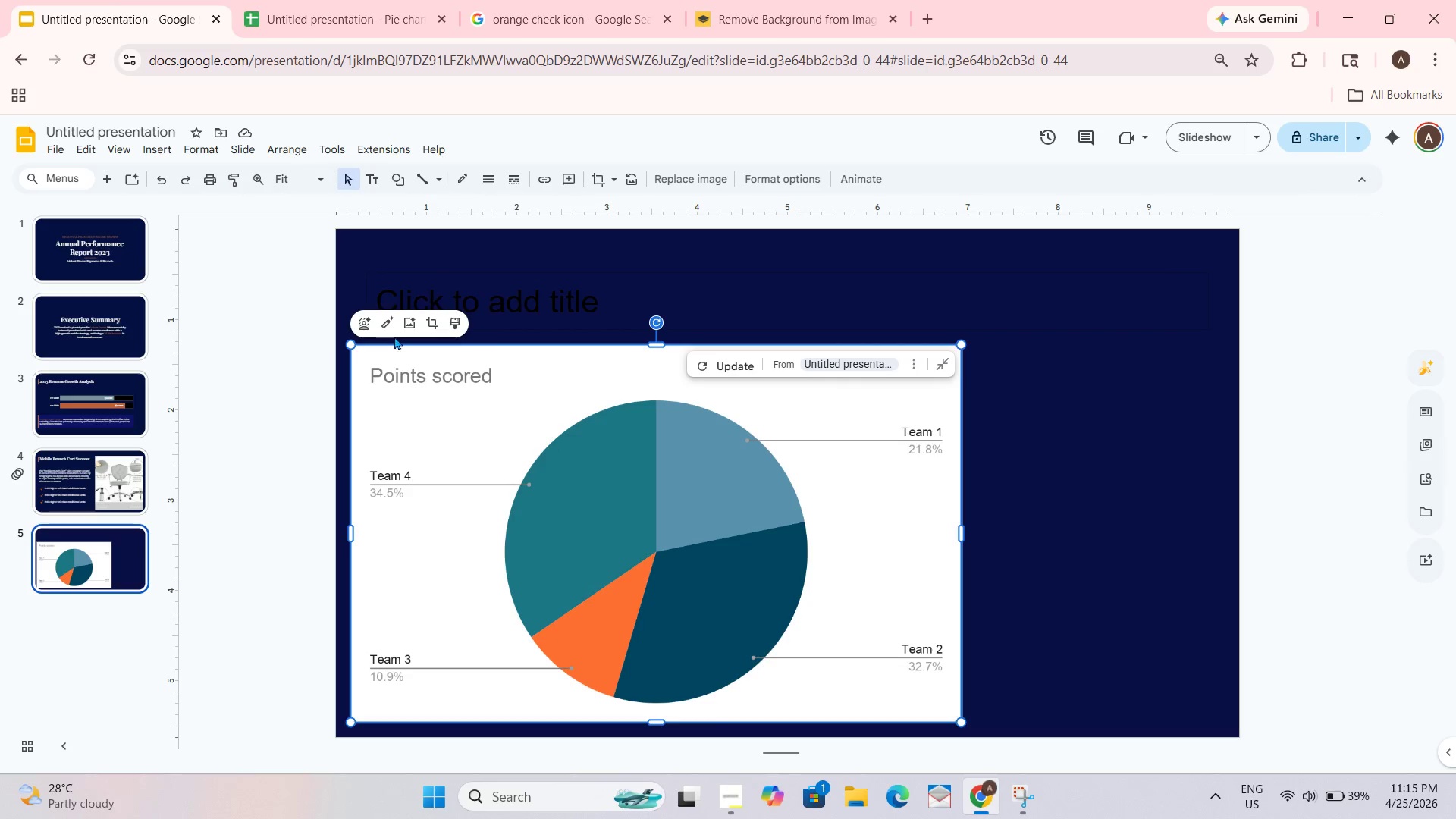 
wait(6.16)
 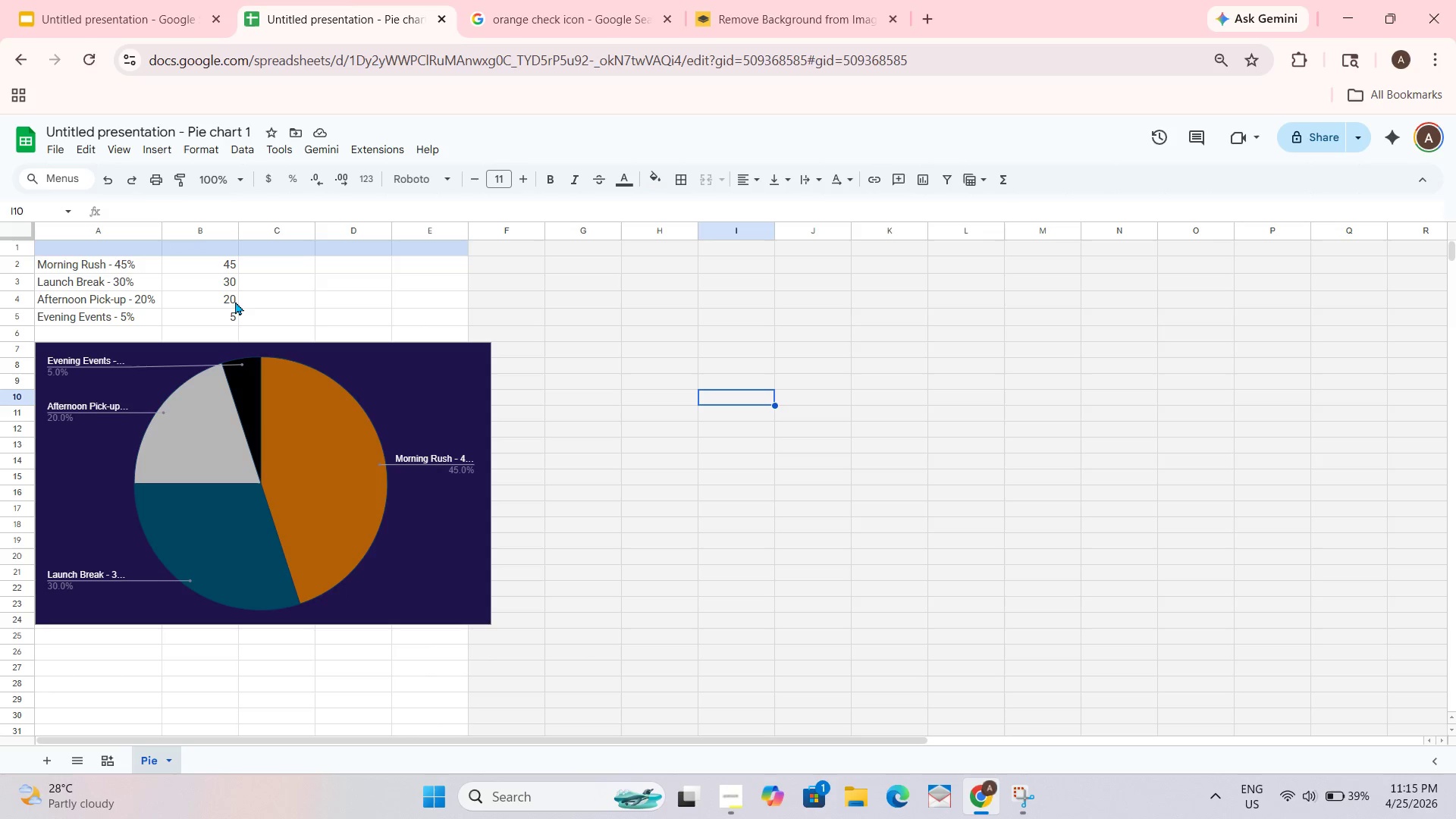 
left_click([734, 366])
 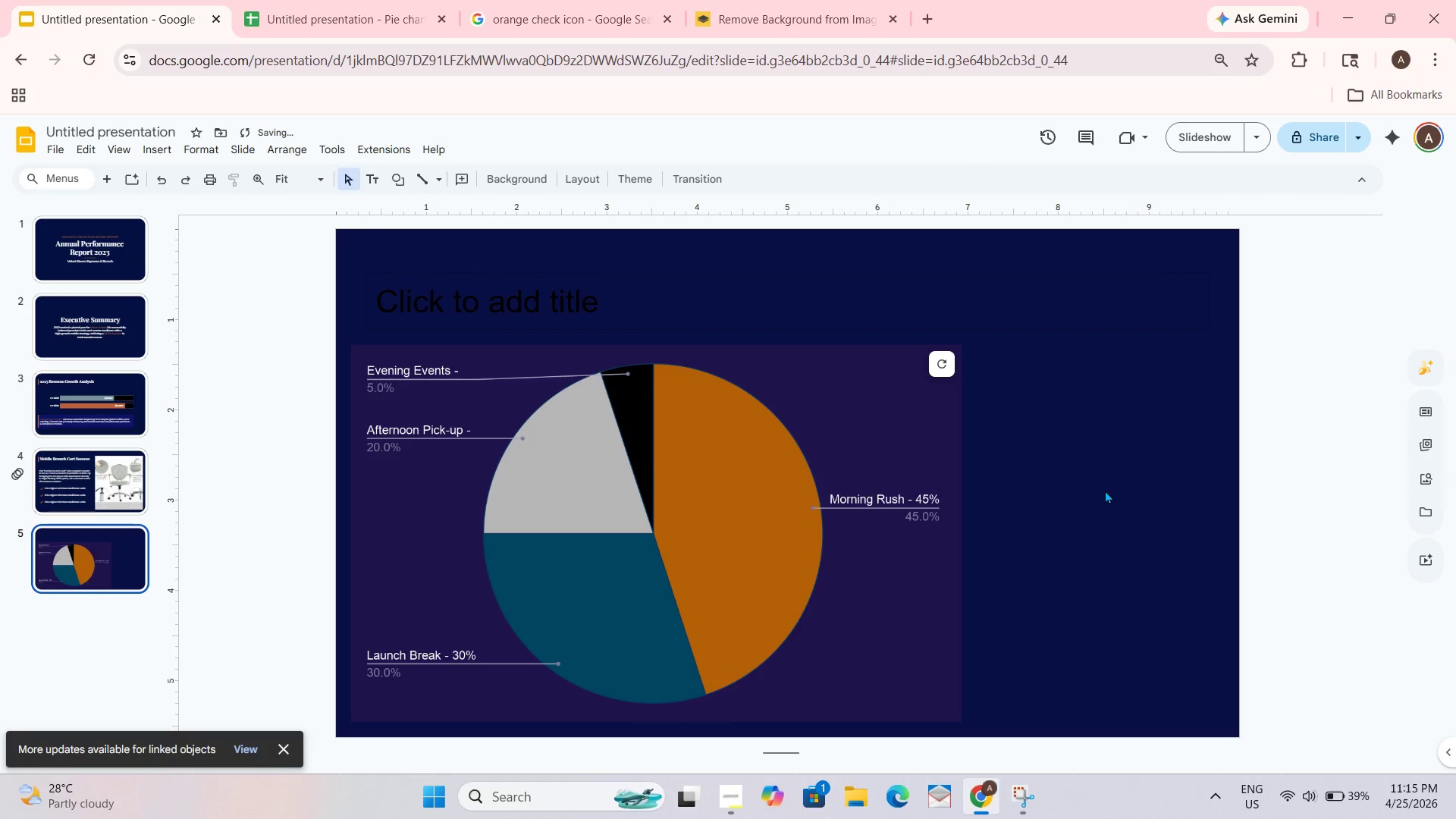 
left_click([1103, 485])
 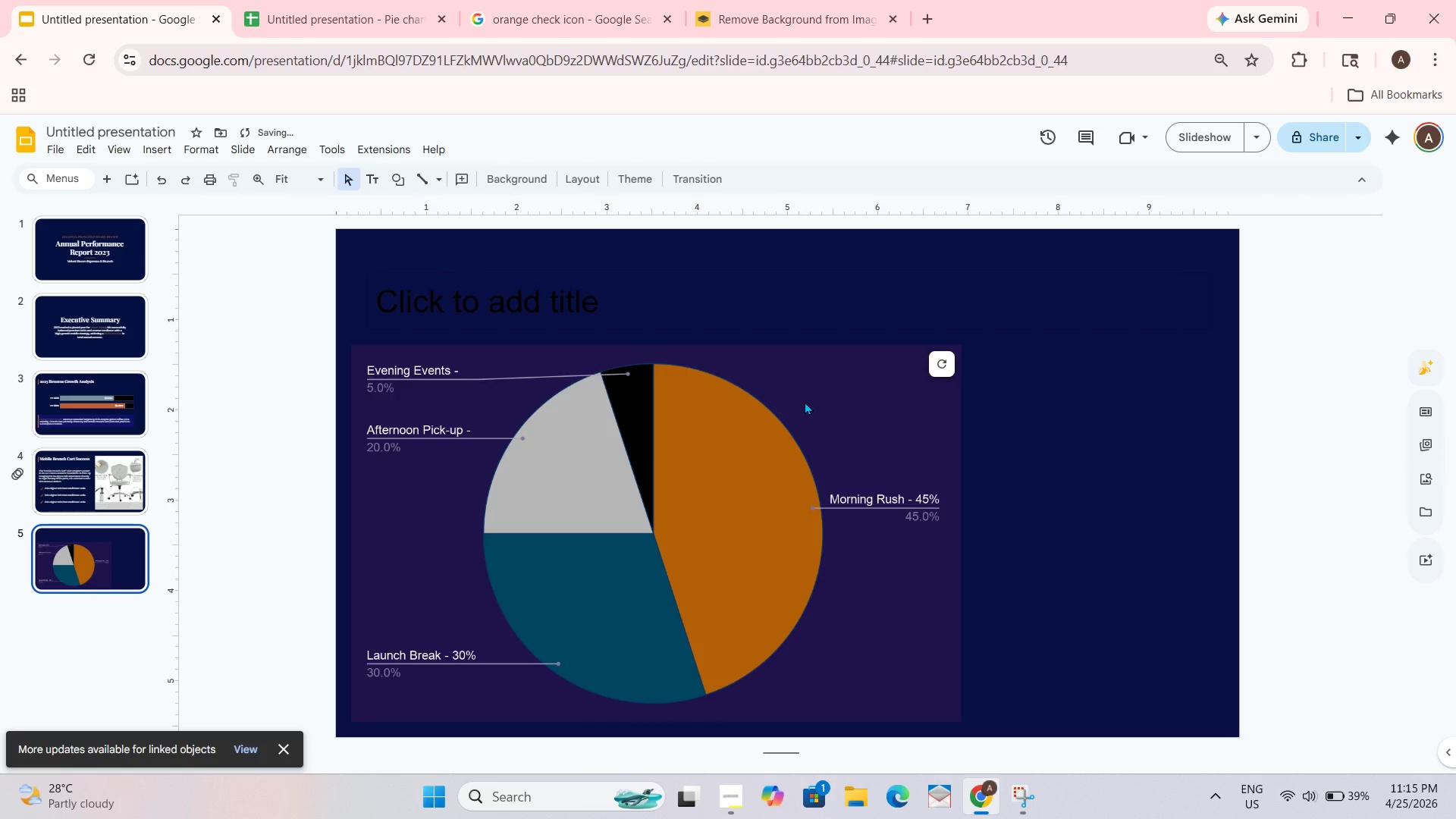 
left_click_drag(start_coordinate=[812, 392], to_coordinate=[870, 390])
 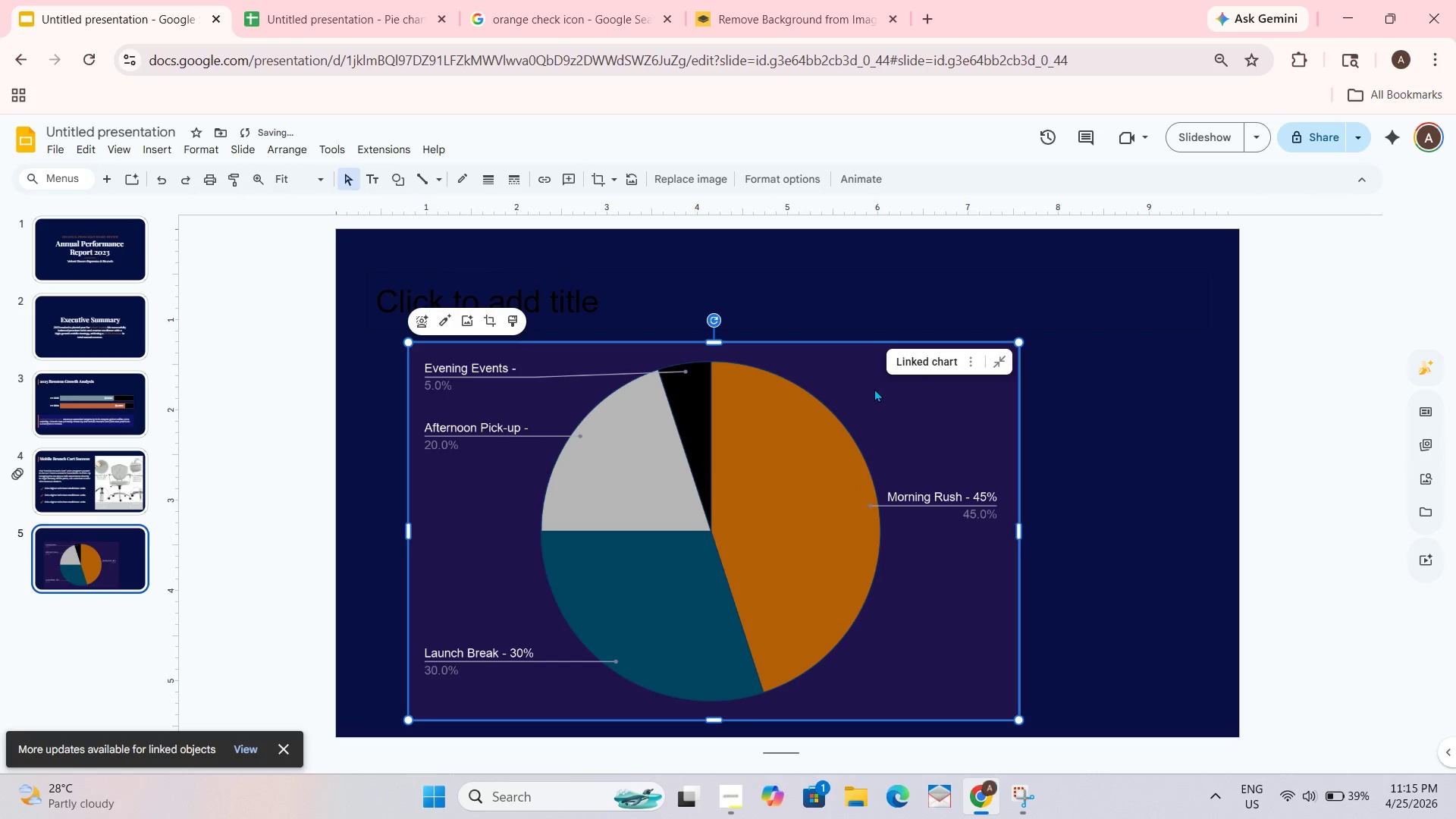 
left_click_drag(start_coordinate=[874, 388], to_coordinate=[816, 388])
 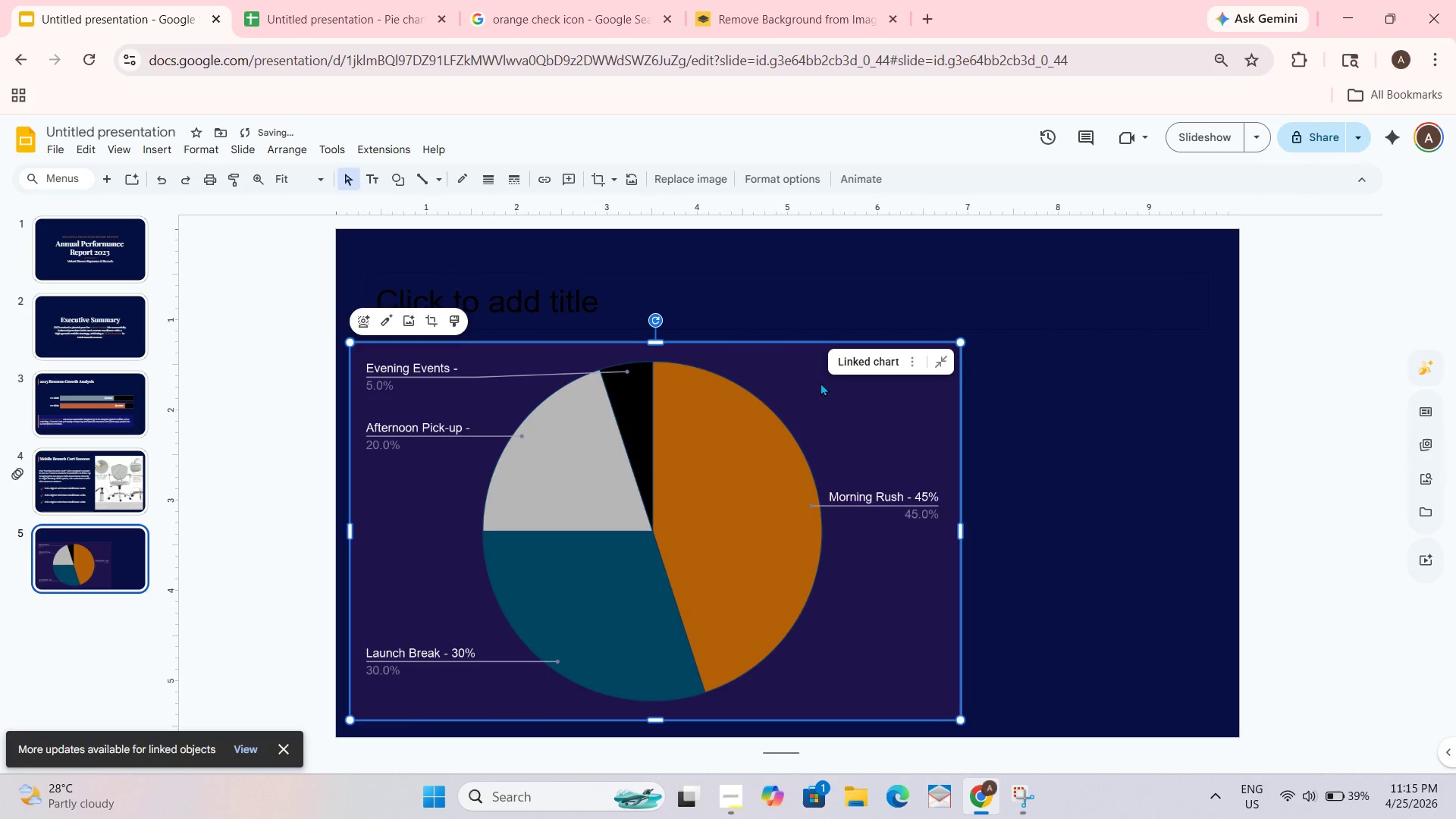 
left_click_drag(start_coordinate=[821, 384], to_coordinate=[827, 382])
 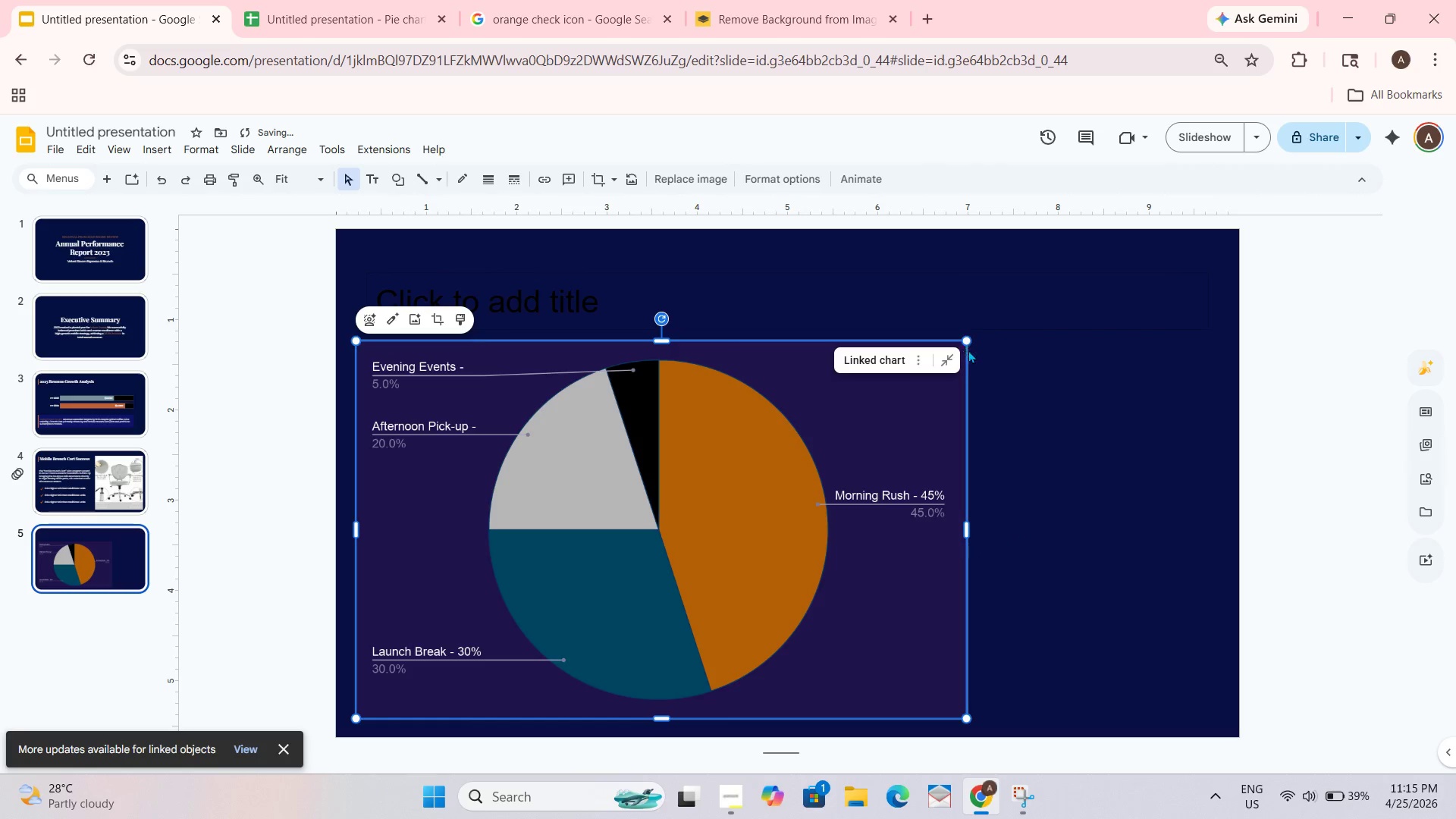 
left_click_drag(start_coordinate=[968, 343], to_coordinate=[777, 391])
 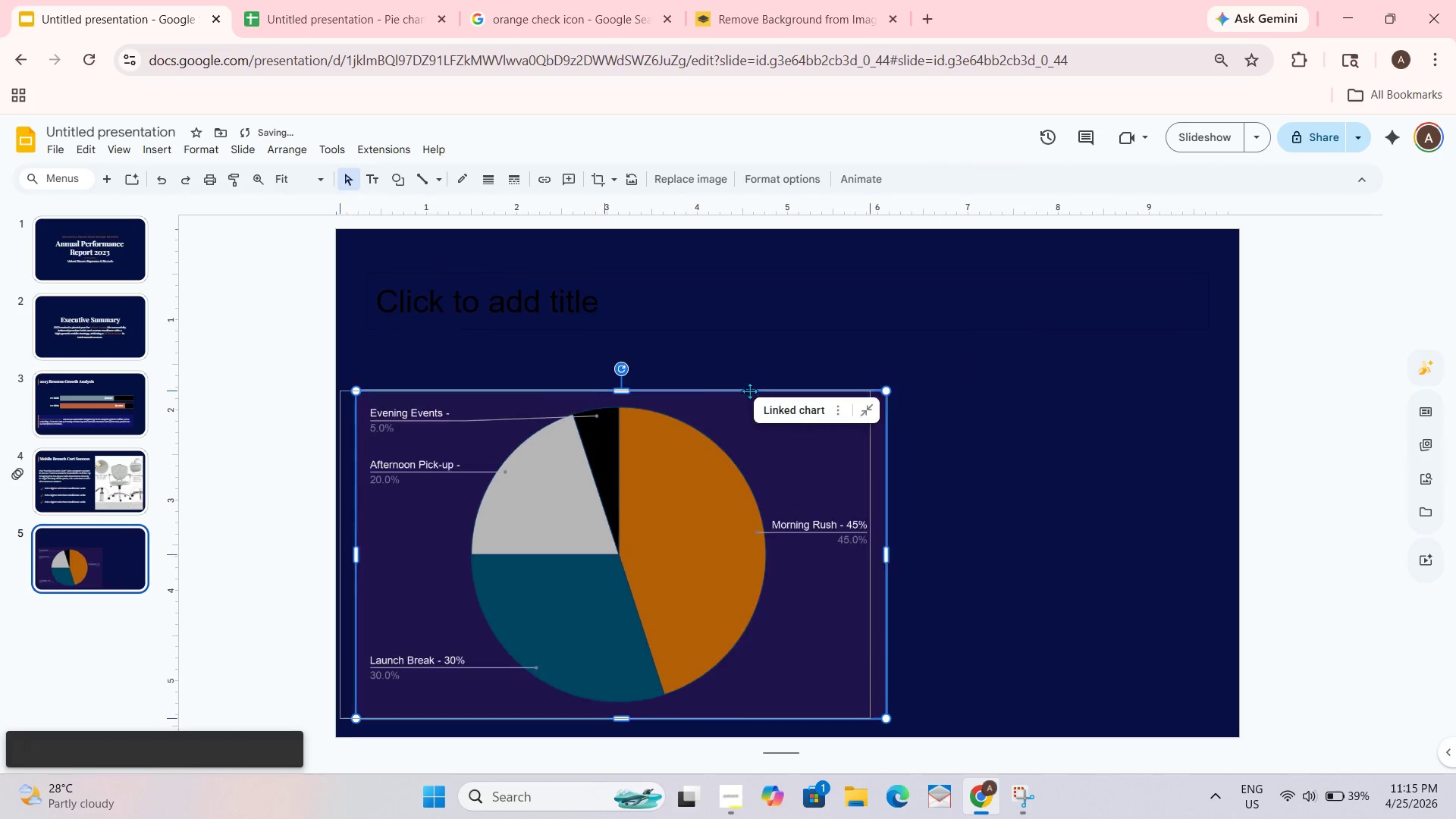 
left_click_drag(start_coordinate=[767, 391], to_coordinate=[681, 410])
 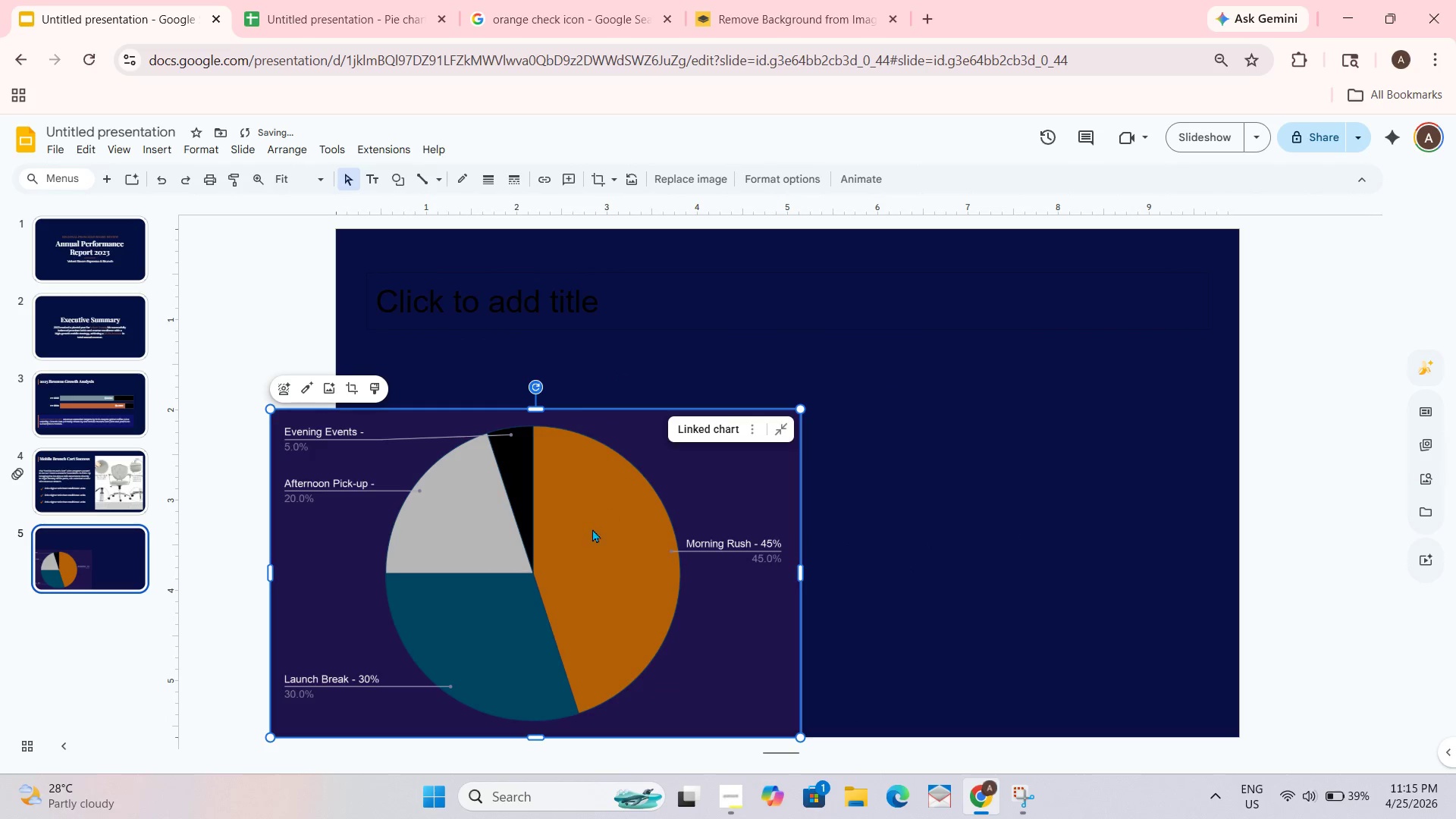 
left_click_drag(start_coordinate=[570, 542], to_coordinate=[690, 484])
 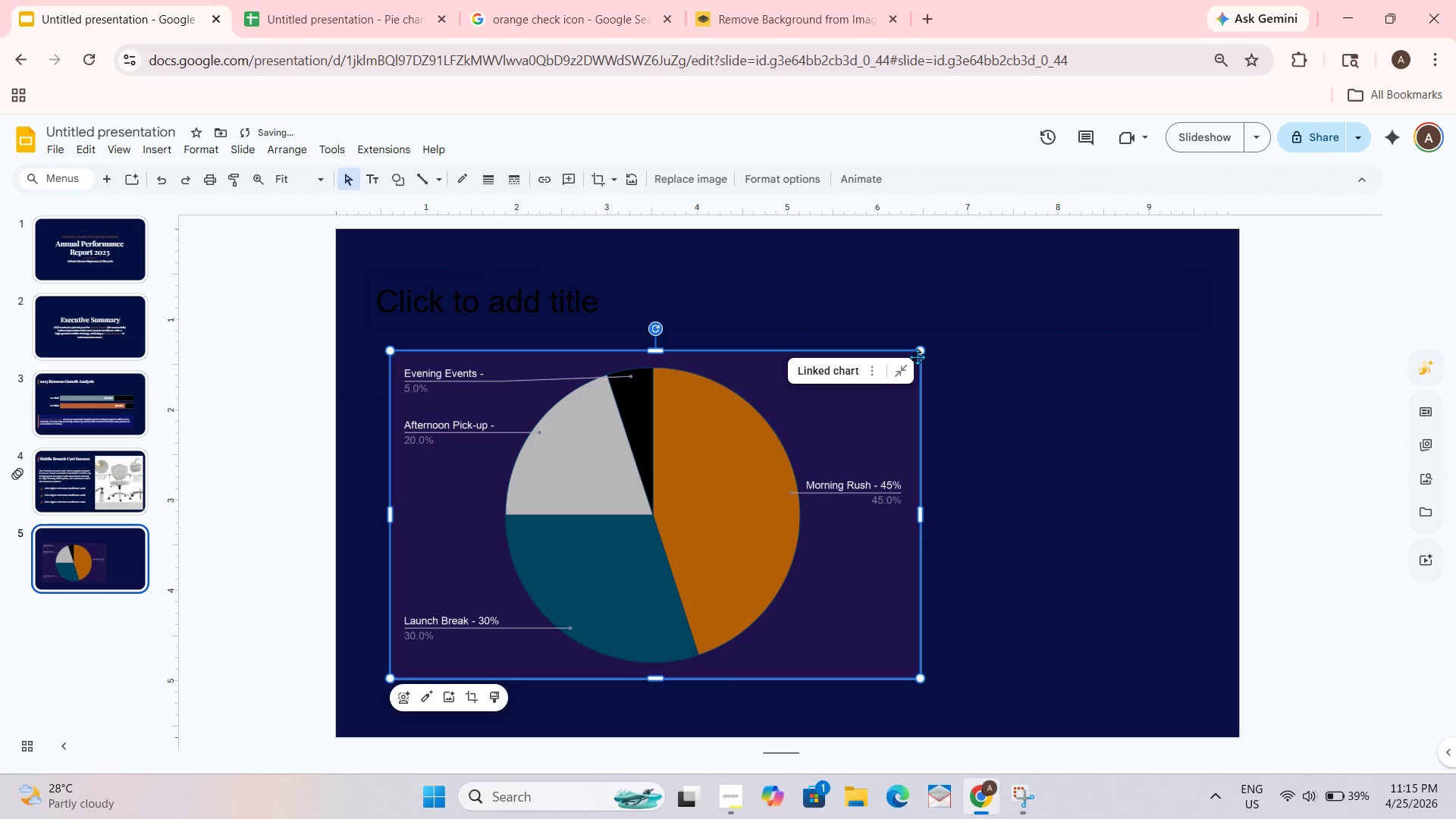 
left_click_drag(start_coordinate=[922, 346], to_coordinate=[918, 349])
 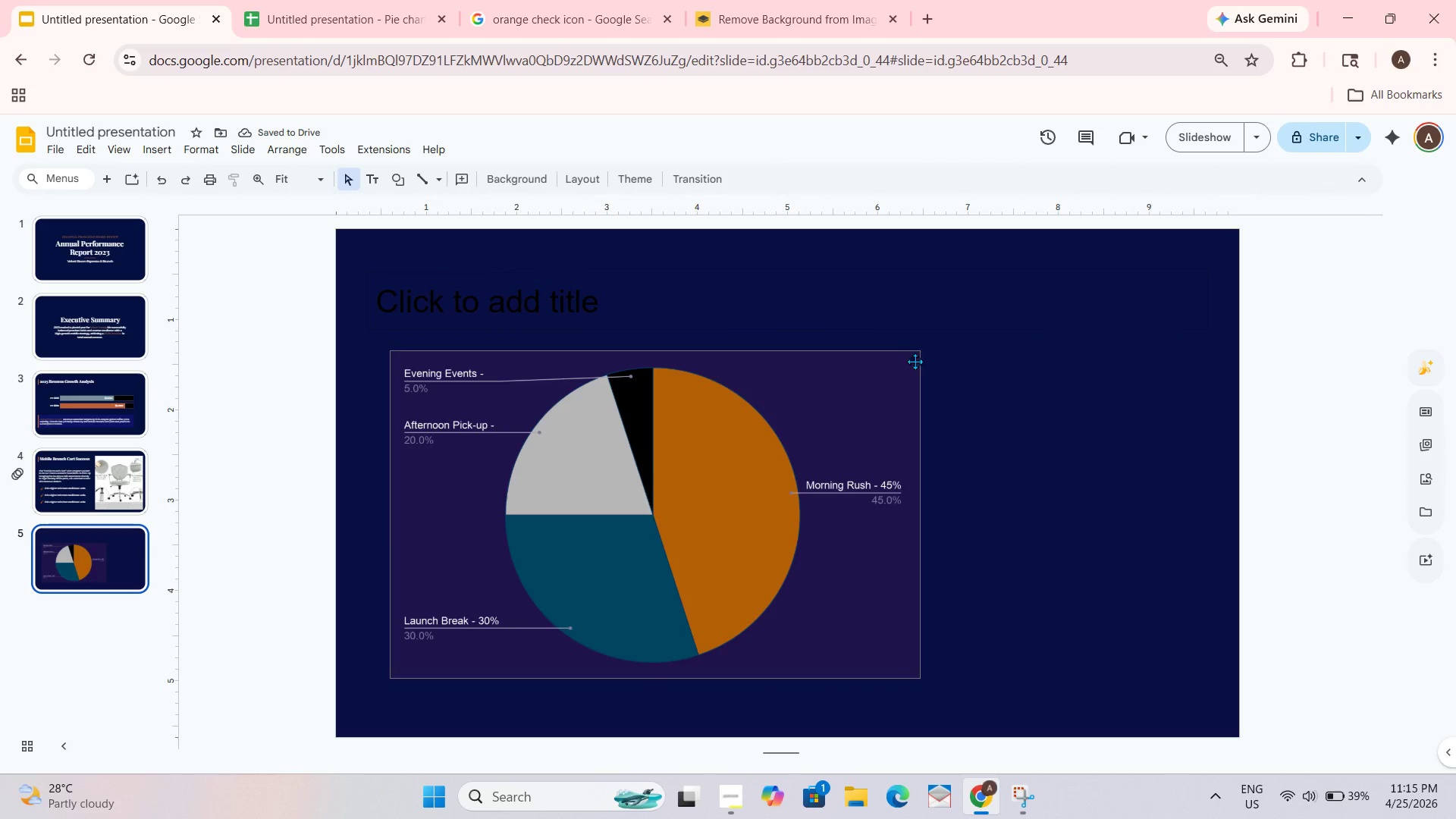 
left_click([912, 362])
 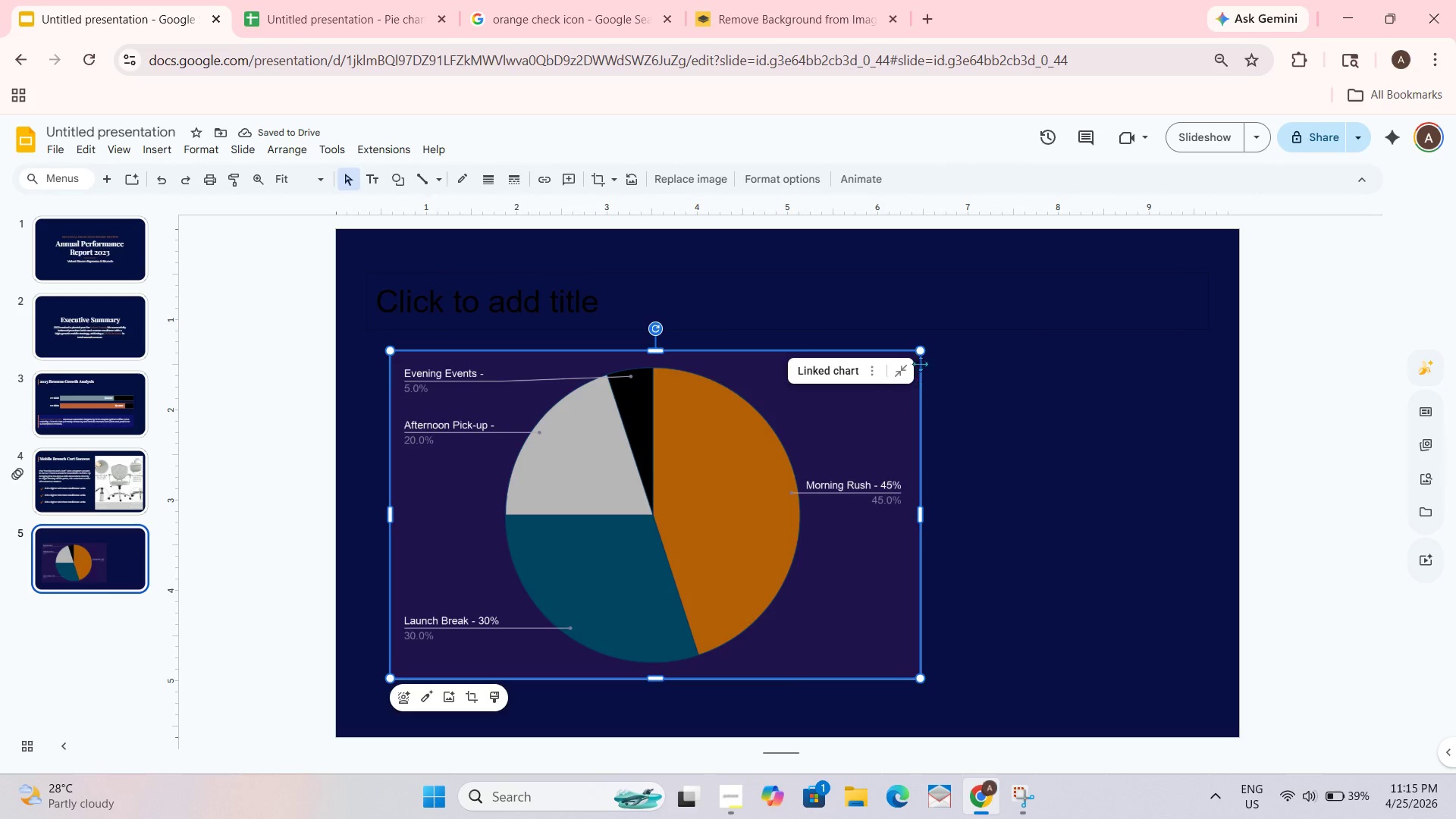 
left_click([922, 346])
 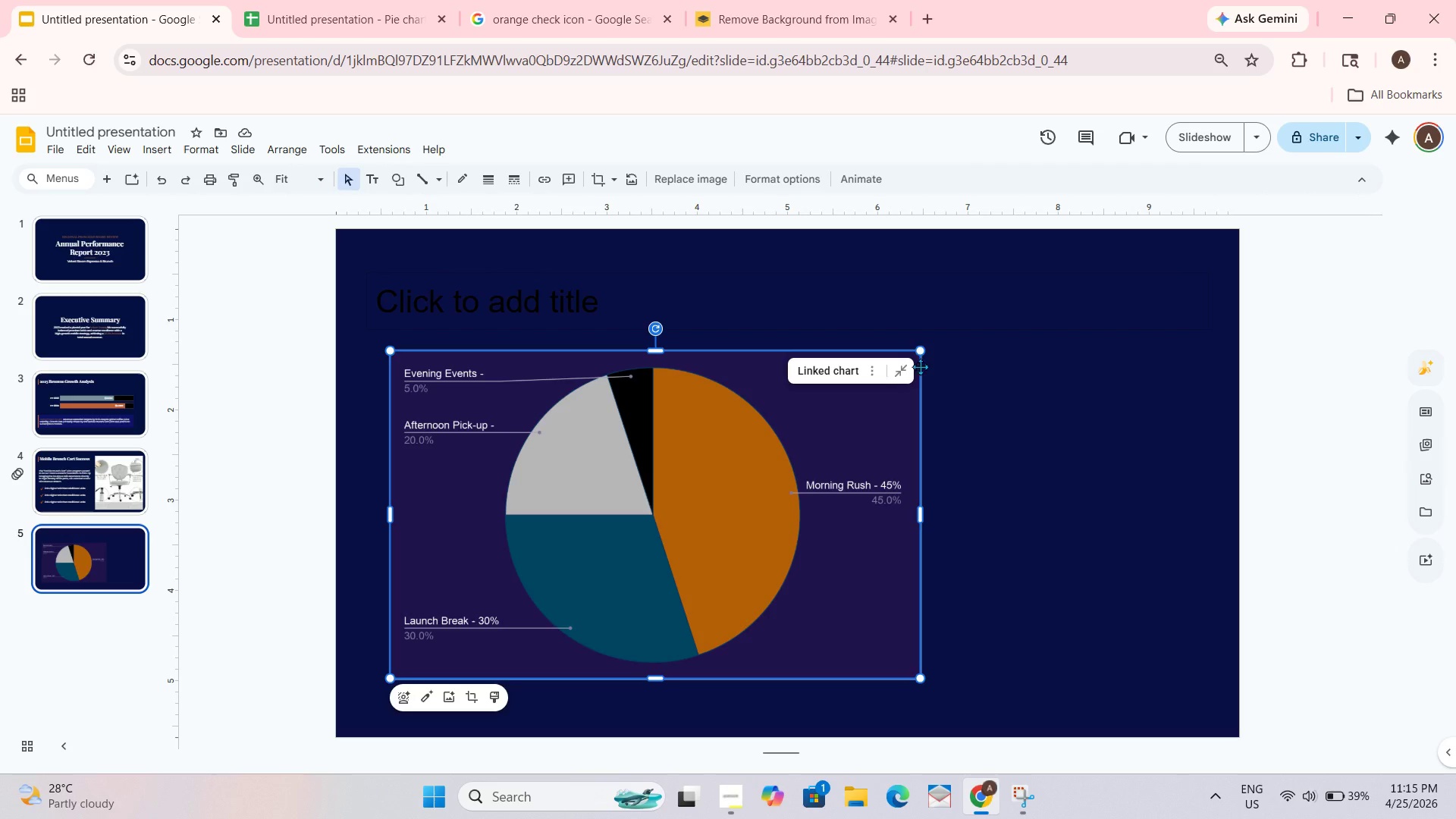 
left_click_drag(start_coordinate=[921, 347], to_coordinate=[592, 444])
 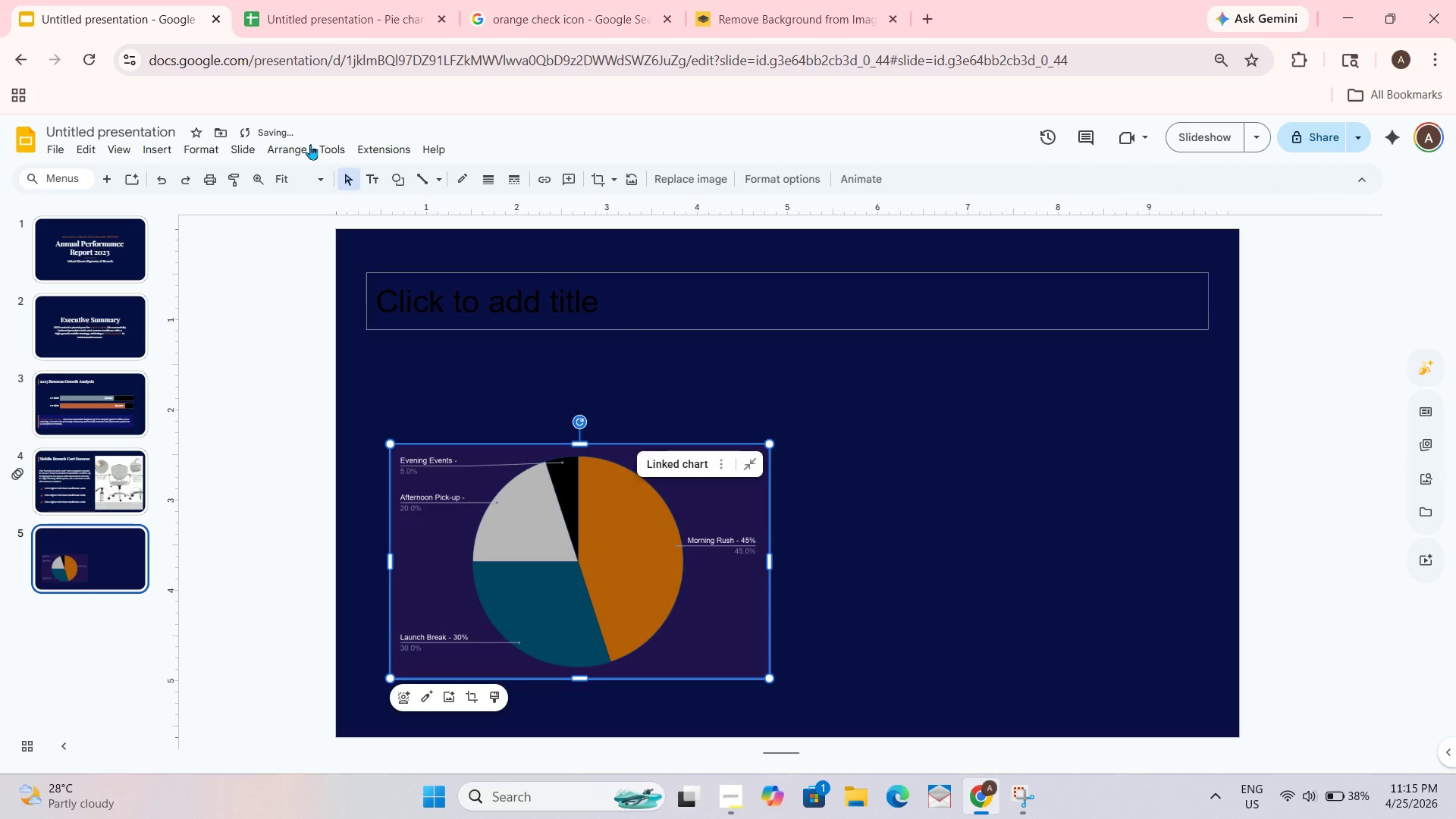 
left_click([272, 0])
 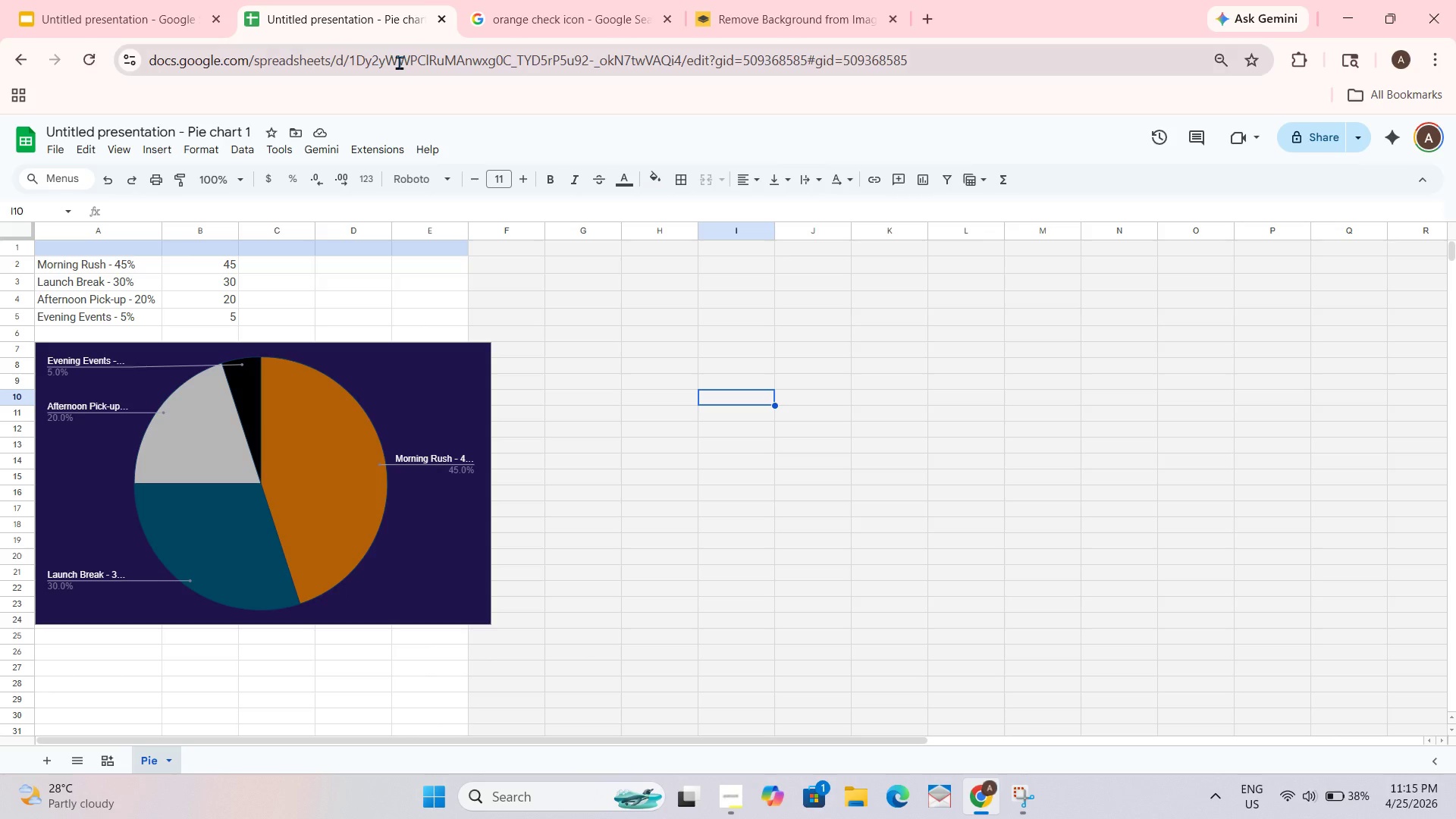 
left_click([416, 0])
 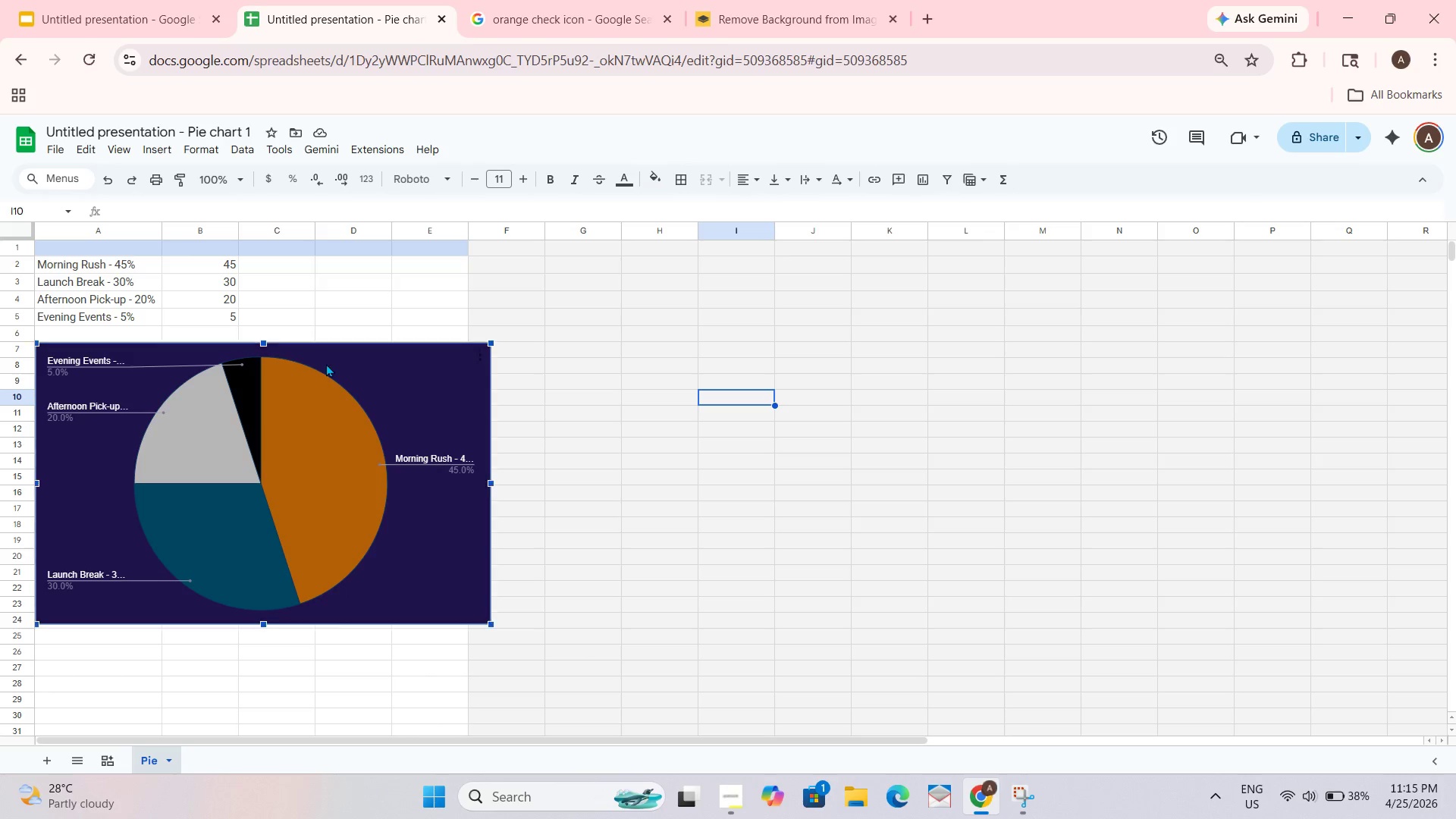 
double_click([434, 372])
 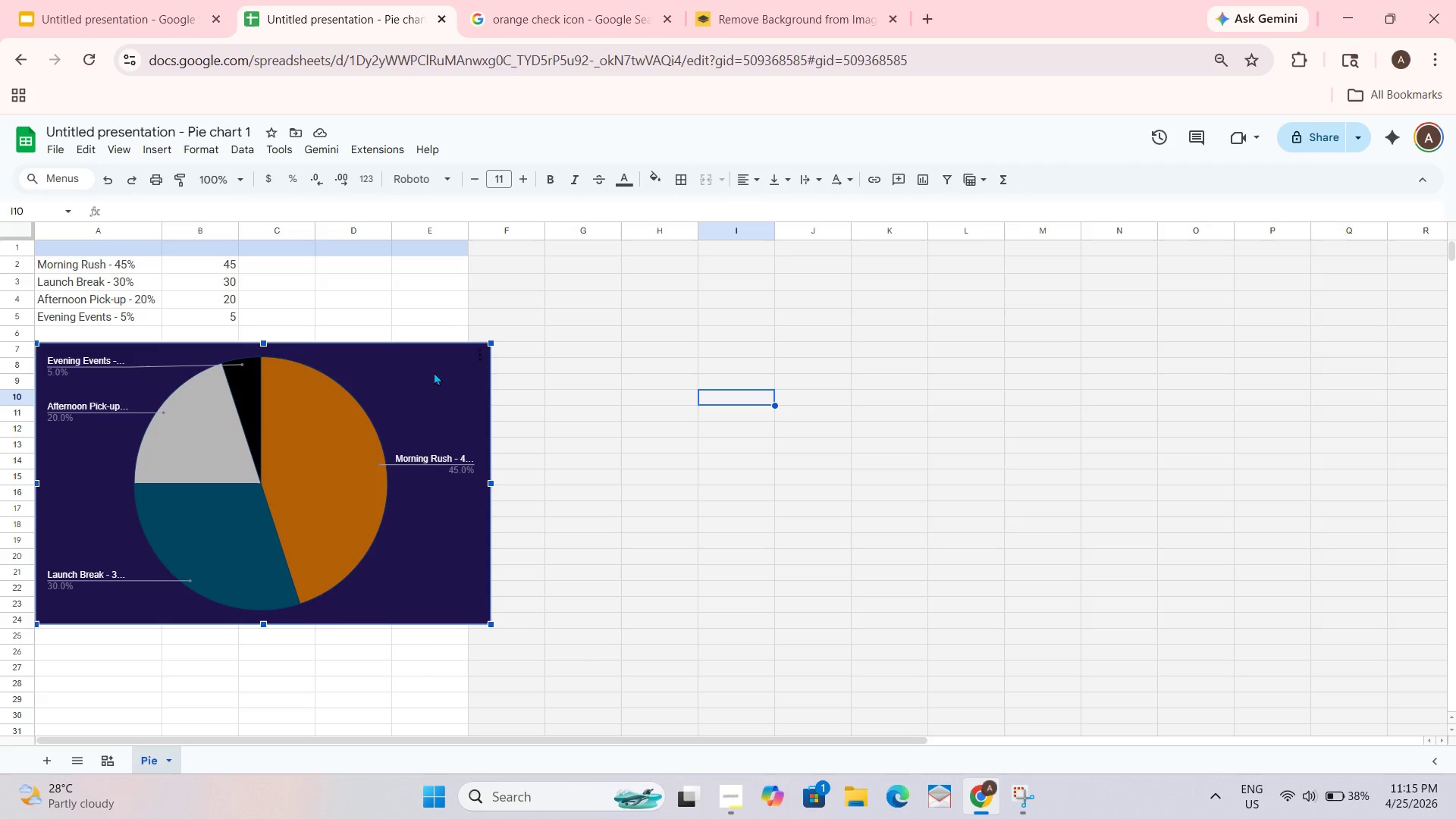 
triple_click([434, 372])
 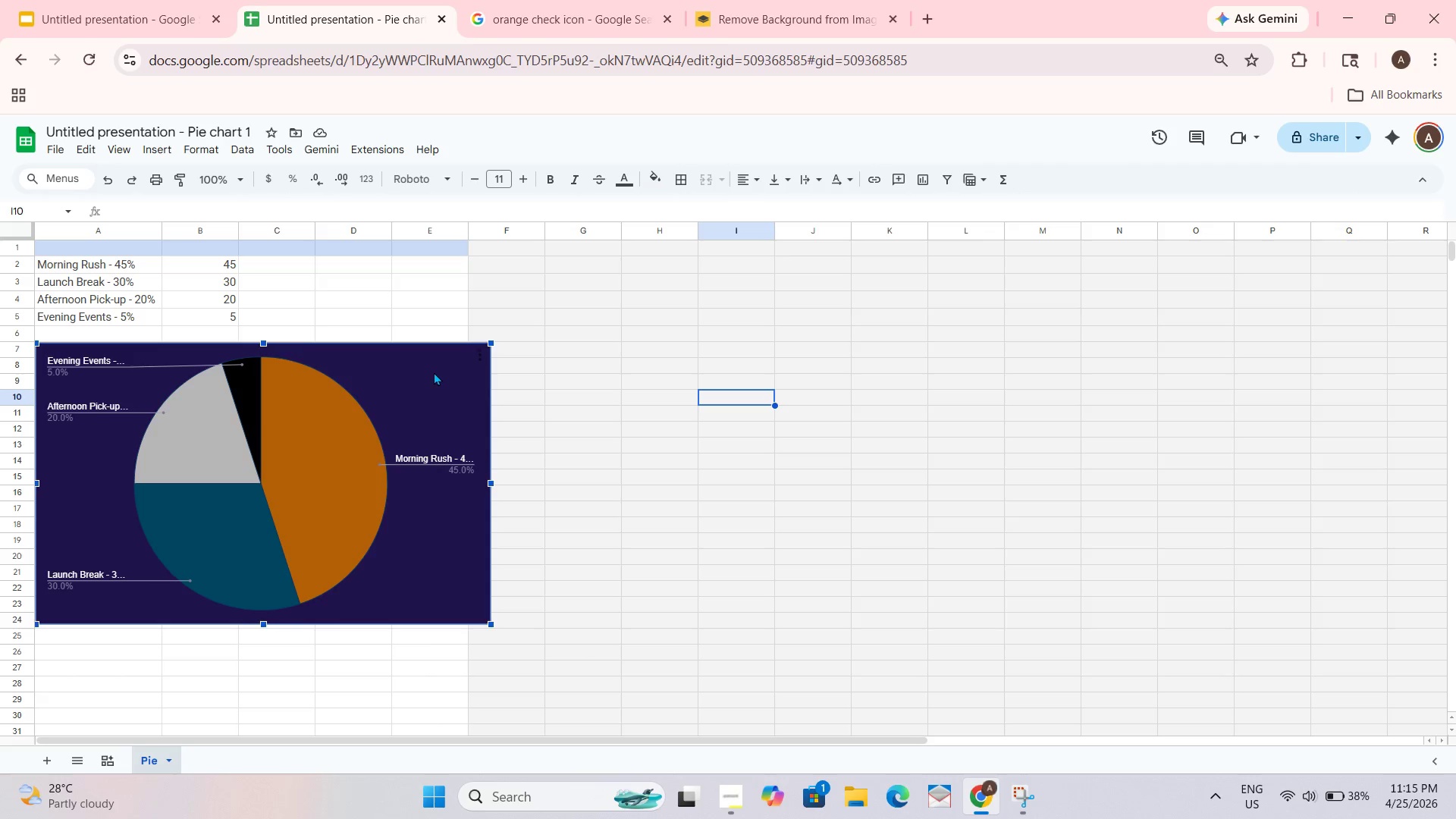 
triple_click([434, 372])
 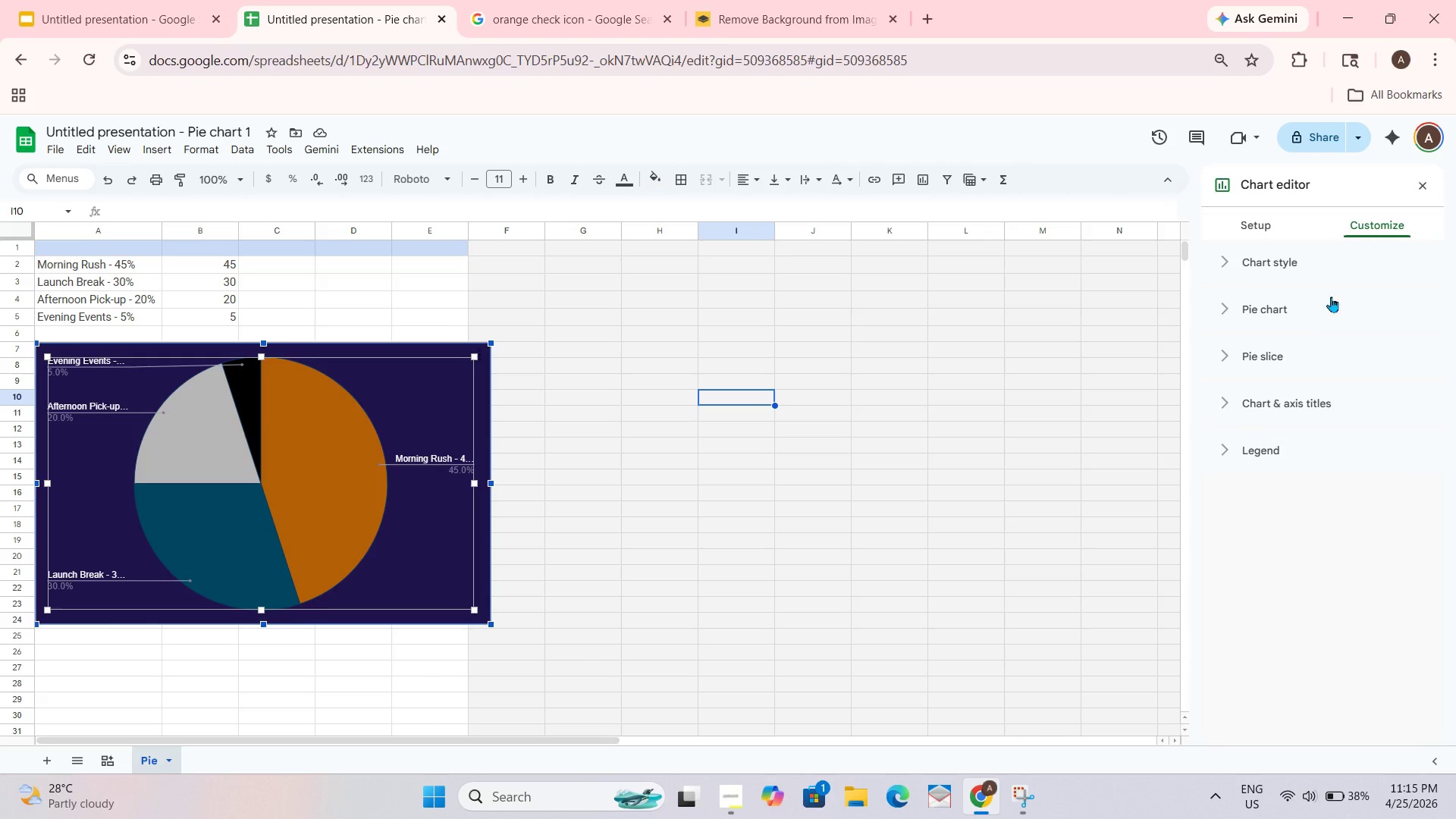 
left_click([1260, 252])
 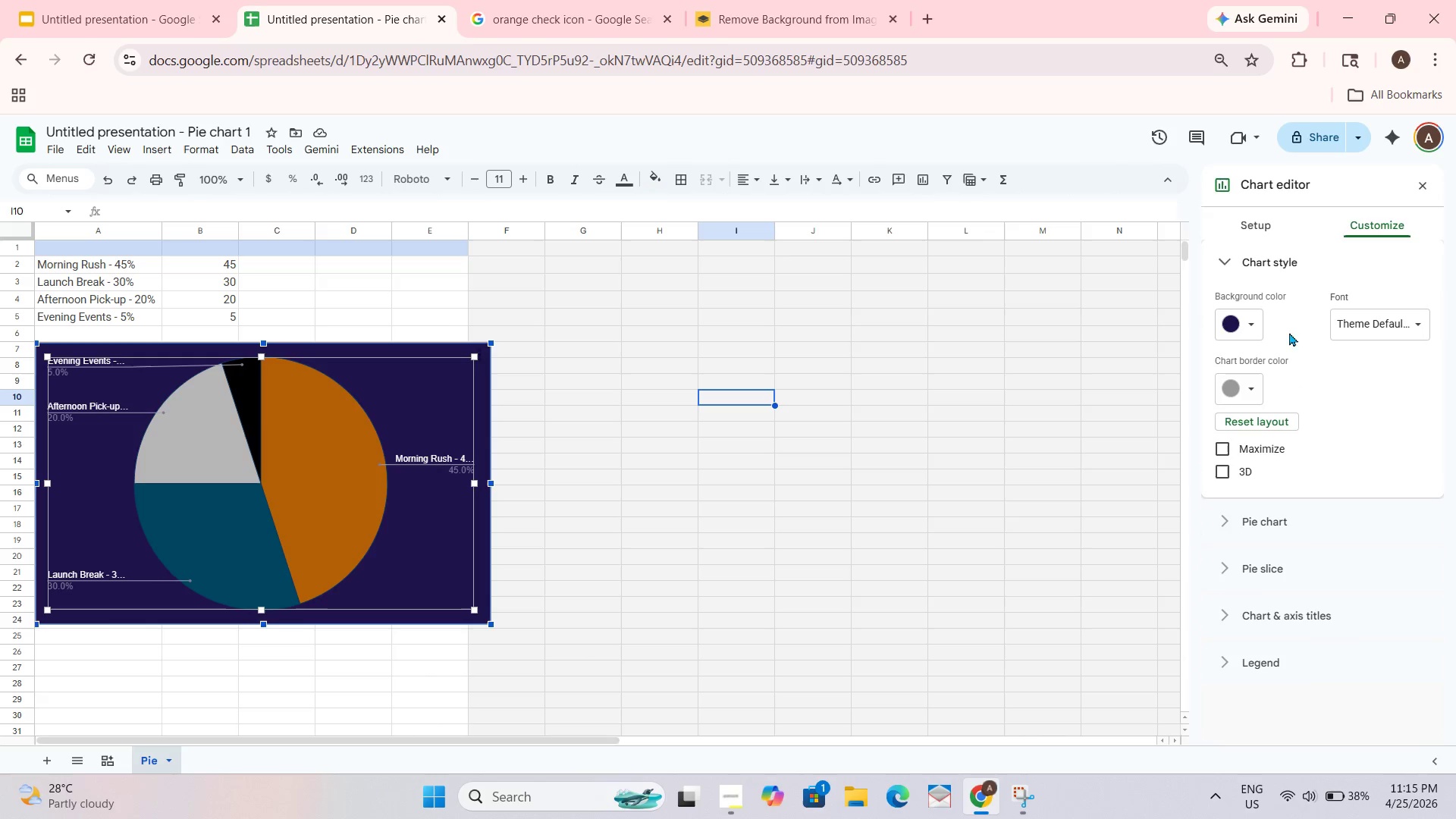 
left_click([1250, 328])
 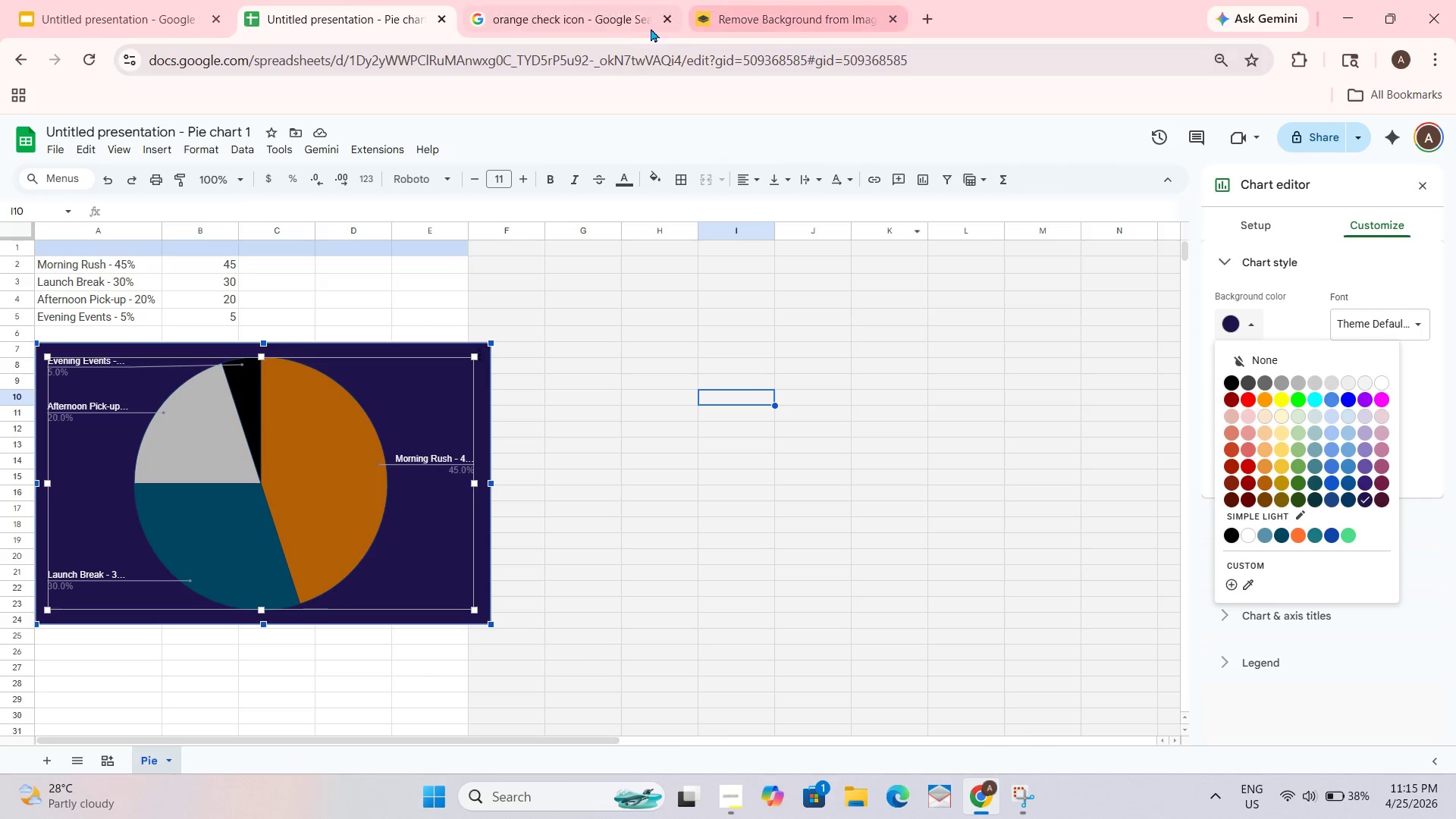 
left_click([640, 25])
 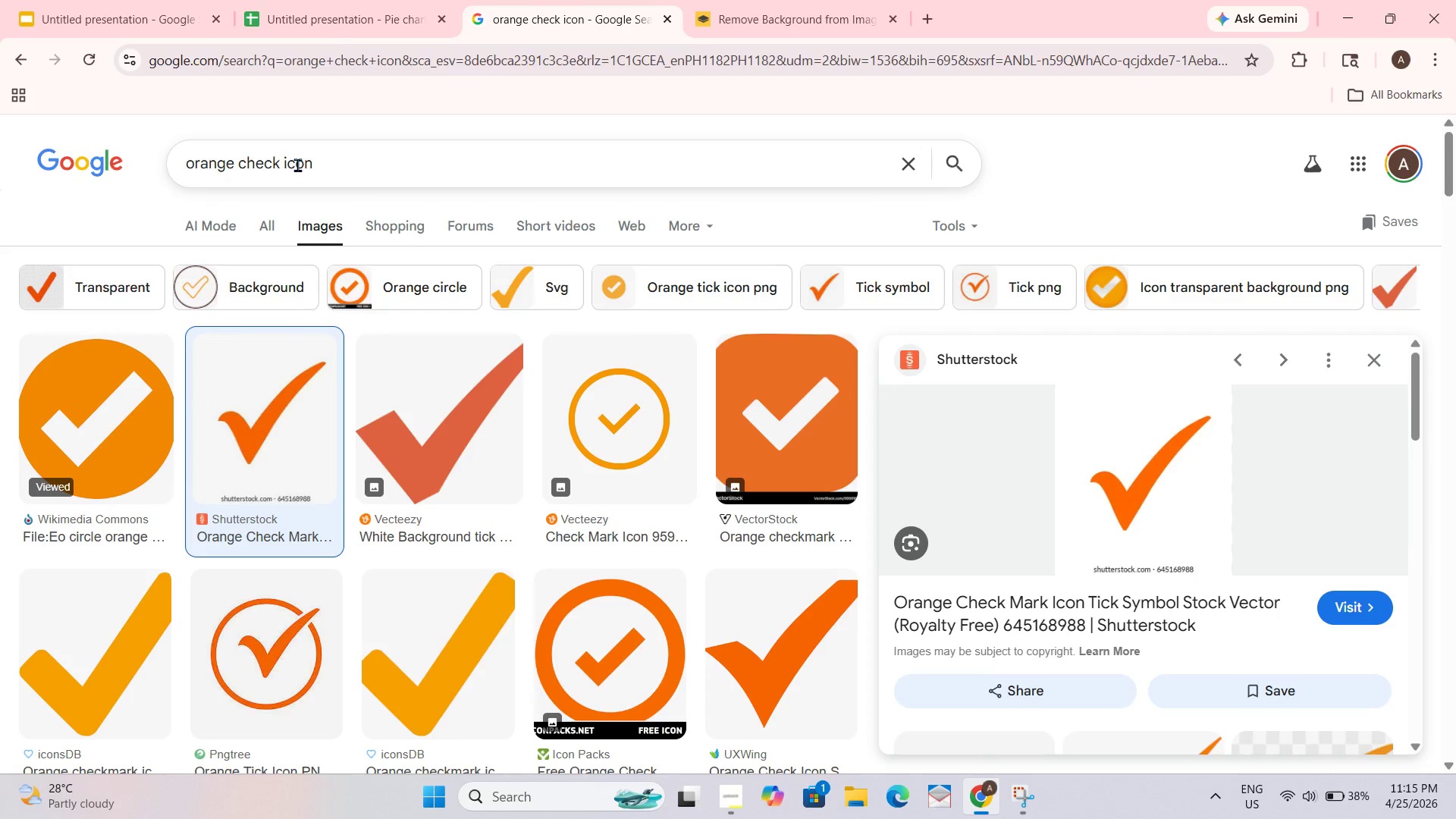 
left_click_drag(start_coordinate=[325, 169], to_coordinate=[0, 219])
 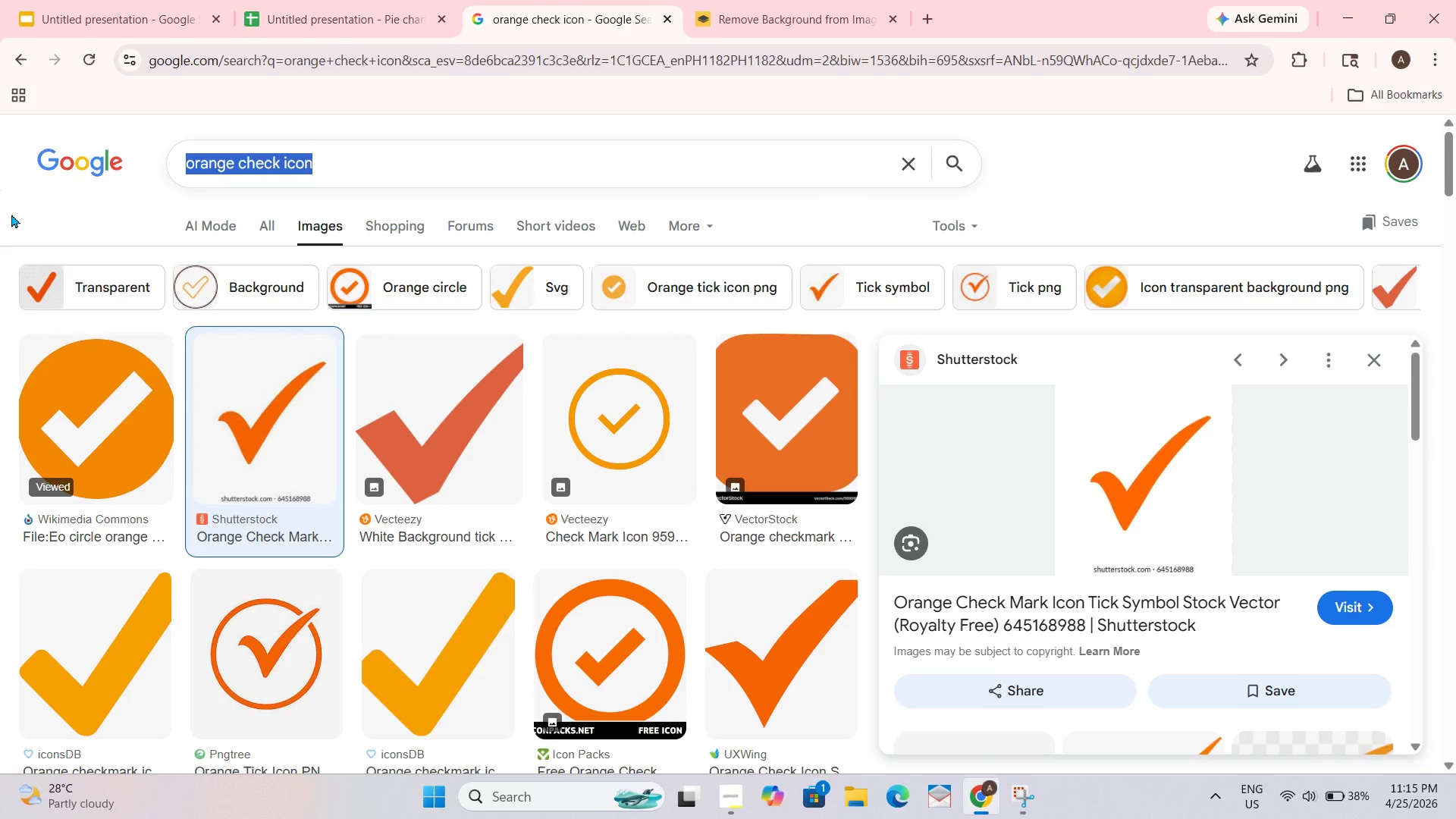 
type(deep blue)
 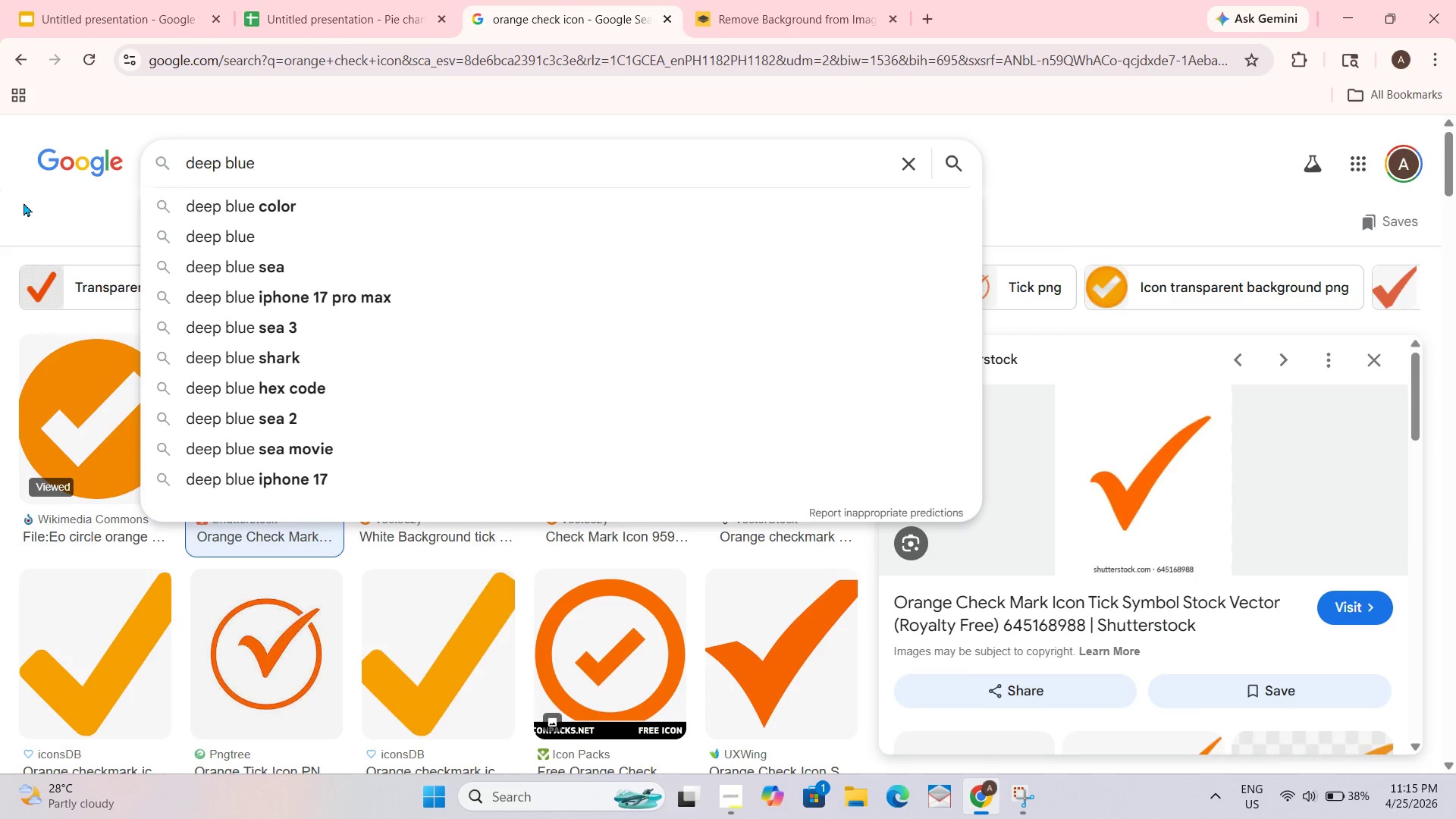 
key(Enter)
 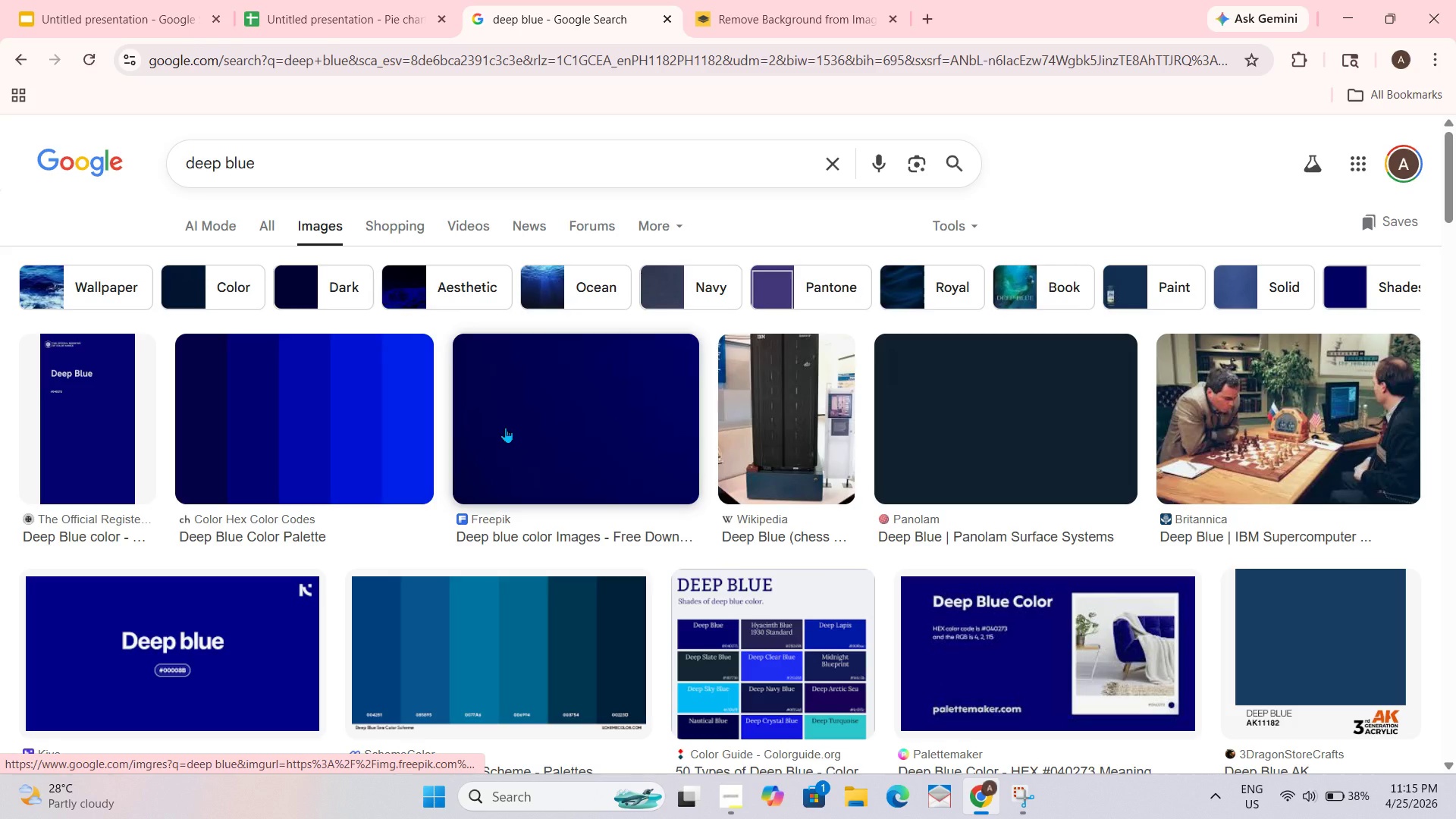 
right_click([505, 427])
 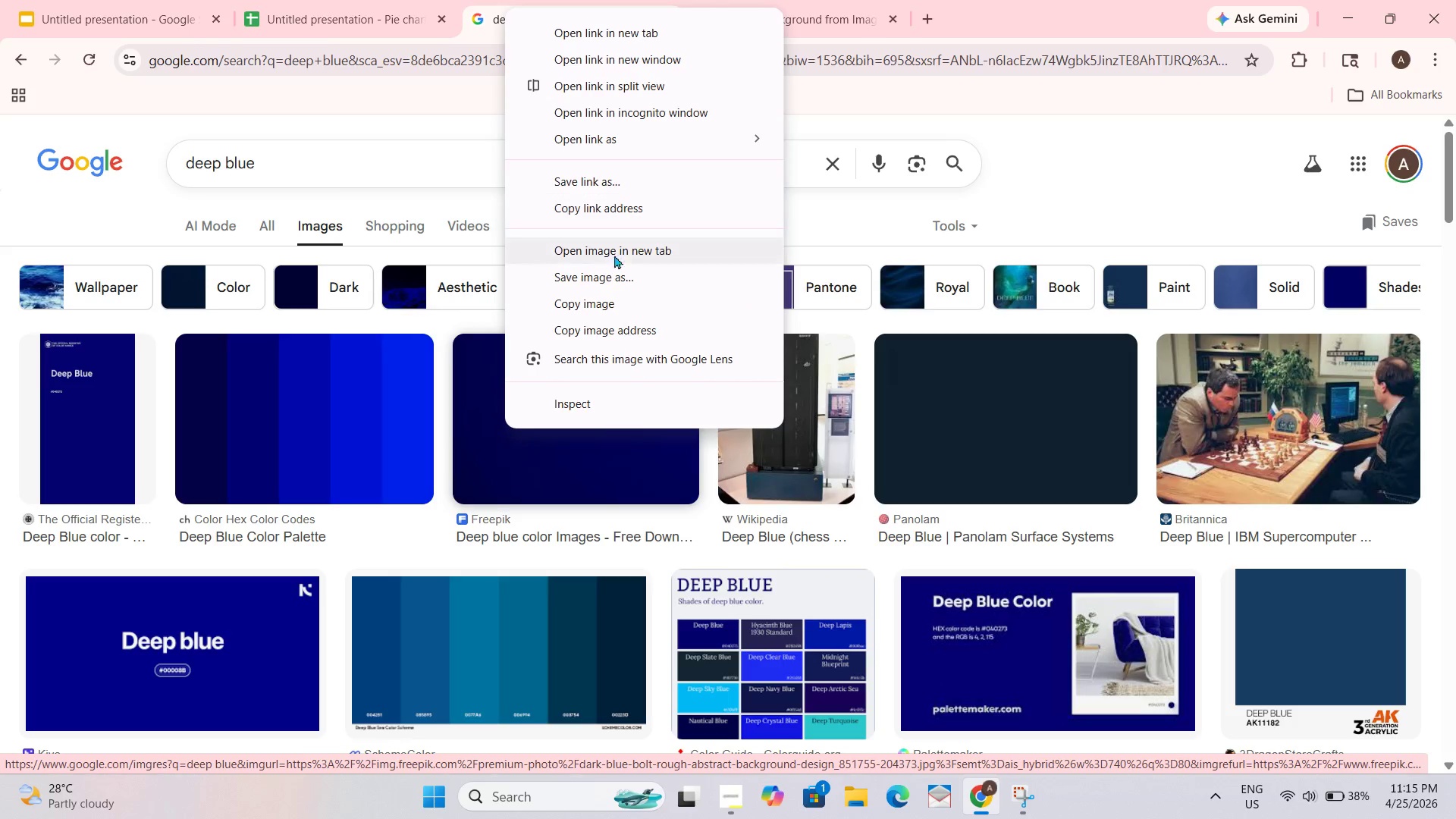 
left_click([610, 299])
 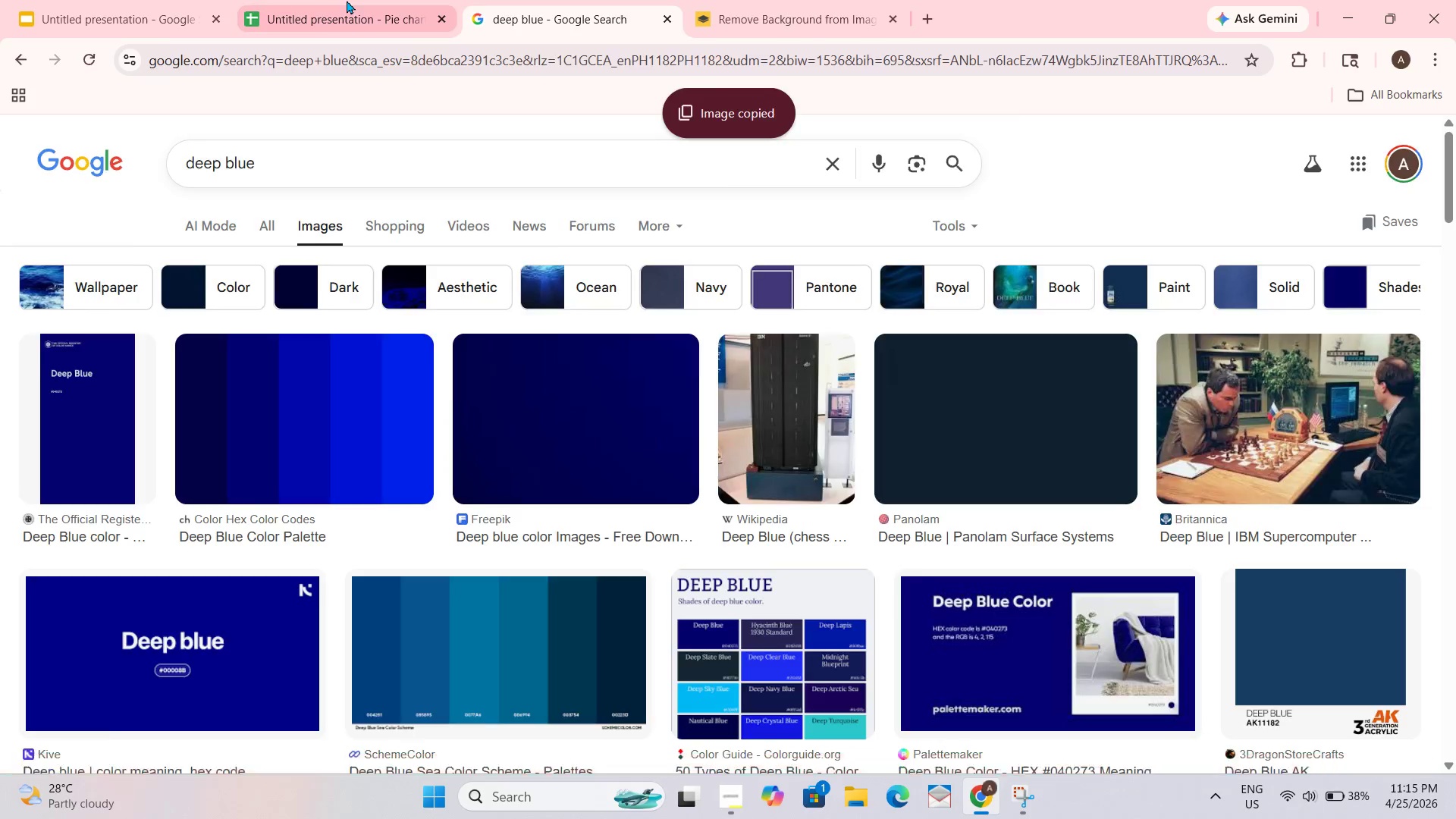 
key(Control+V)
 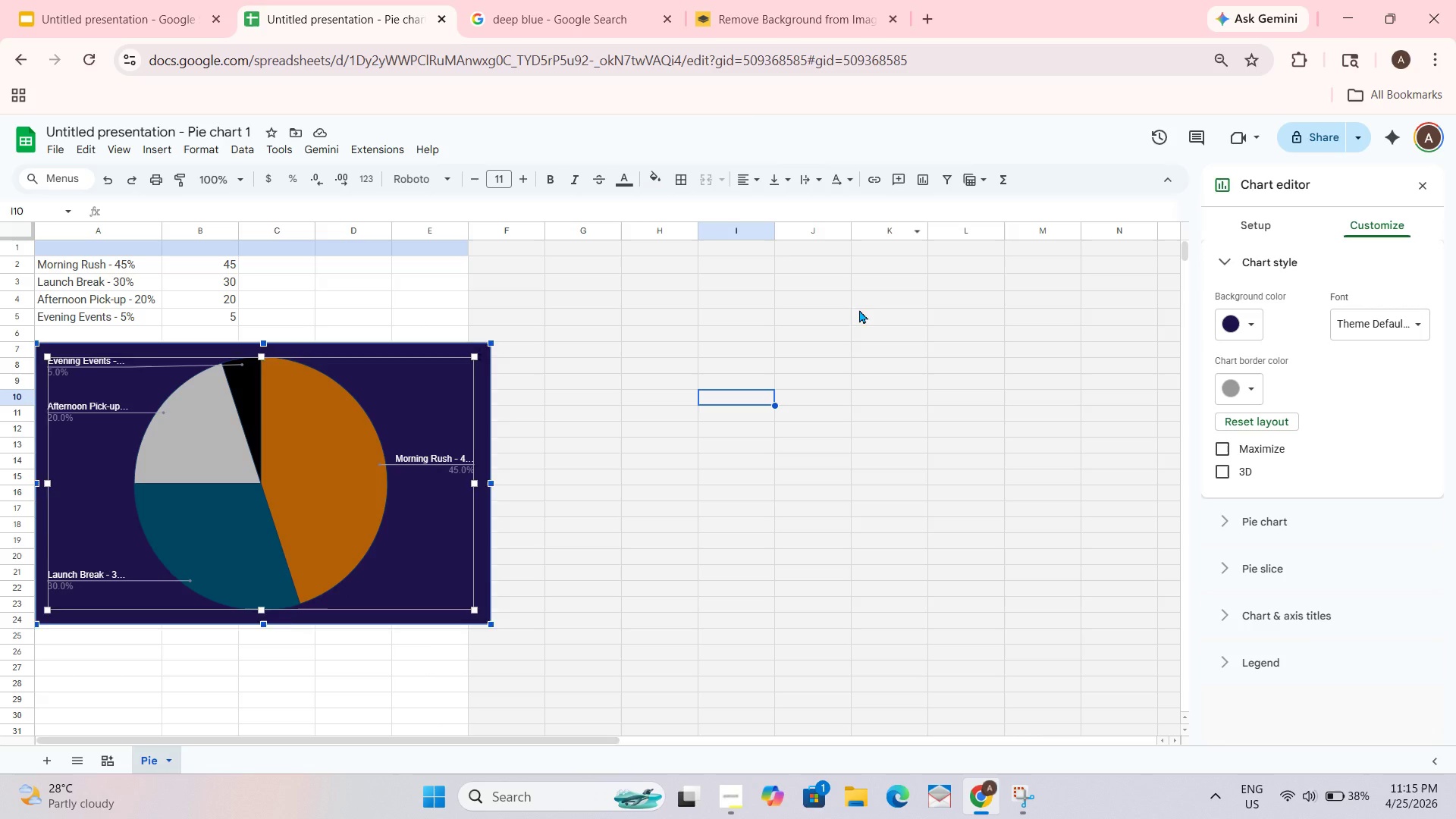 
key(Control+V)
 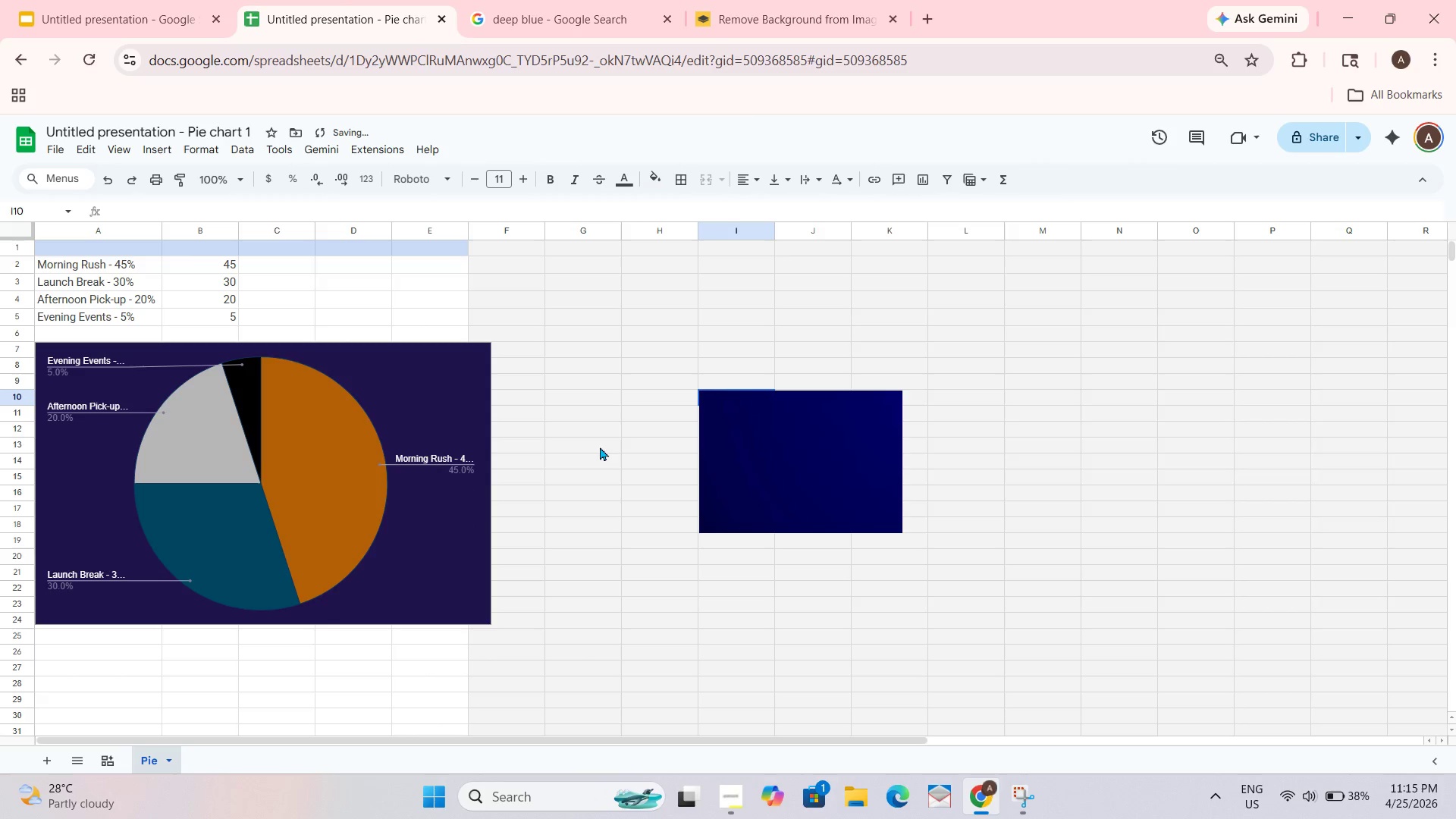 
left_click([431, 394])
 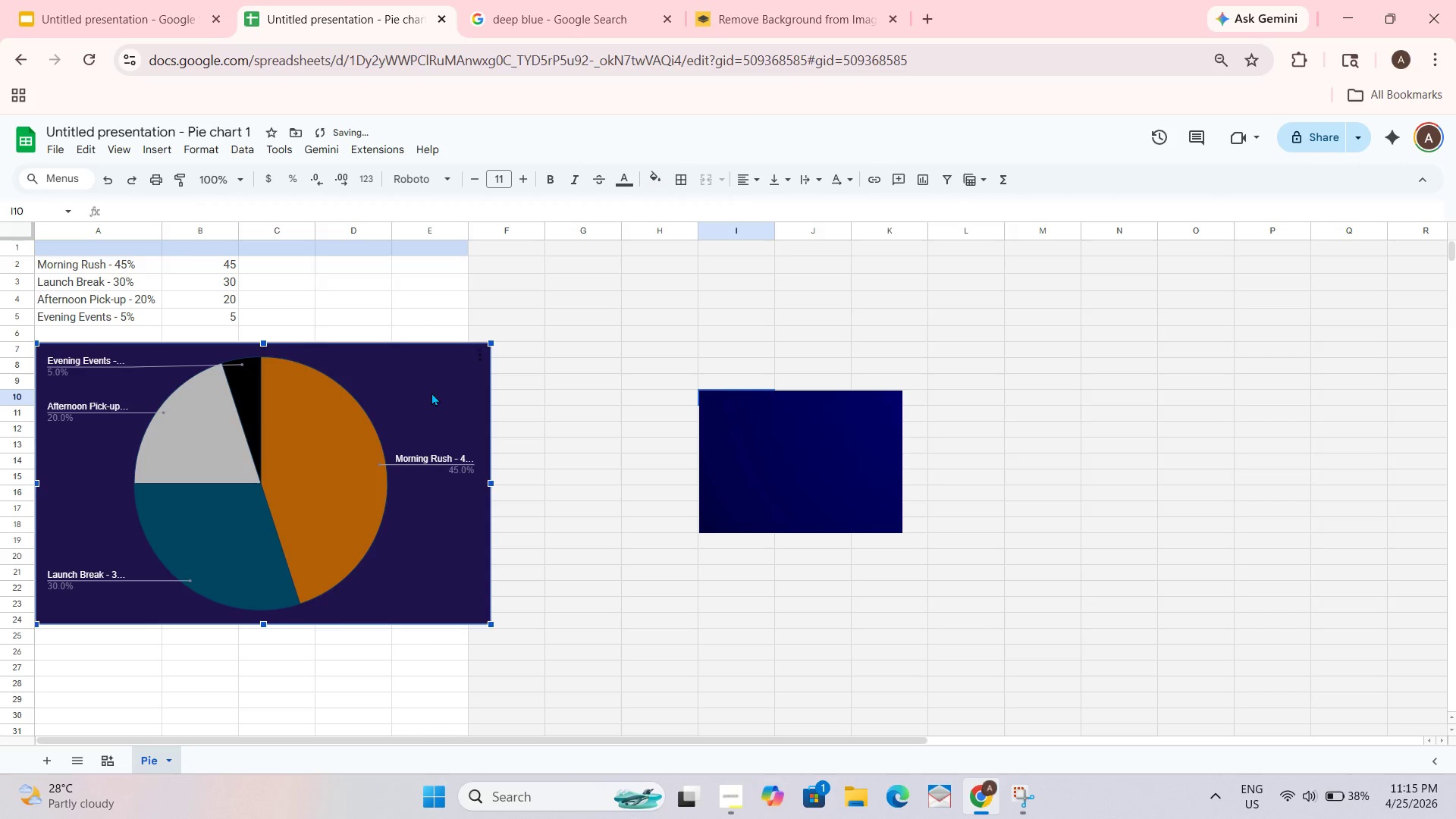 
triple_click([431, 392])
 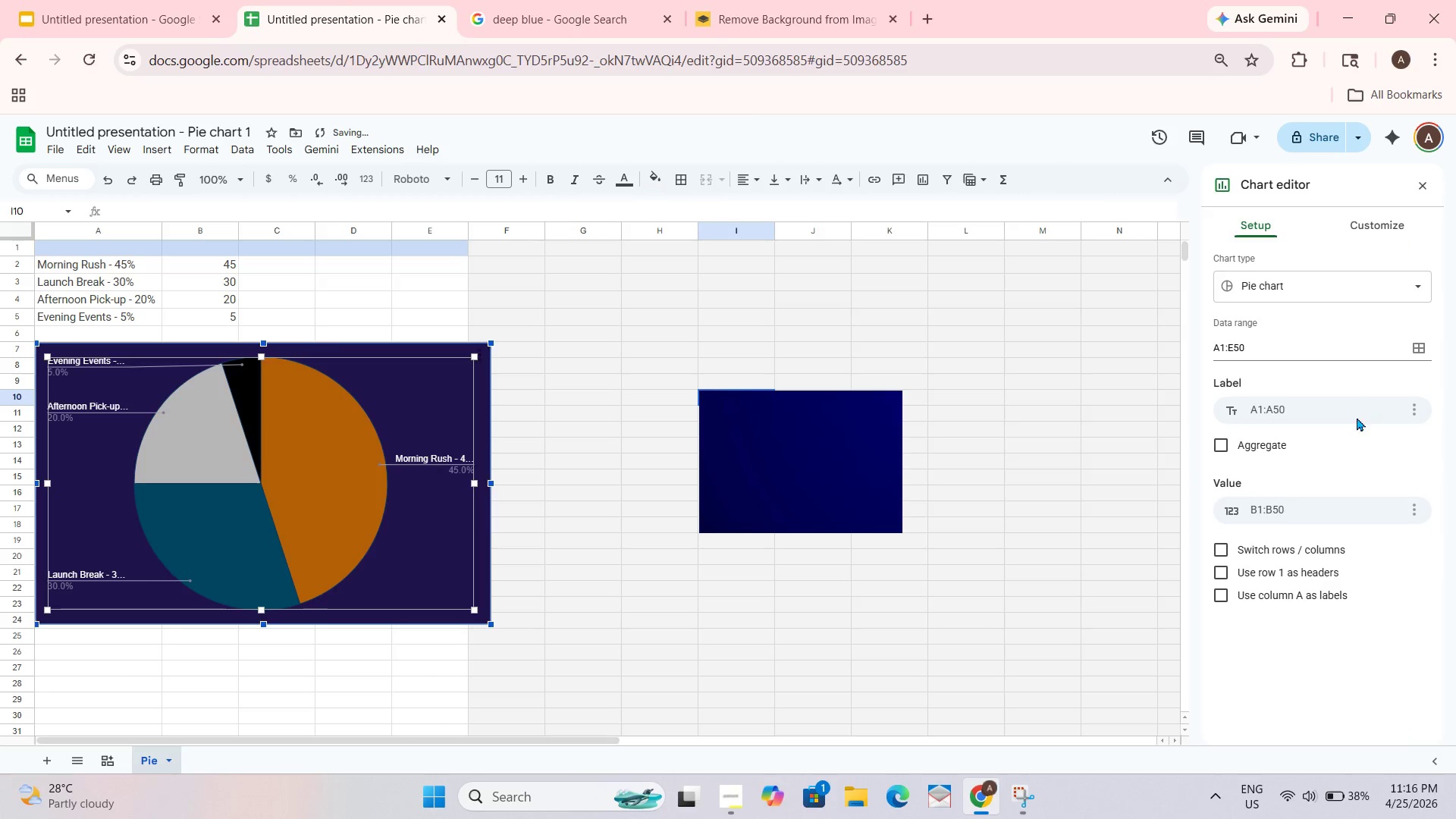 
left_click([1362, 223])
 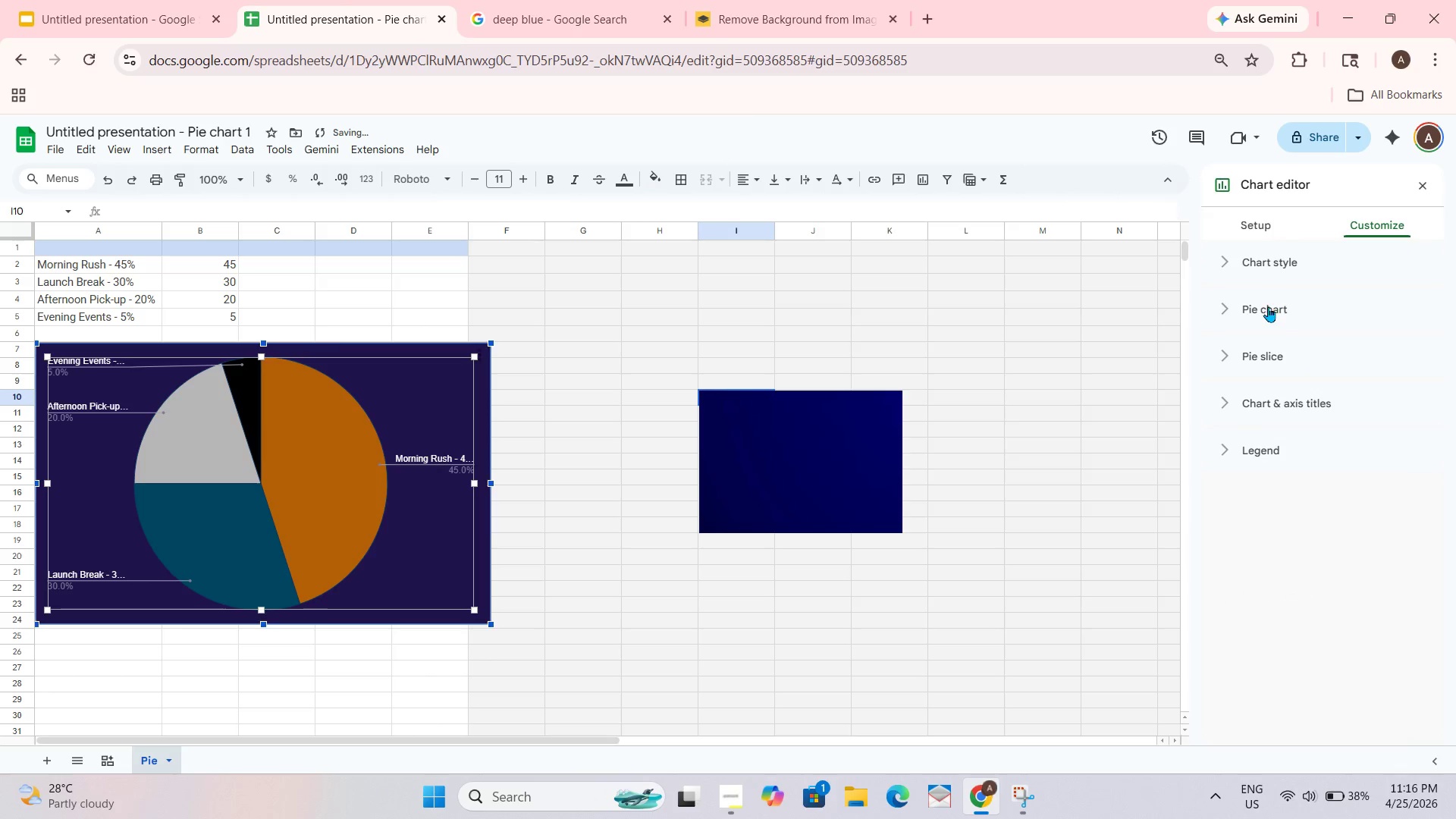 
left_click([1272, 262])
 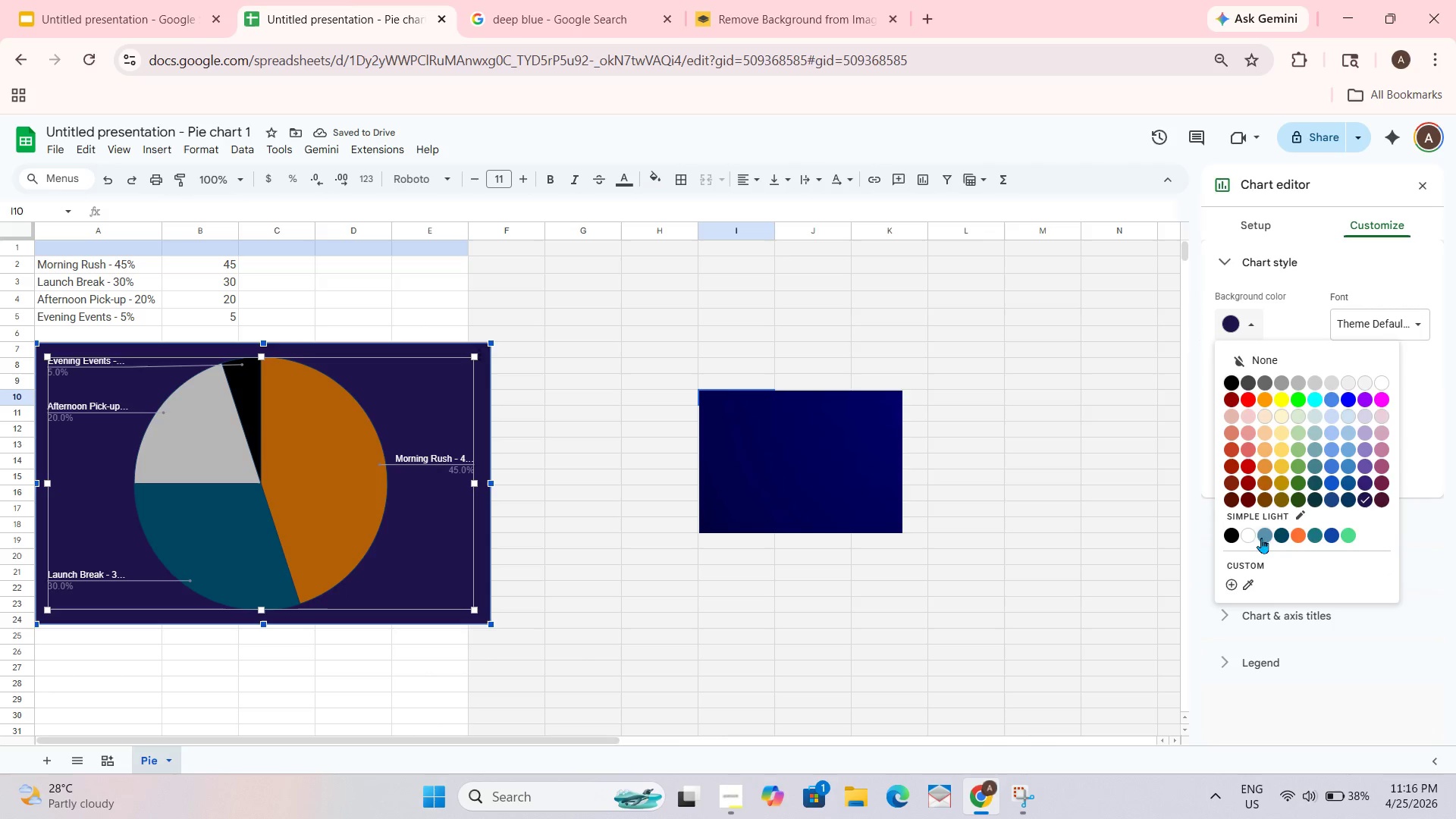 
left_click([1249, 582])
 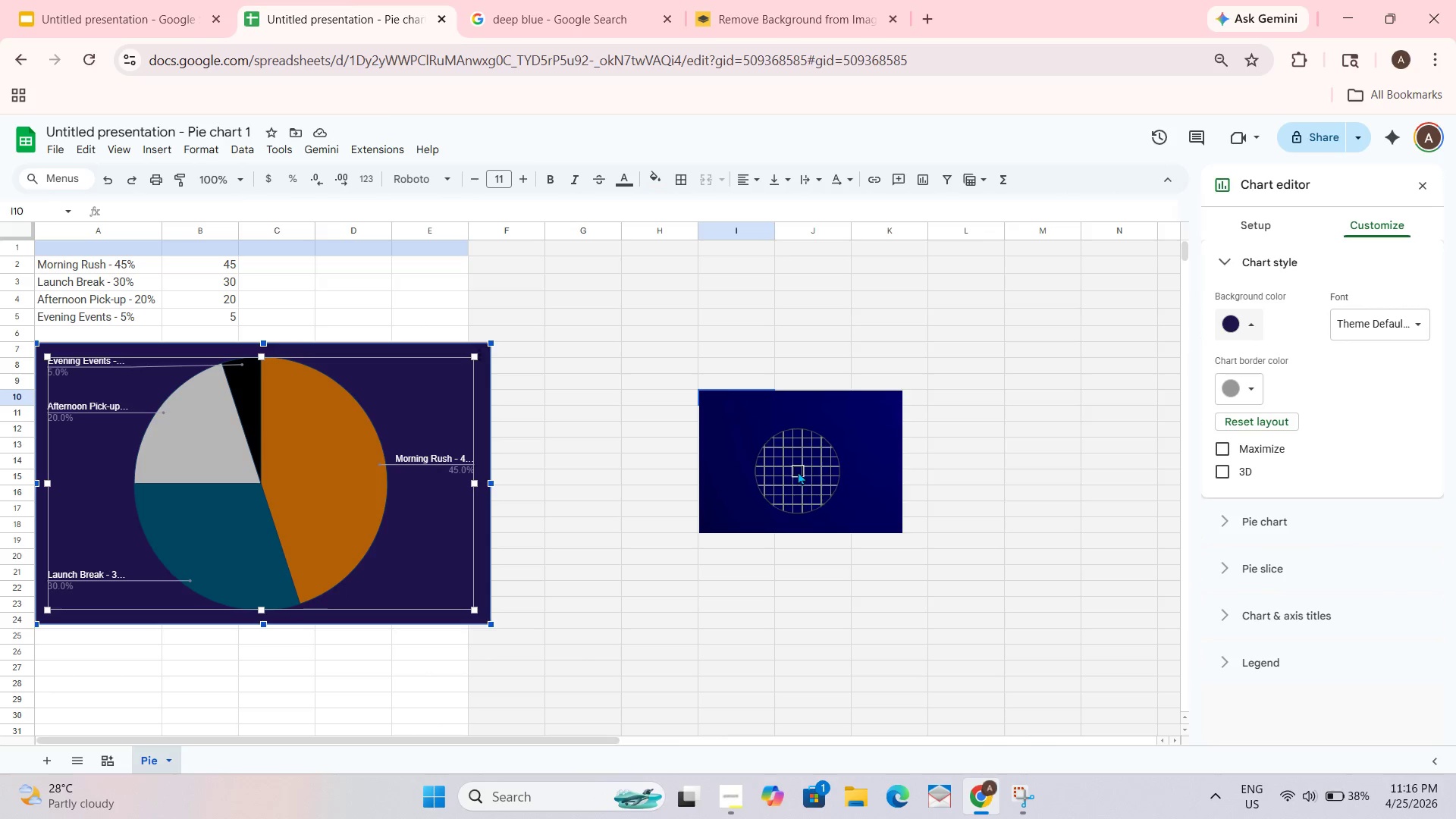 
left_click([786, 469])
 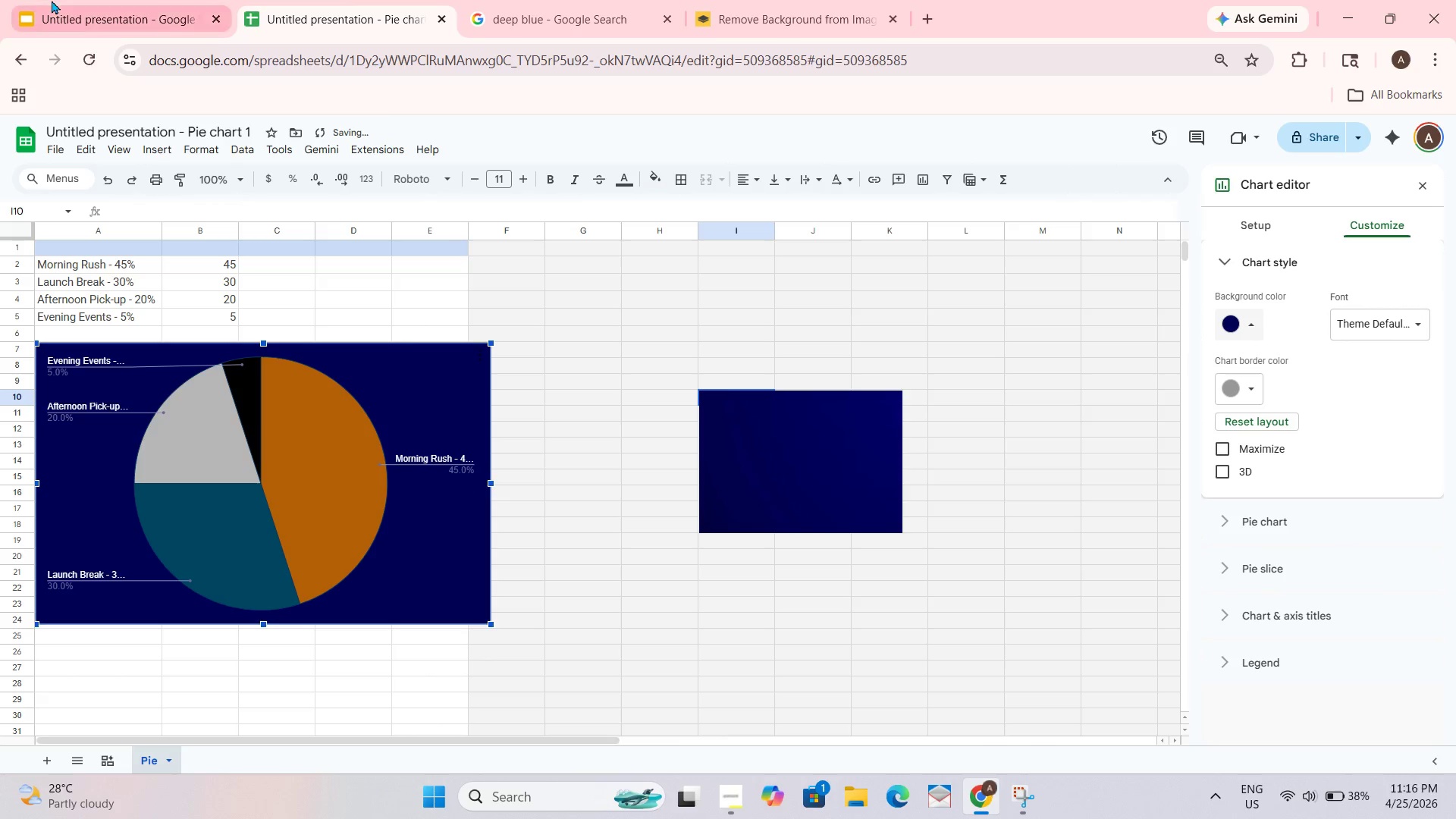 
left_click([70, 0])
 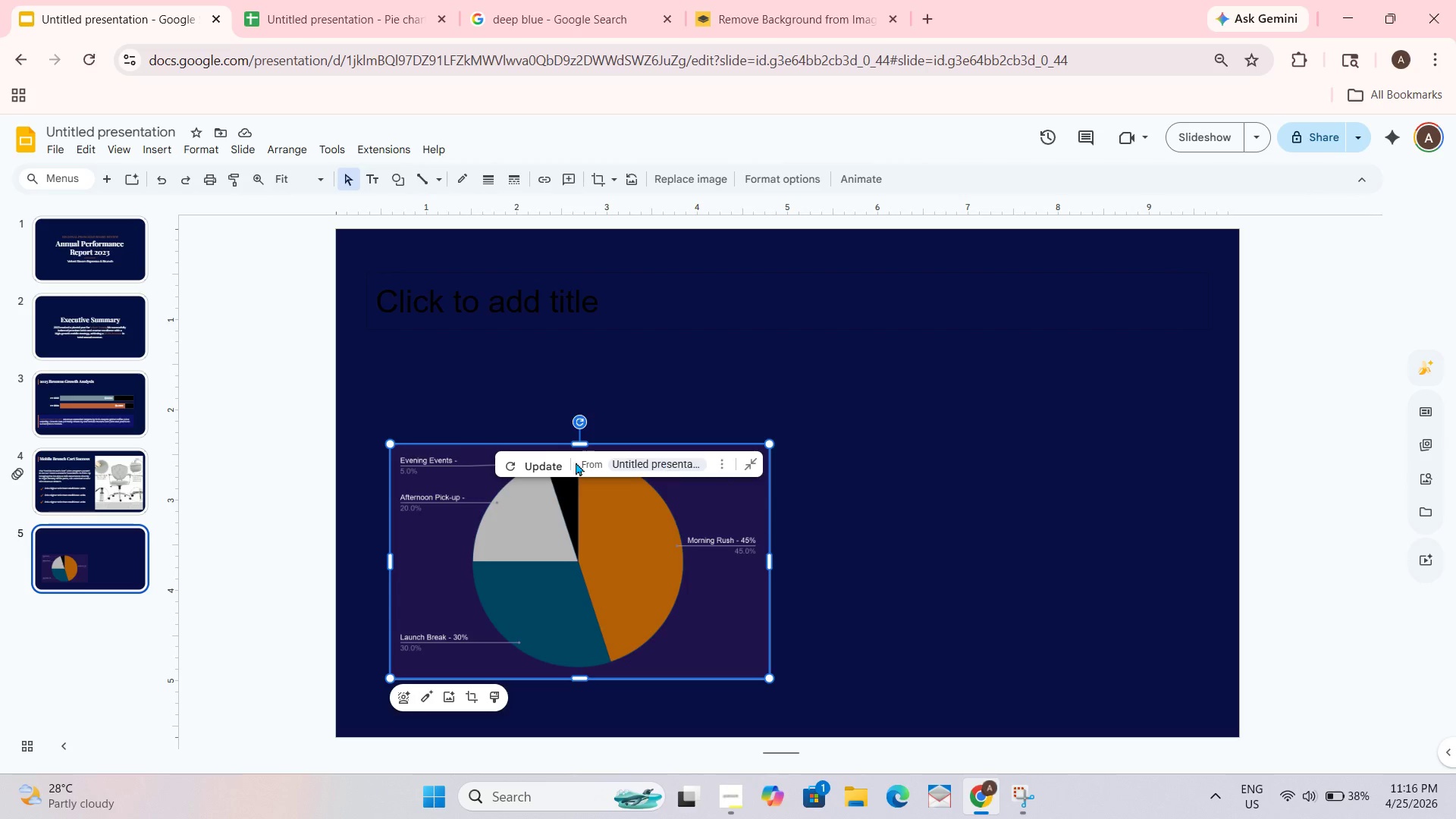 
left_click([548, 462])
 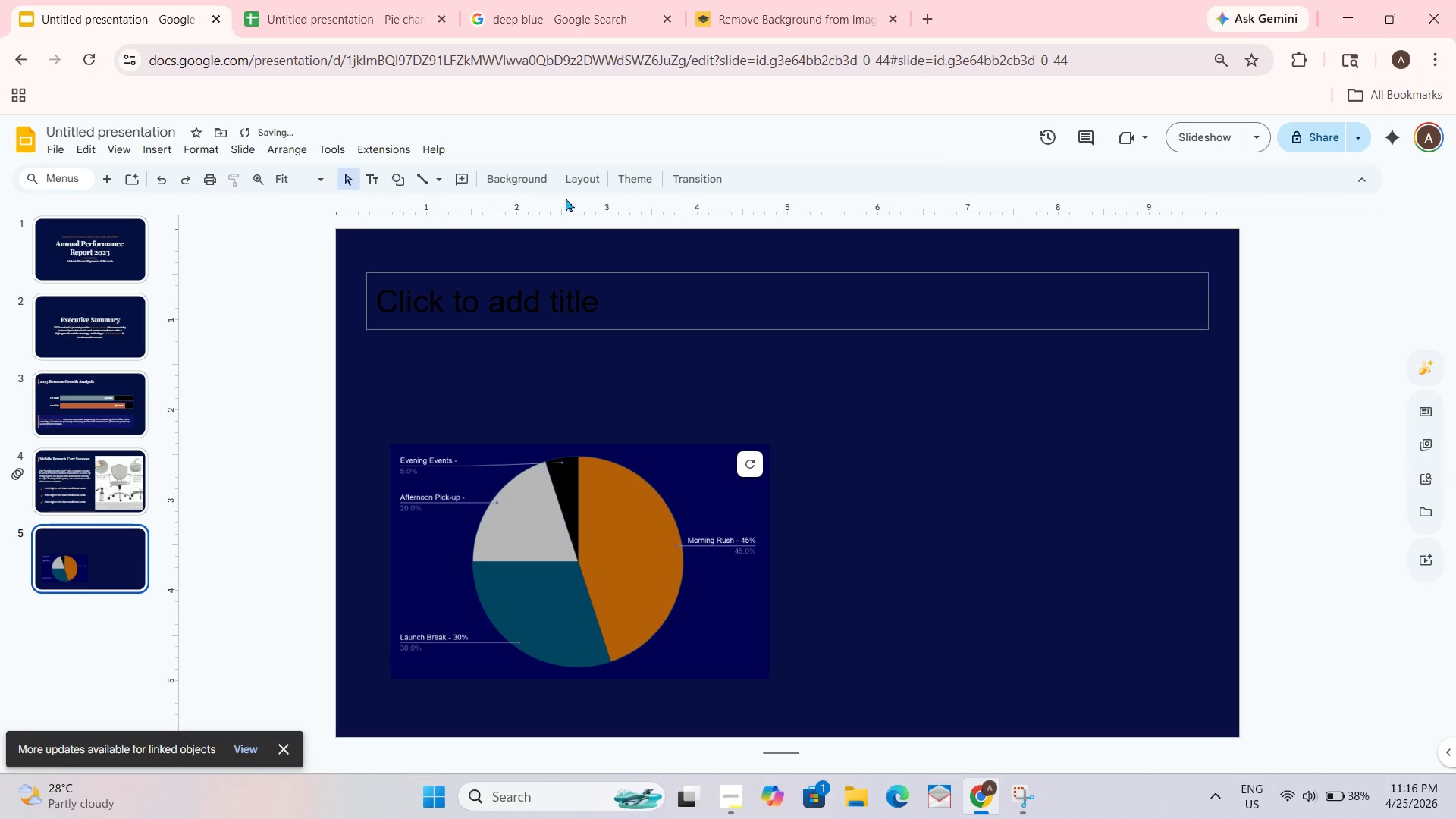 
left_click([593, 24])
 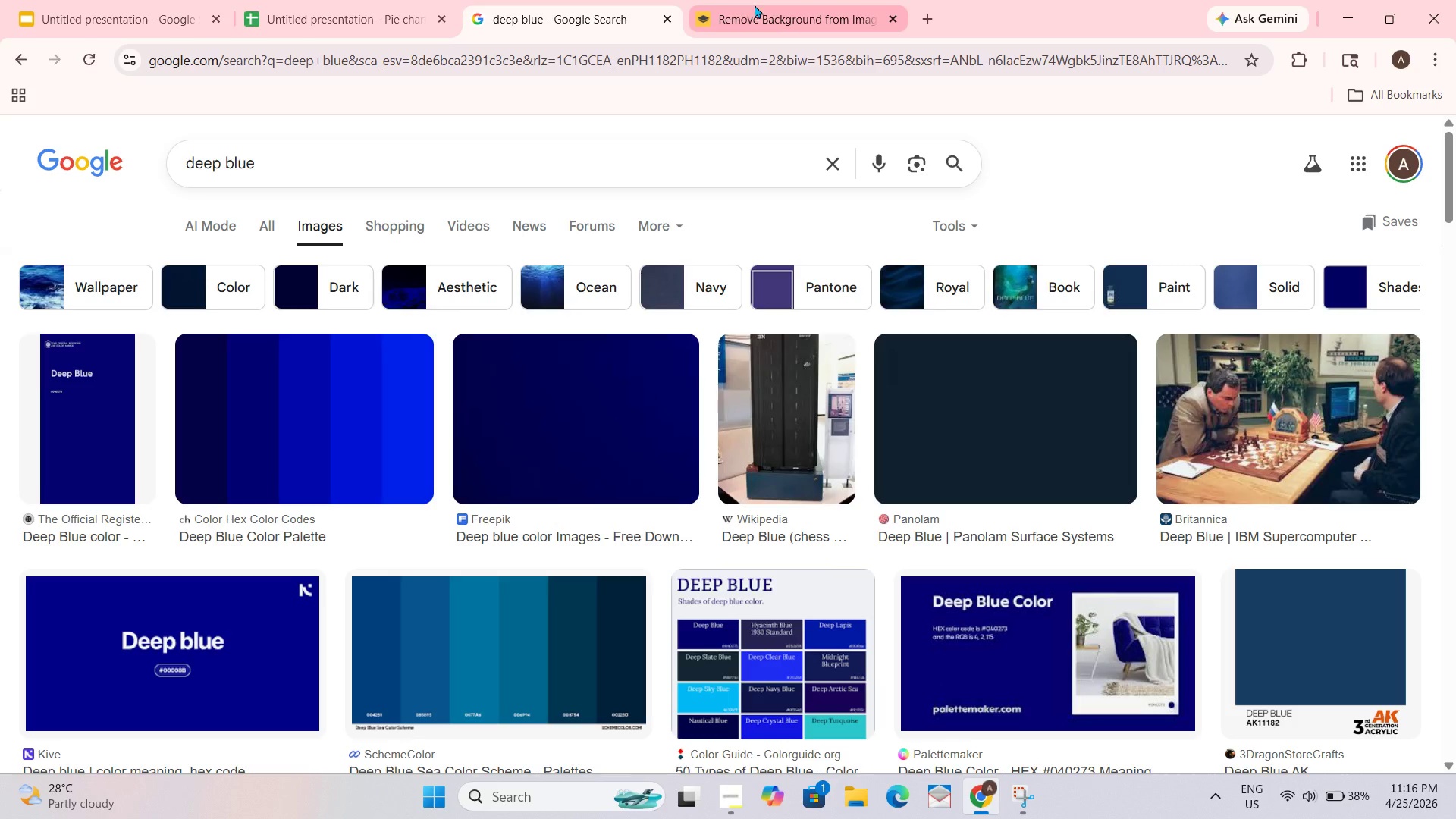 
left_click([304, 0])
 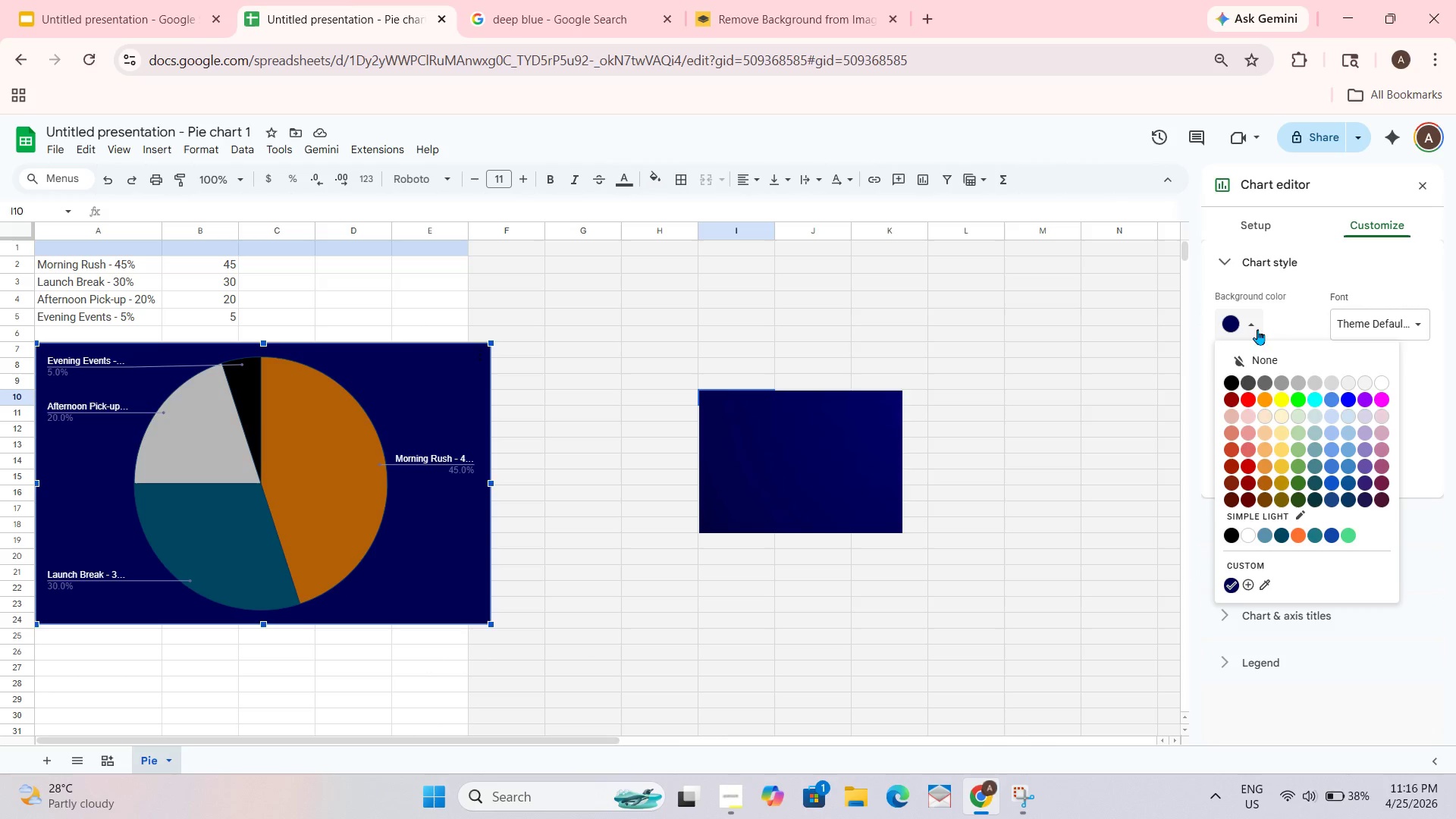 
left_click([1265, 592])
 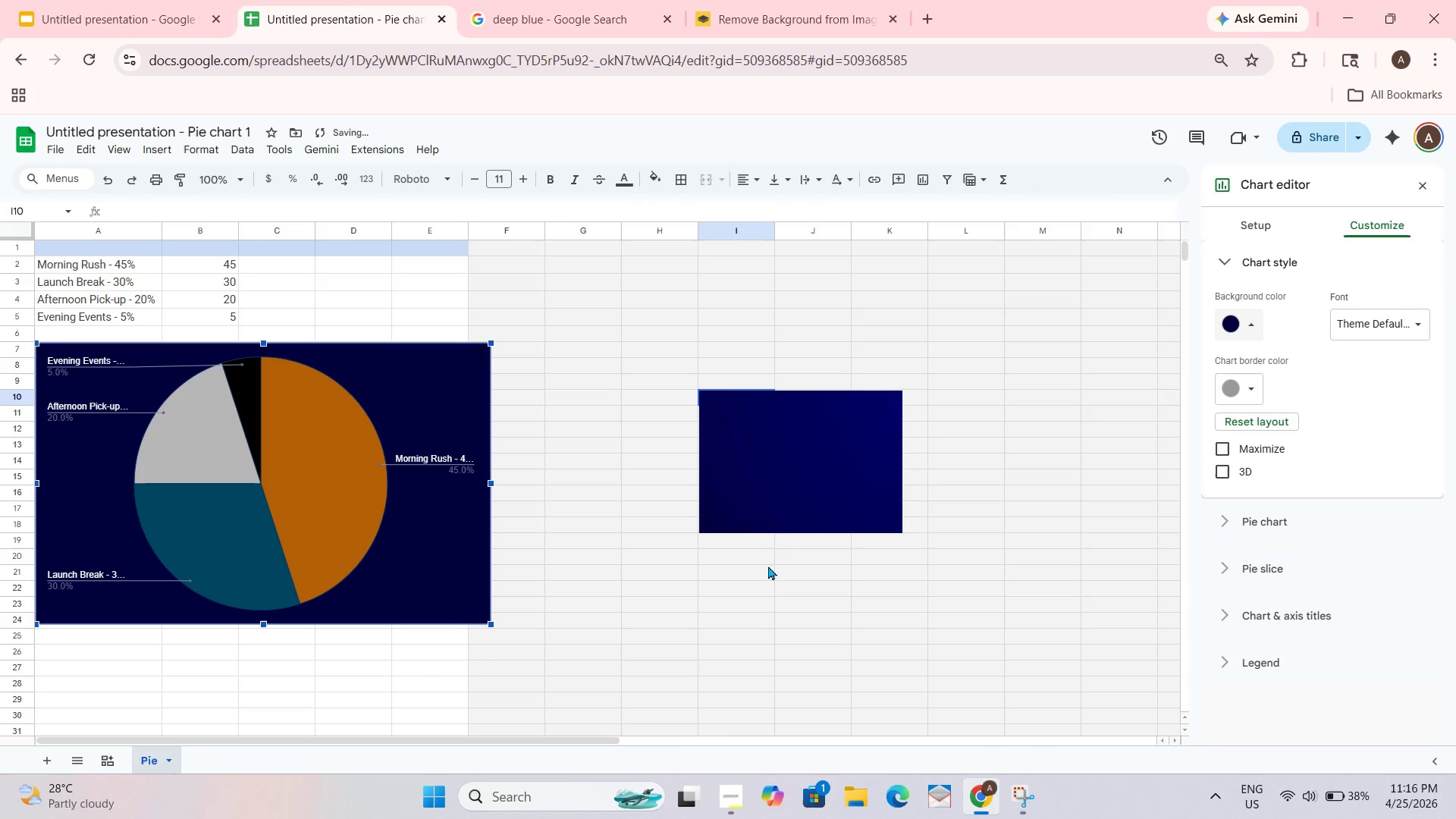 
left_click([167, 0])
 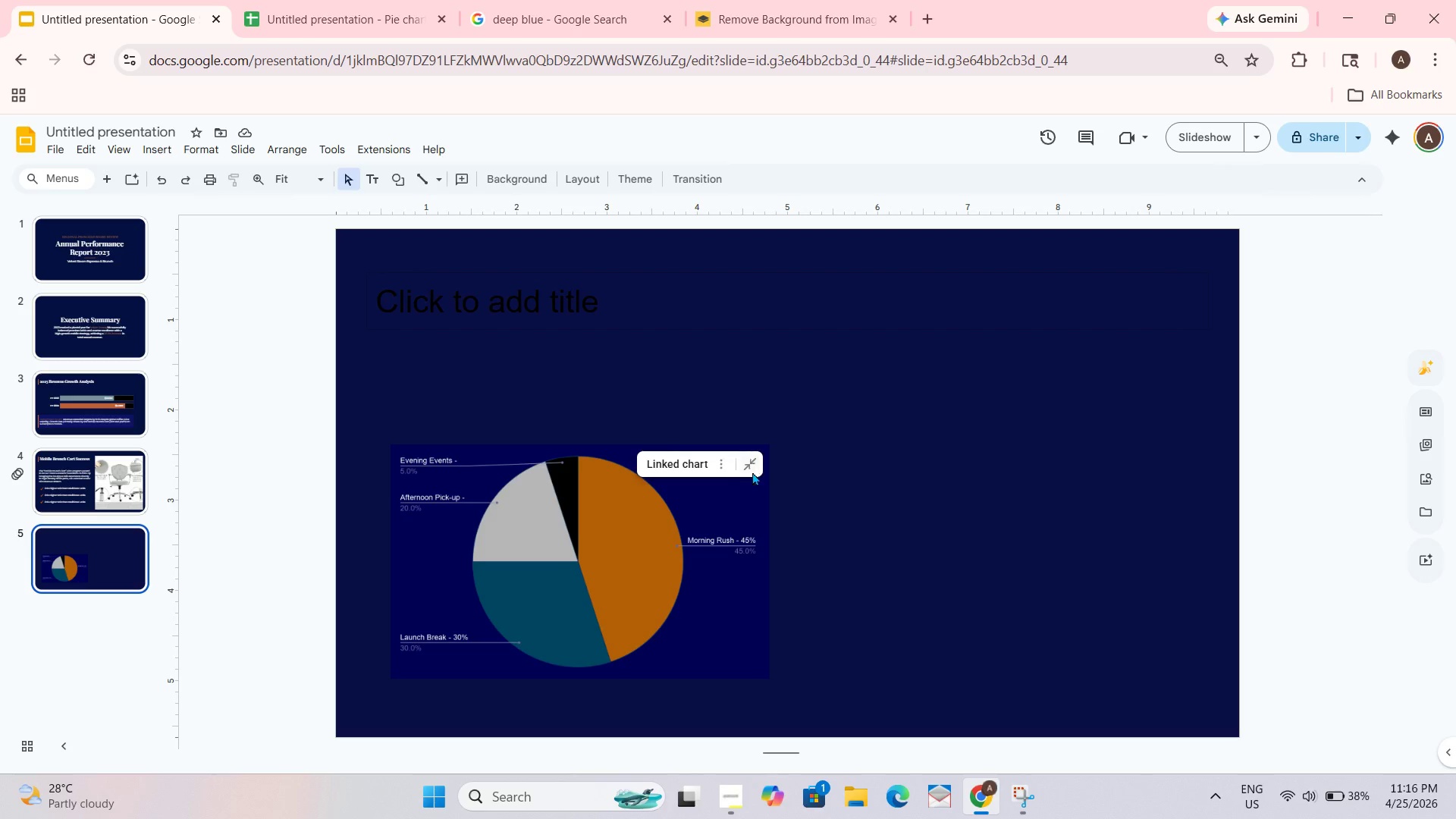 
left_click([575, 457])
 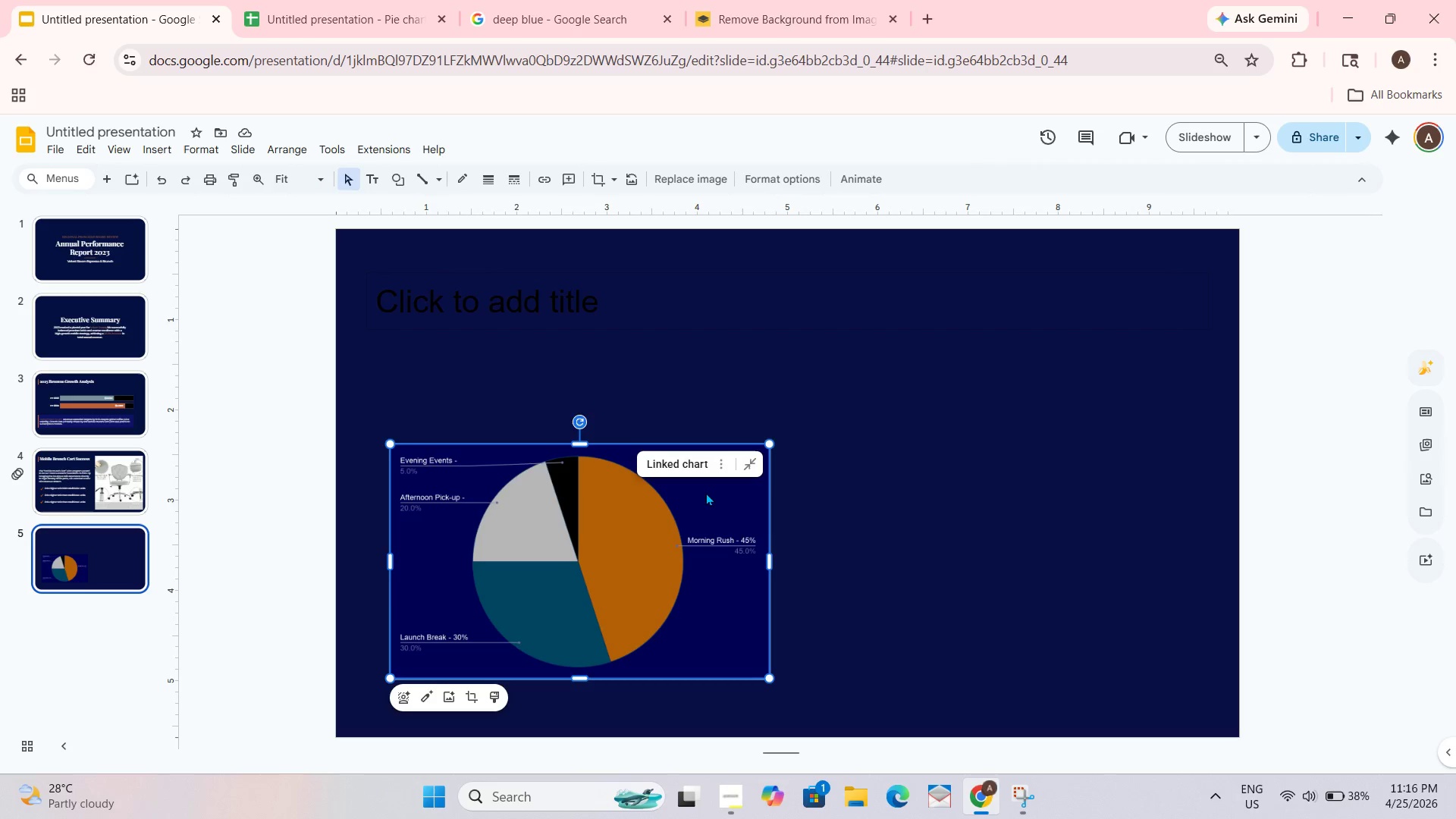 
double_click([707, 496])
 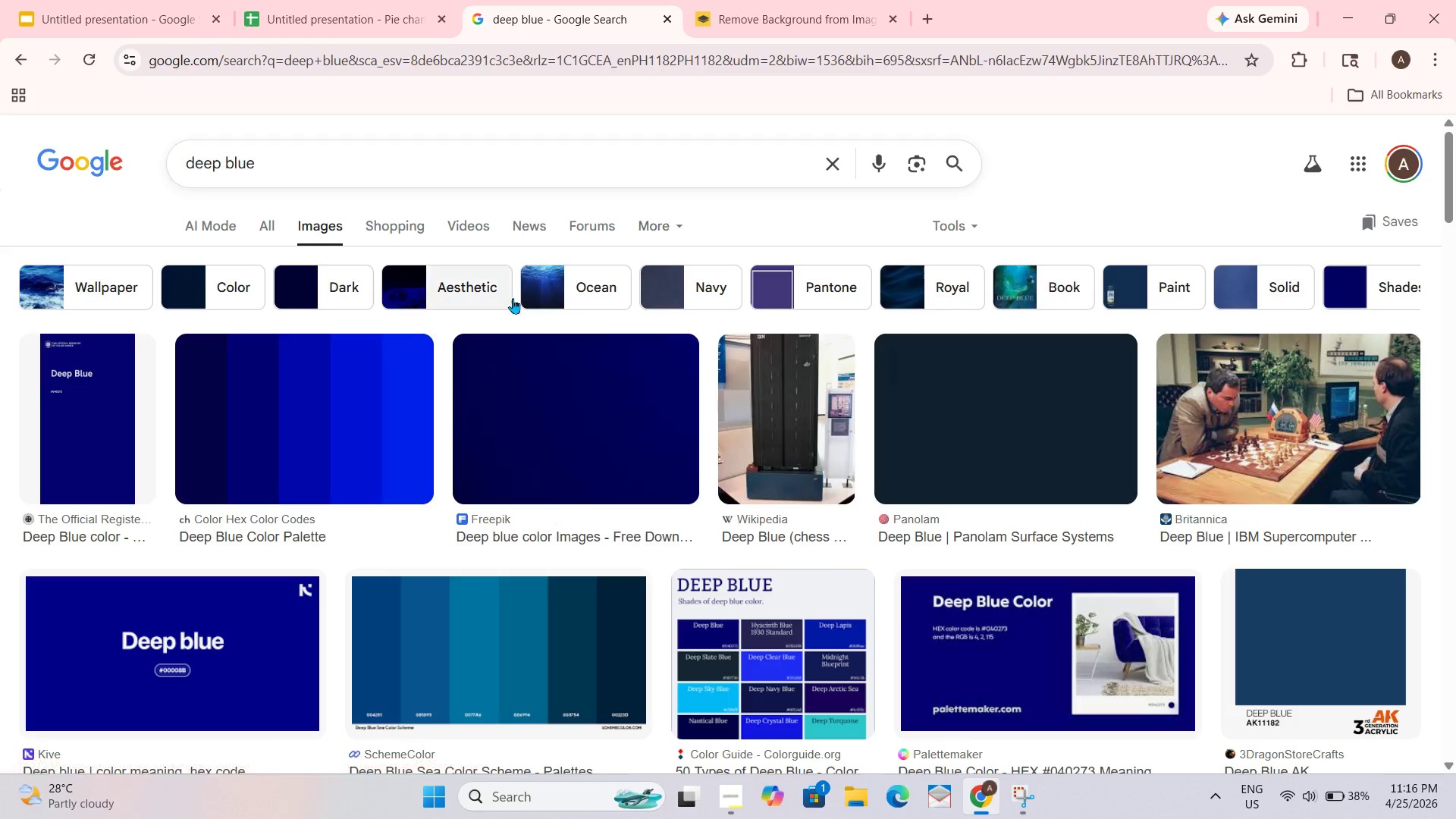 
wait(5.55)
 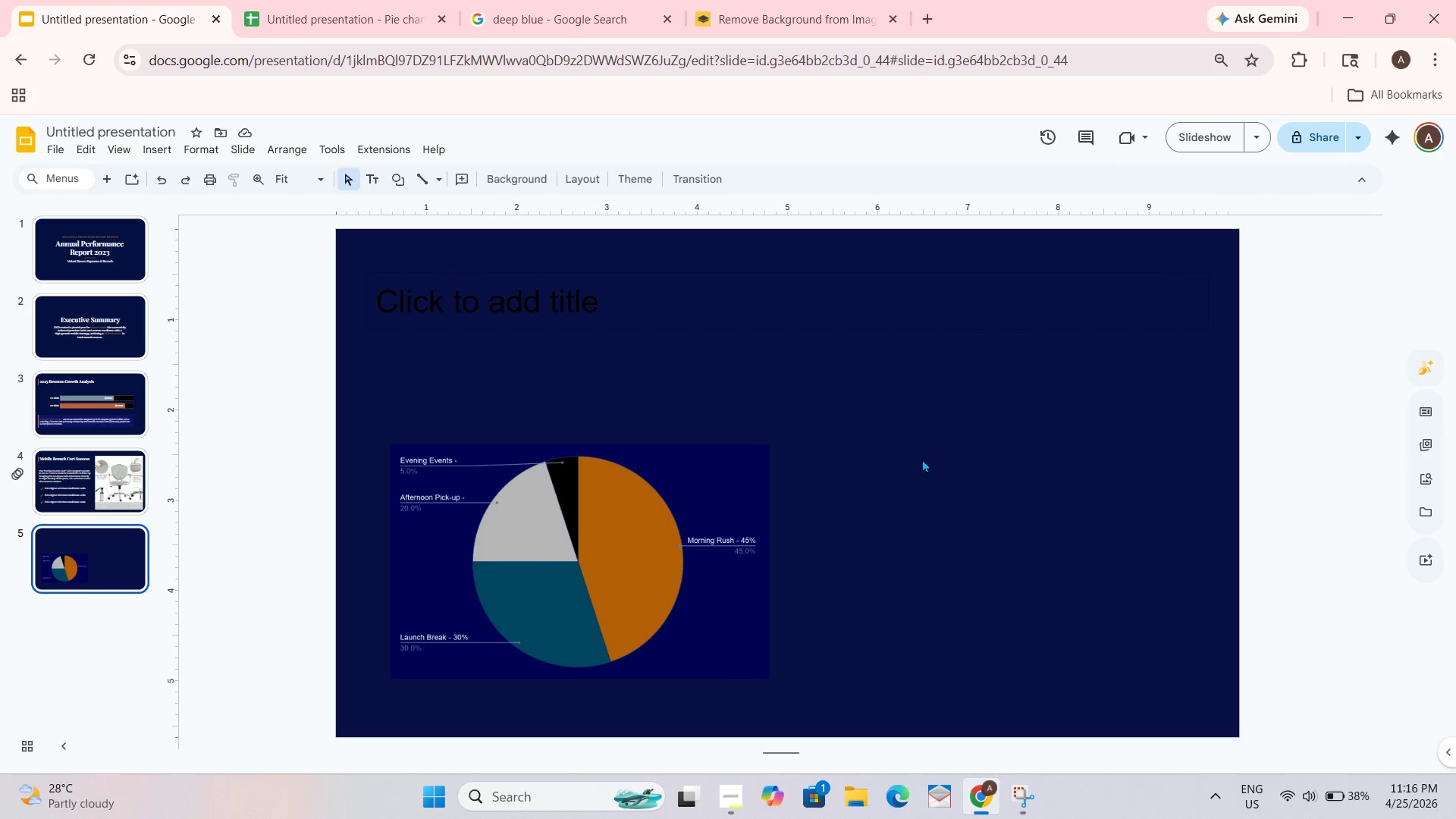 
left_click([323, 0])
 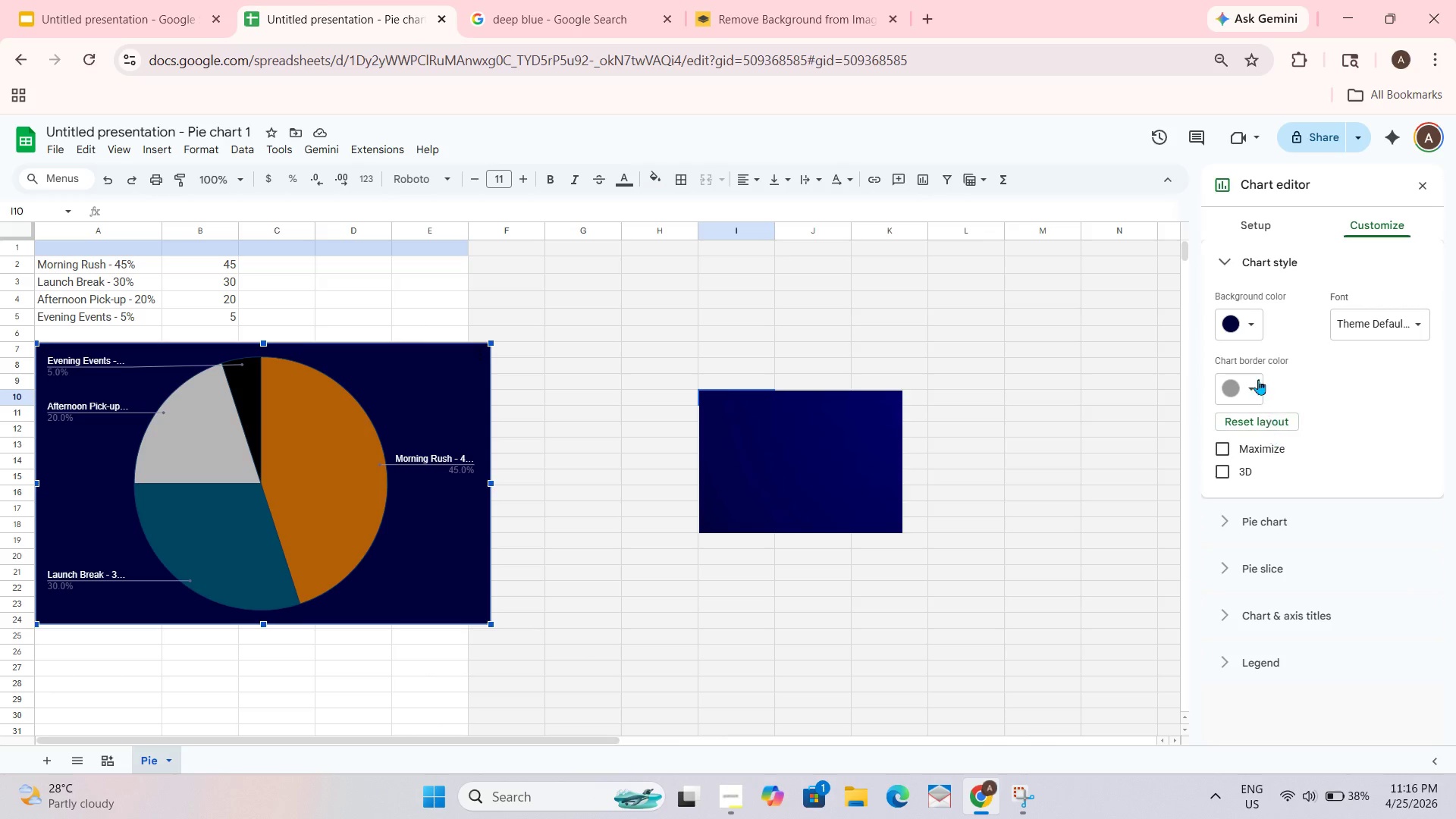 
left_click([1253, 333])
 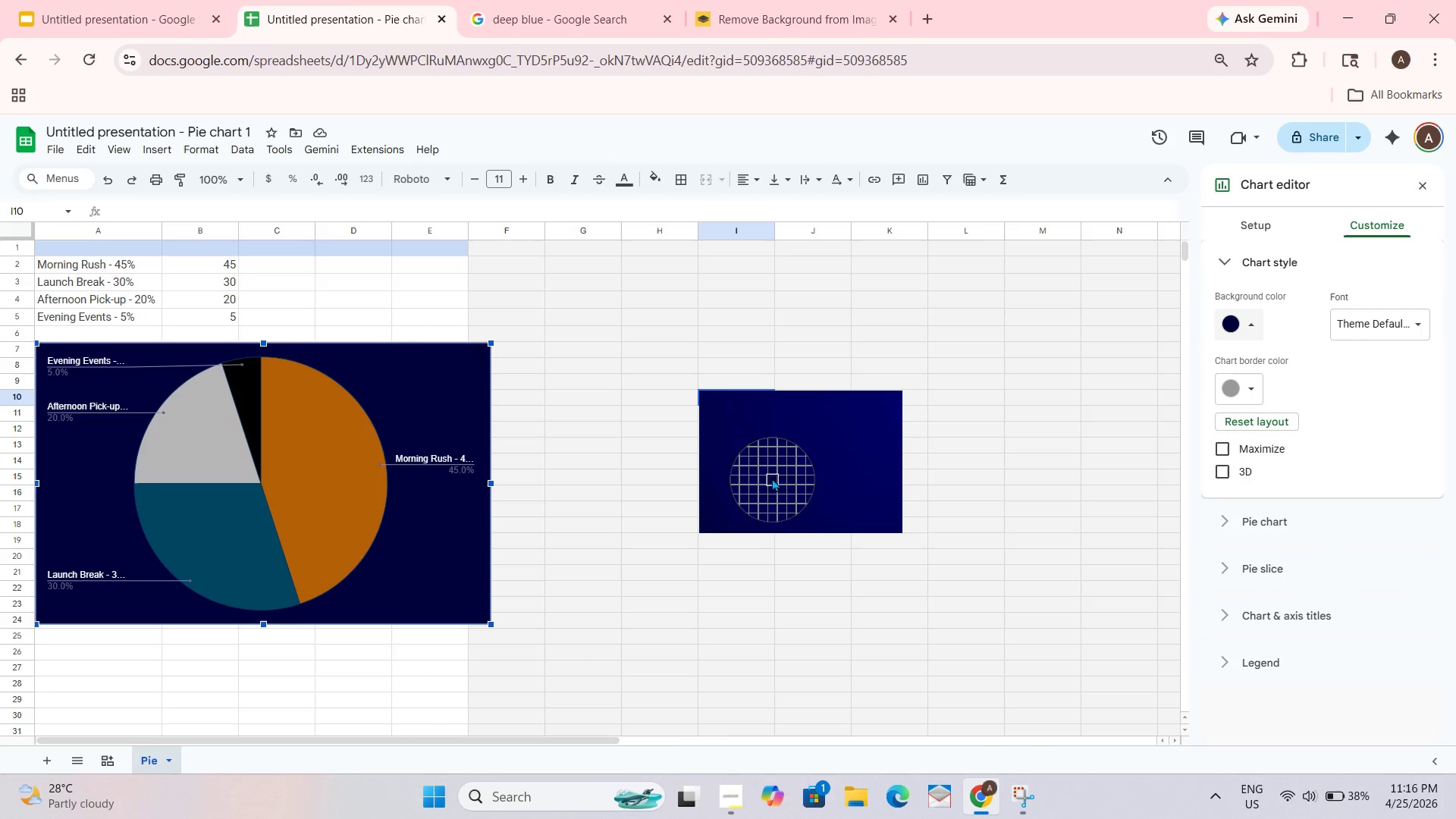 
left_click([723, 441])
 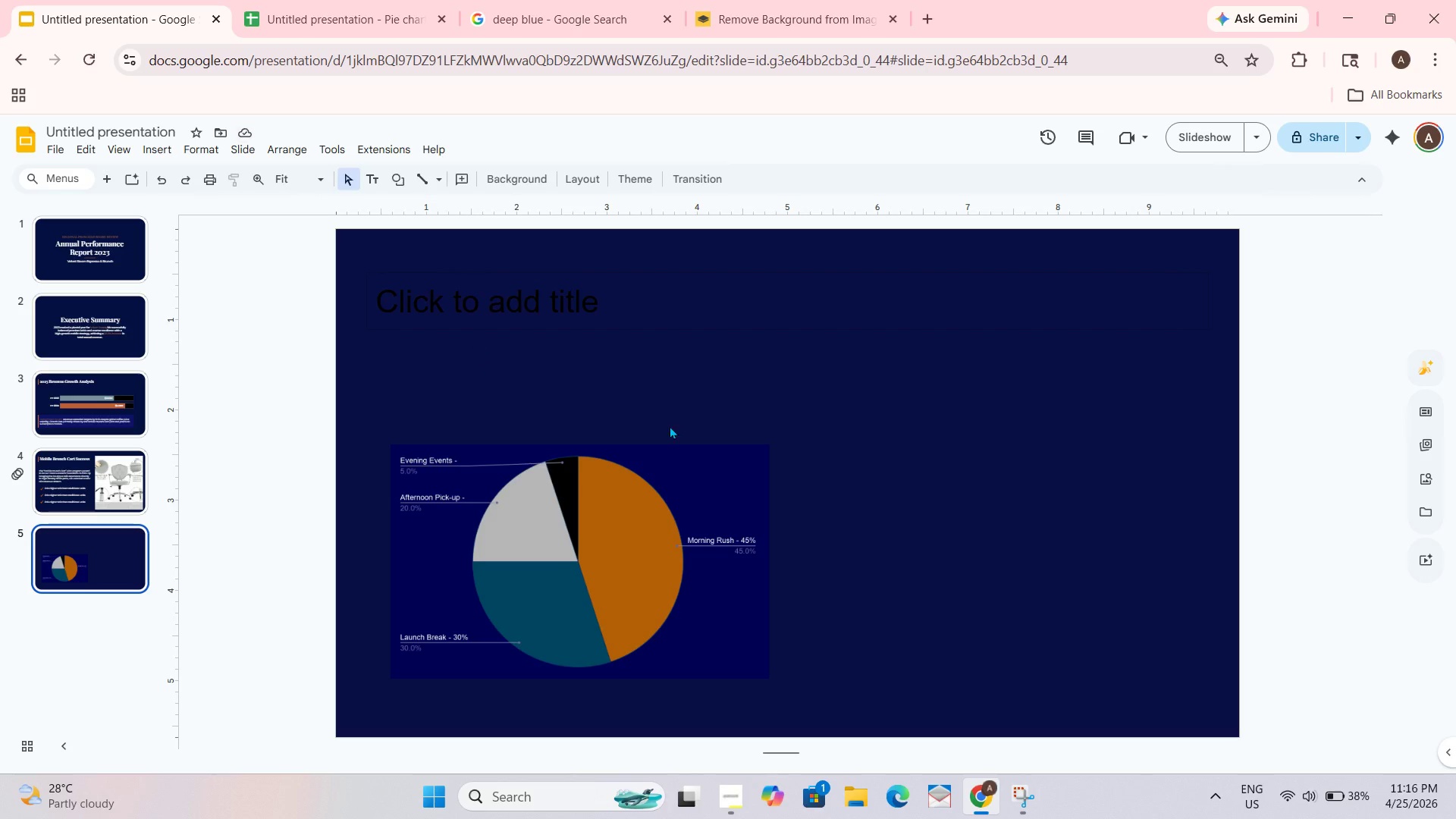 
left_click([740, 487])
 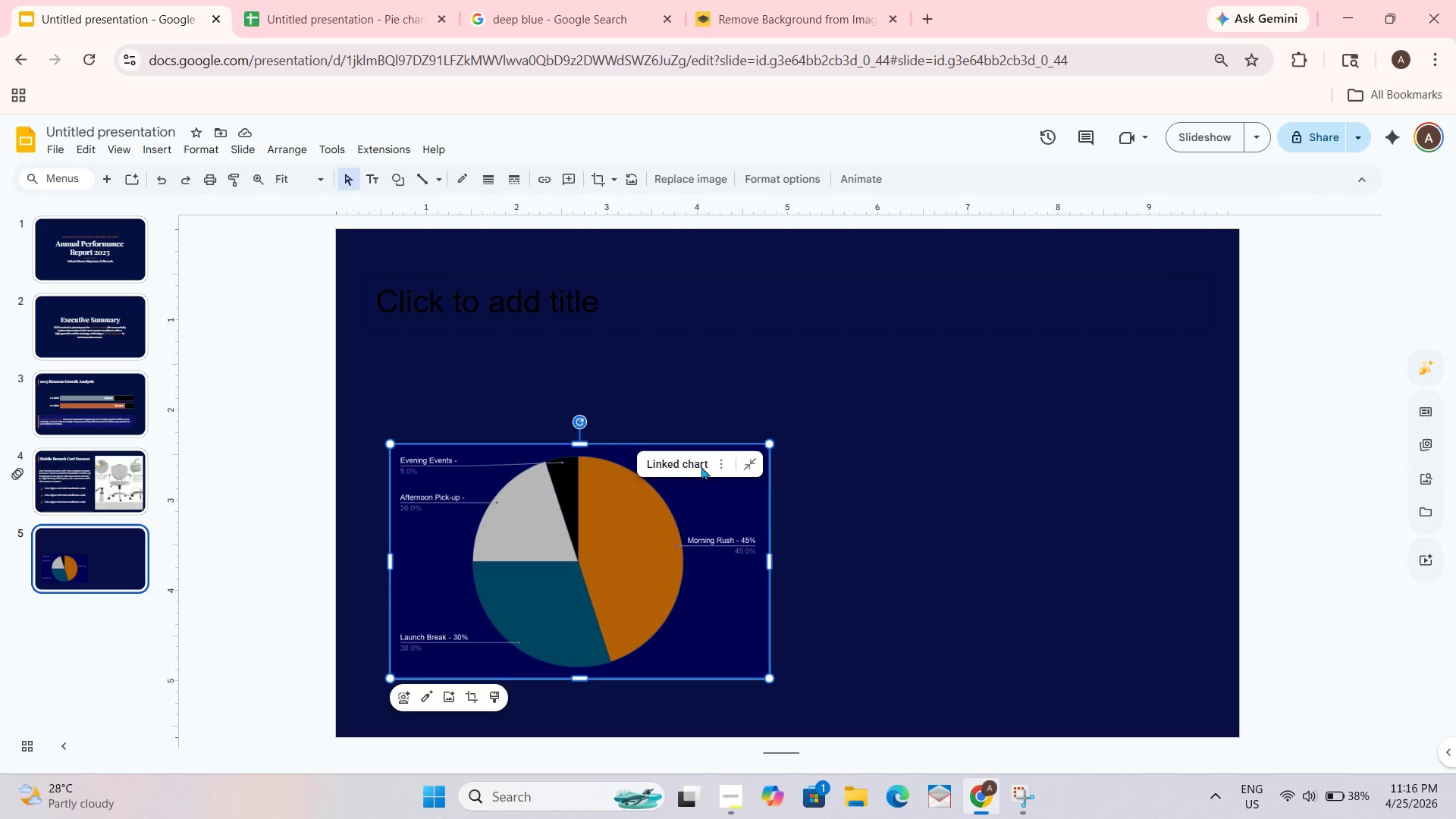 
left_click([714, 463])
 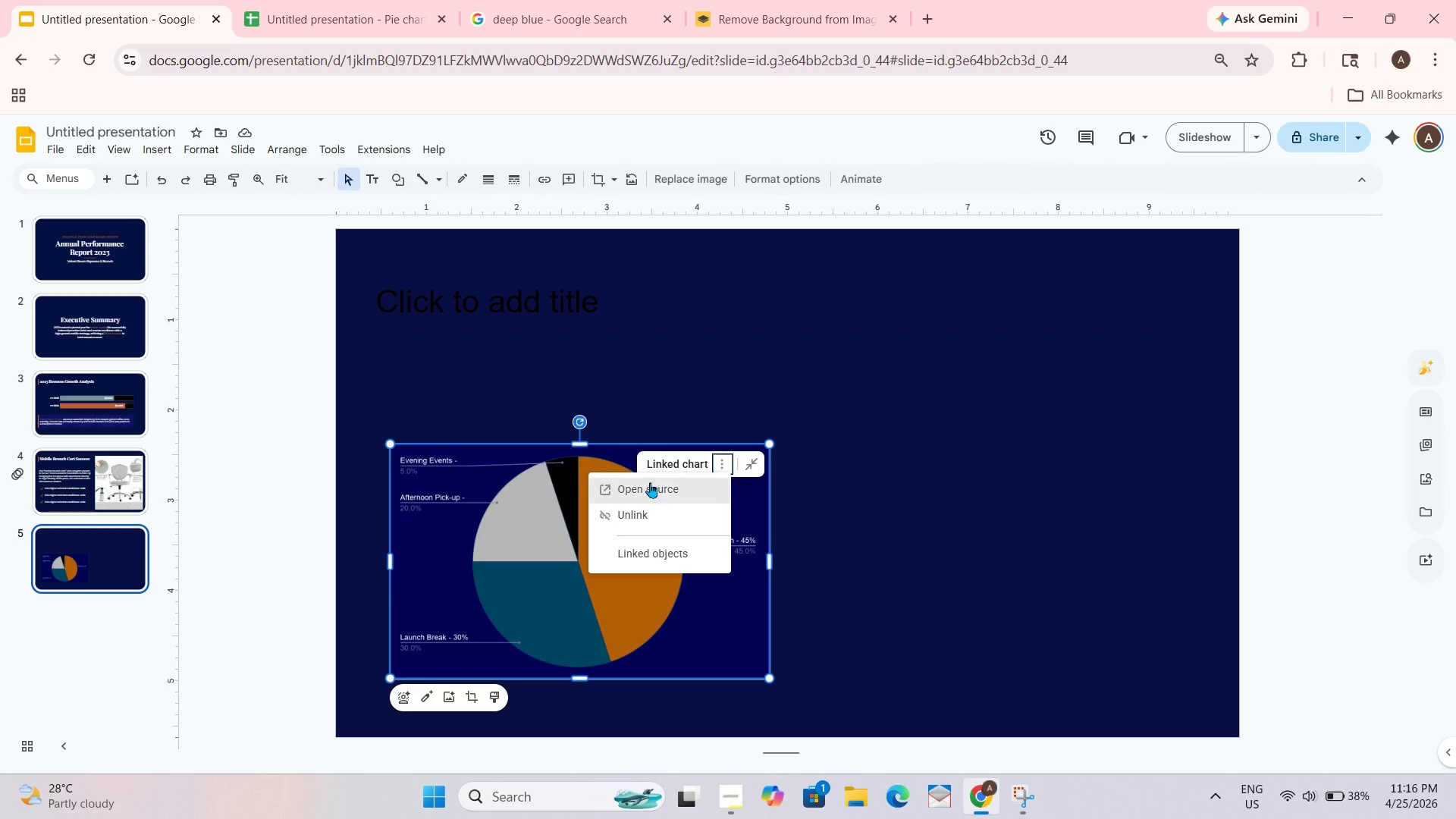 
left_click([650, 488])
 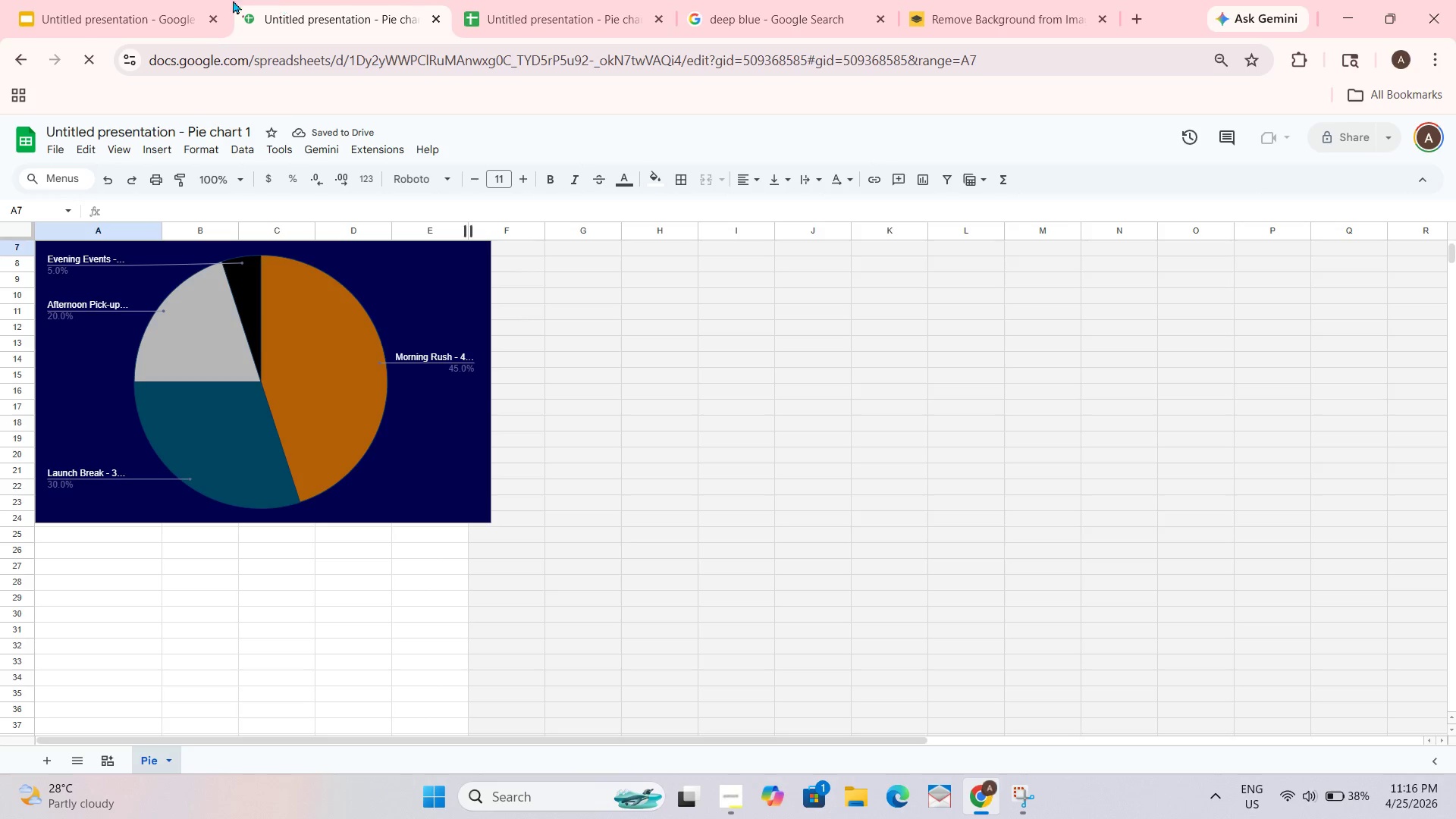 
wait(5.62)
 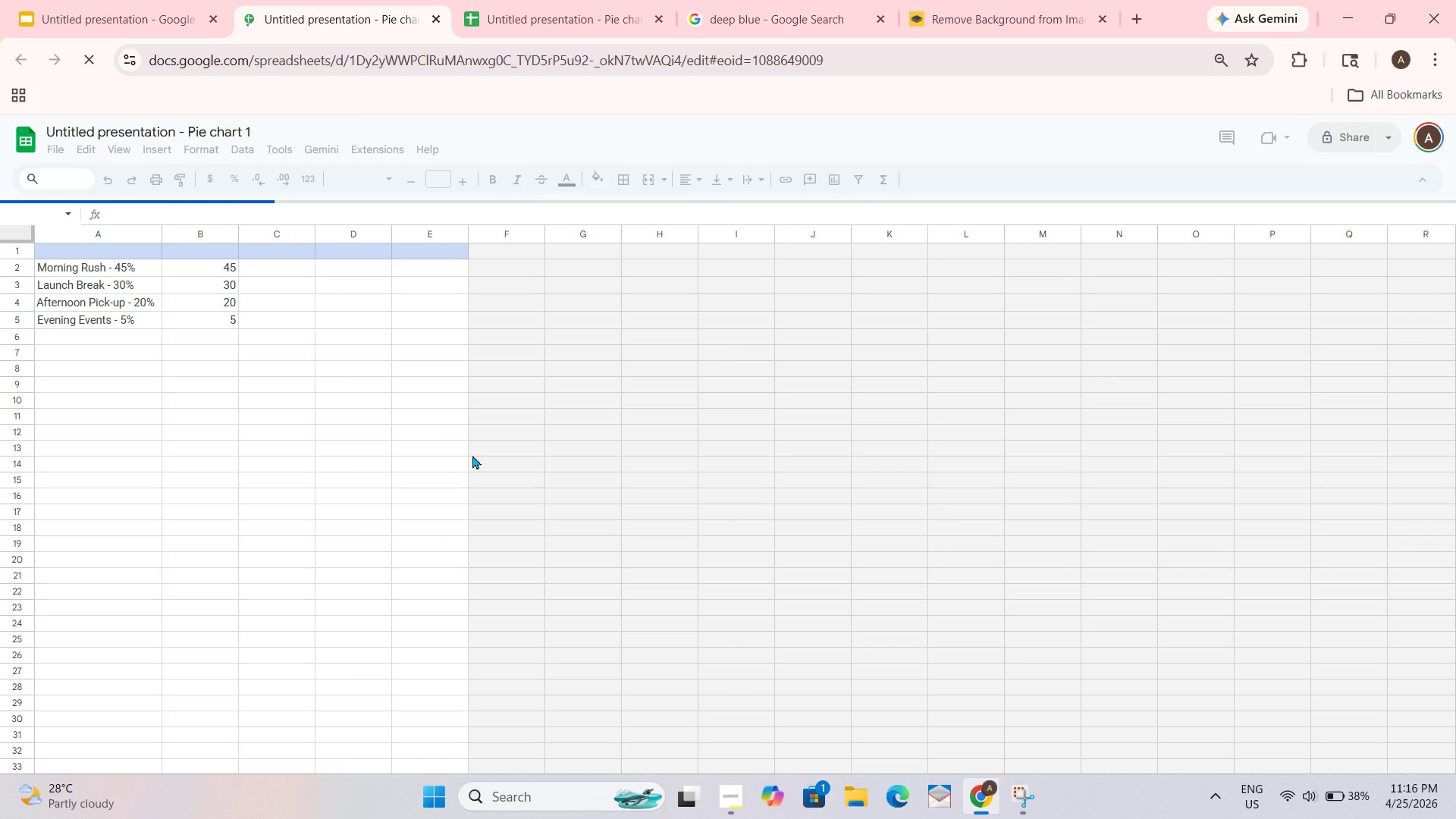 
left_click([128, 0])
 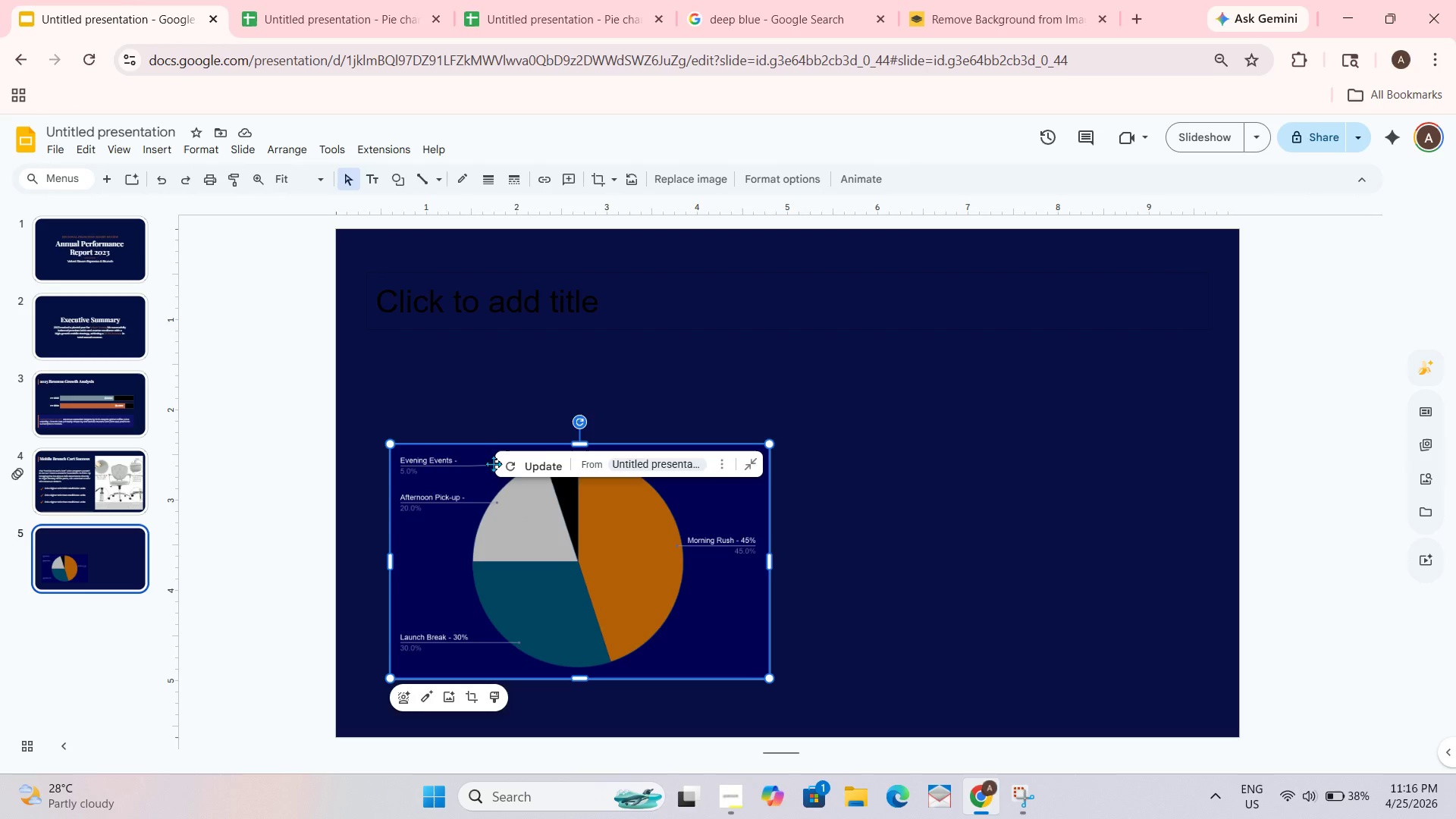 
left_click([538, 463])
 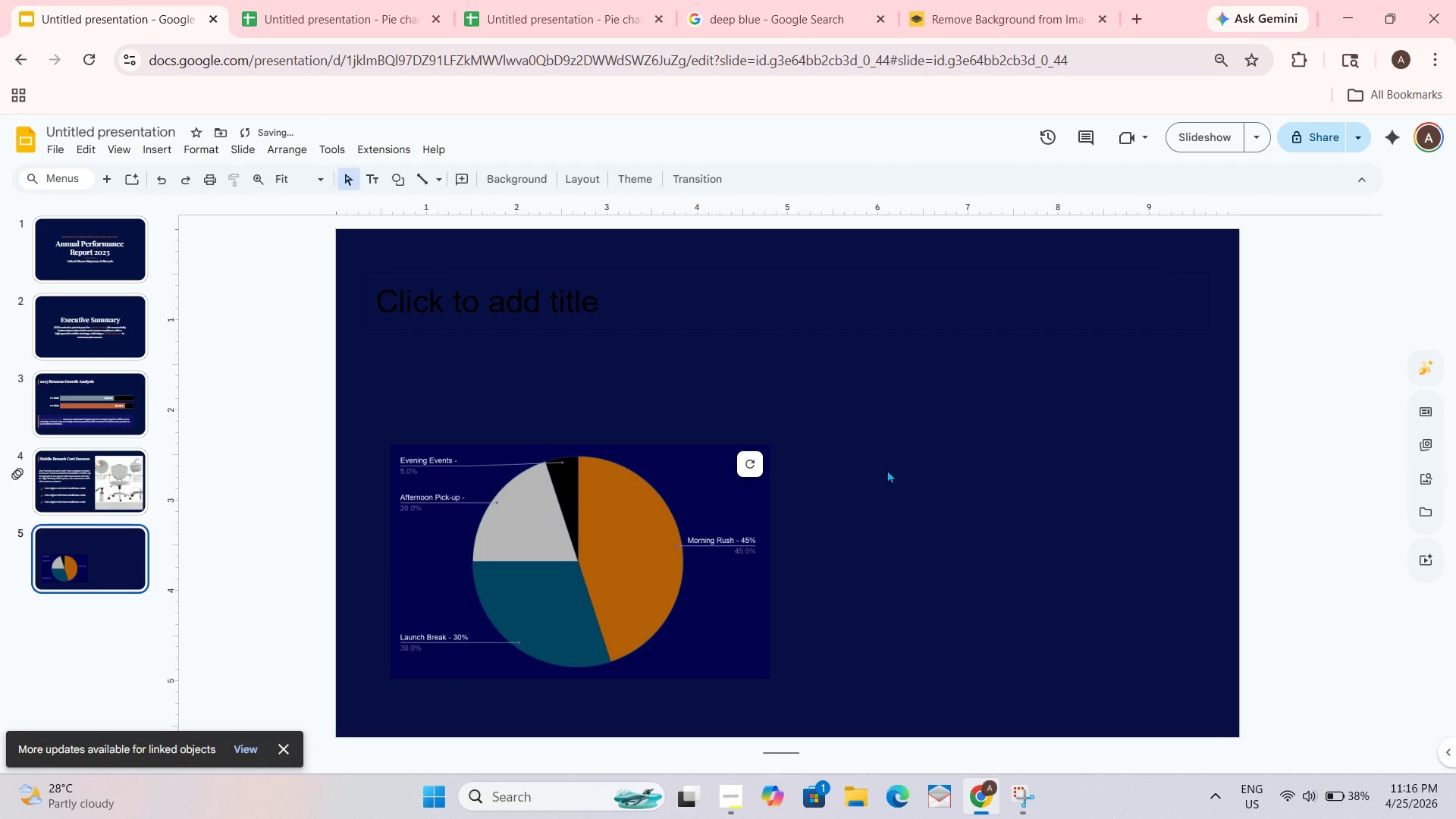 
left_click([1081, 479])
 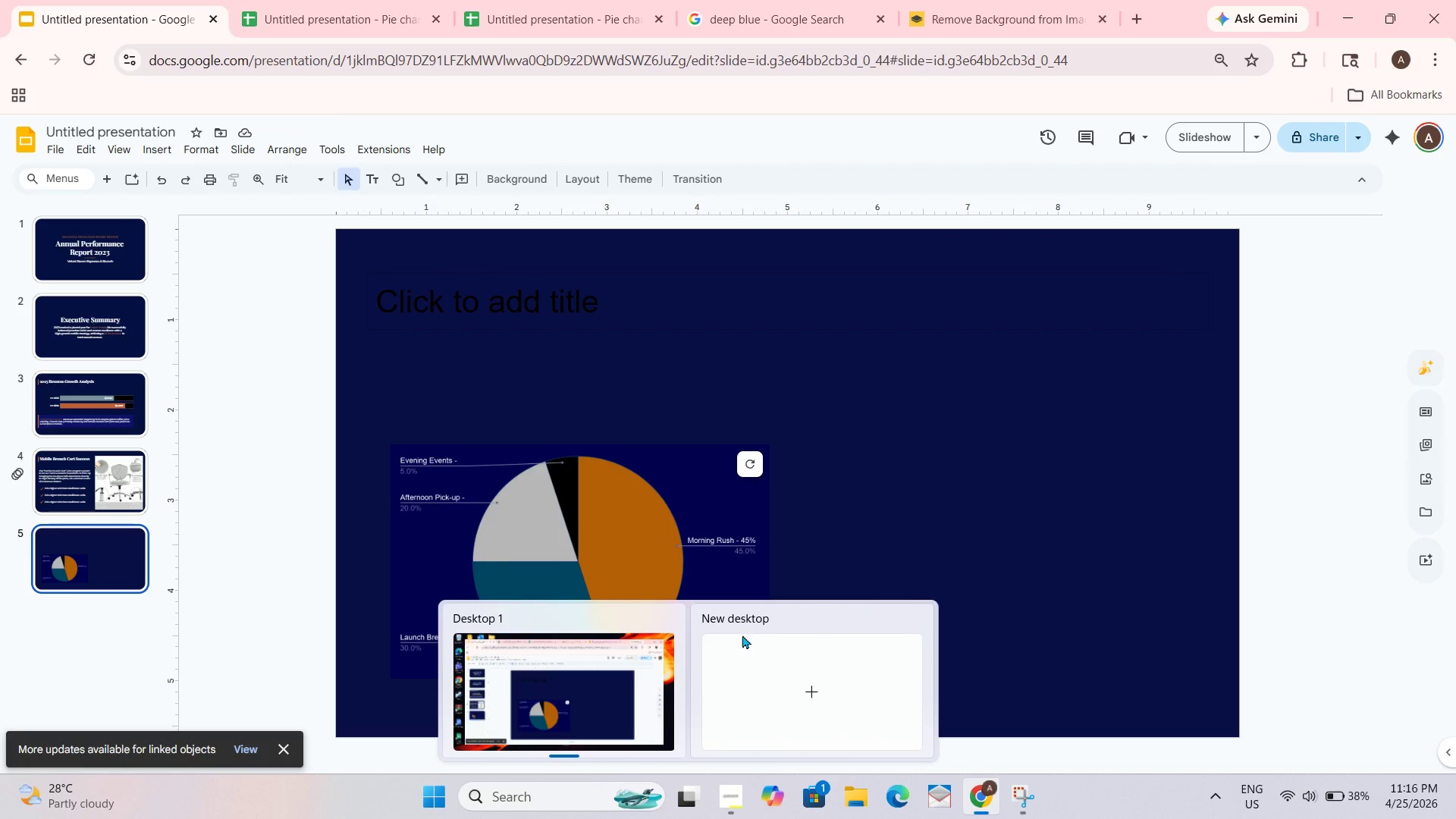 
wait(6.36)
 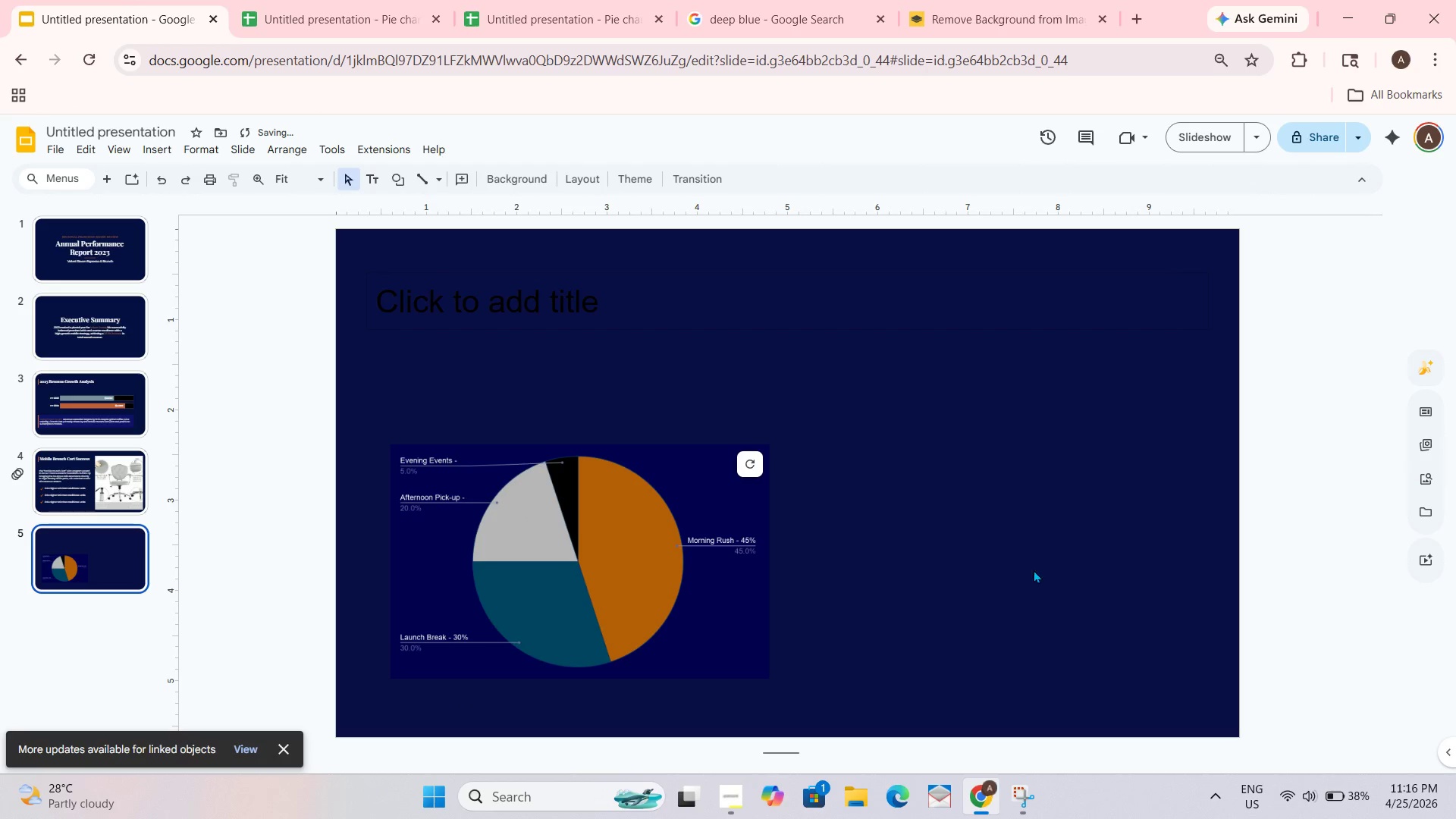 
left_click([120, 589])
 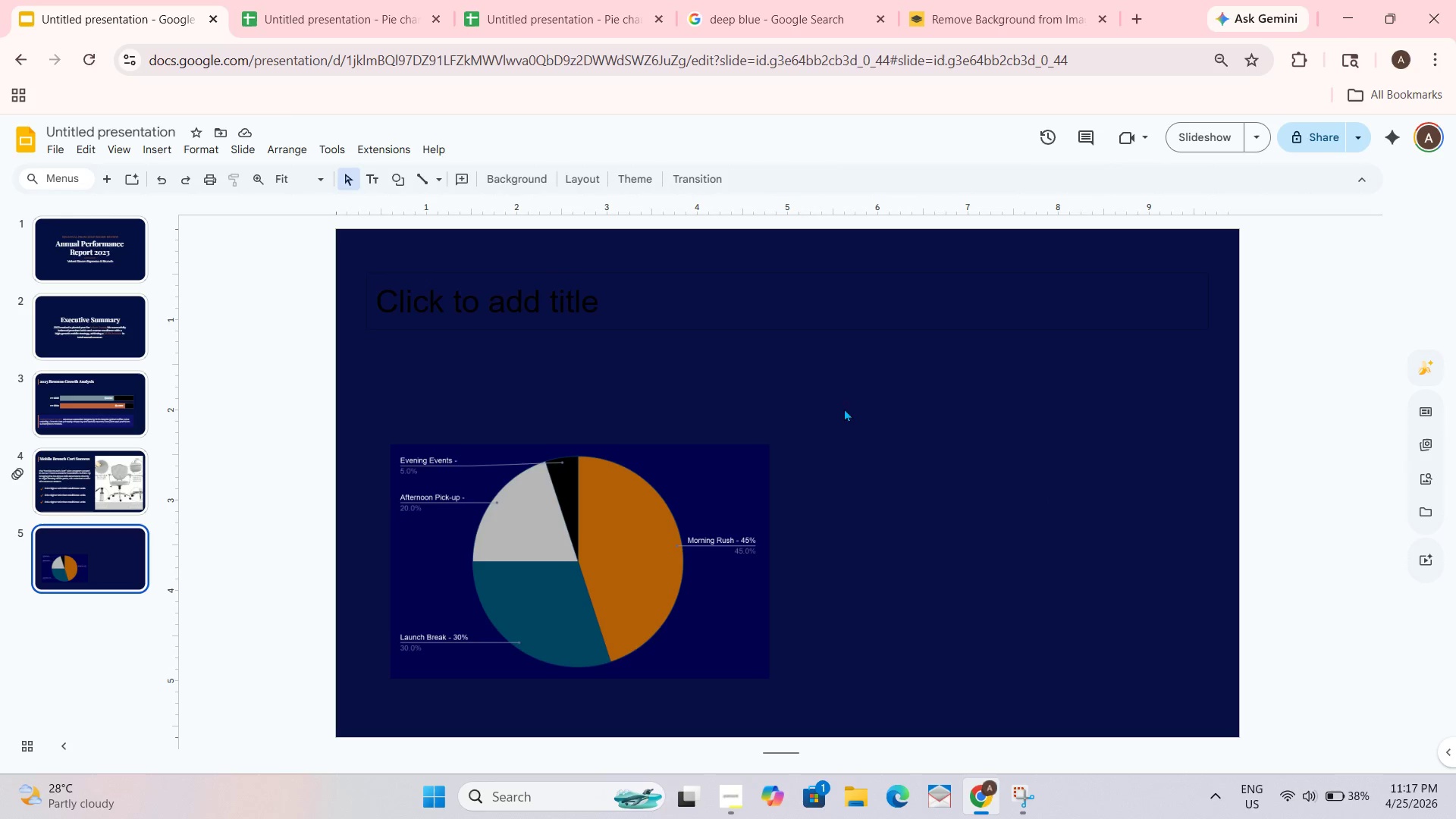 
left_click([552, 0])
 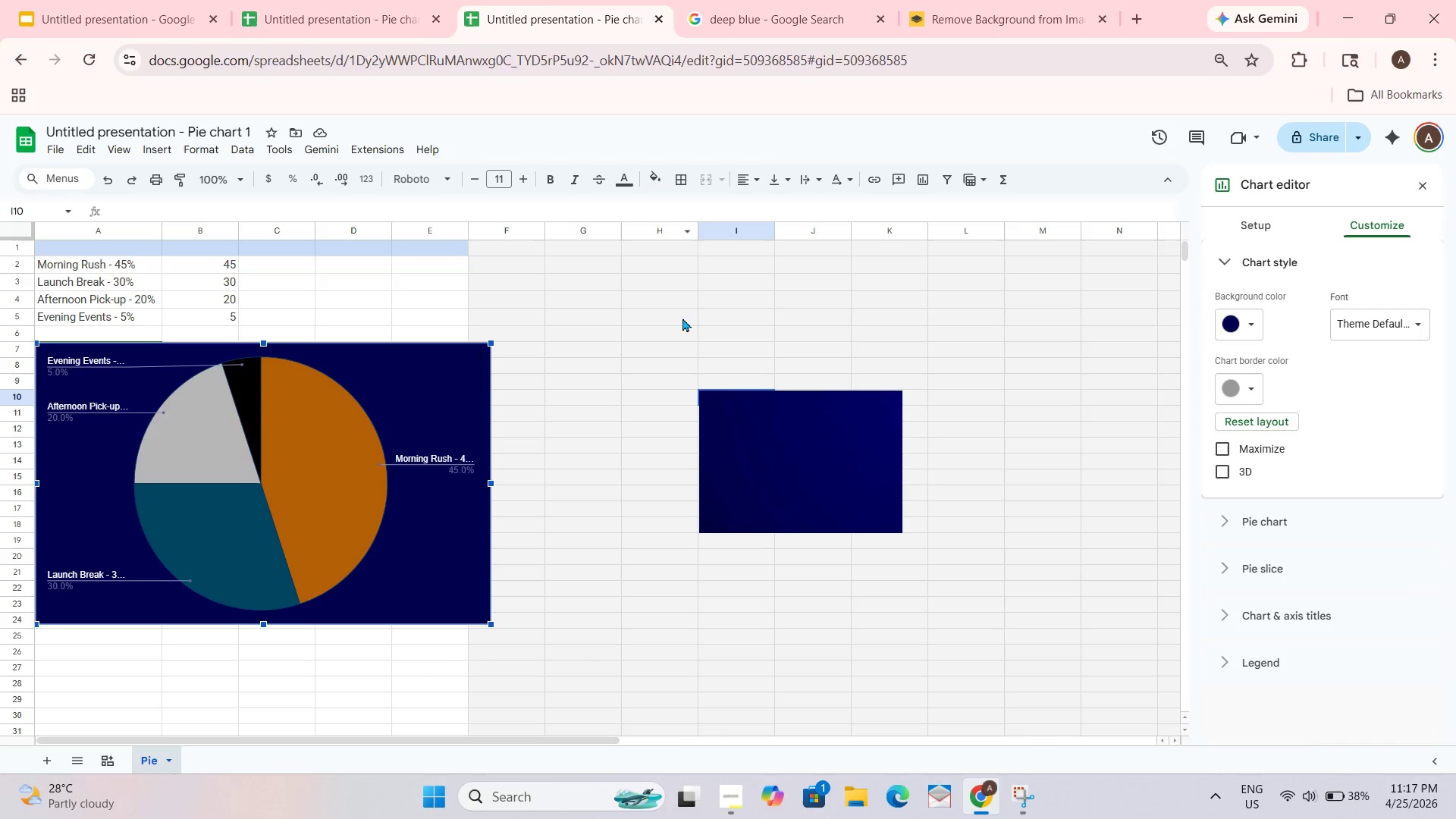 
left_click_drag(start_coordinate=[620, 434], to_coordinate=[937, 444])
 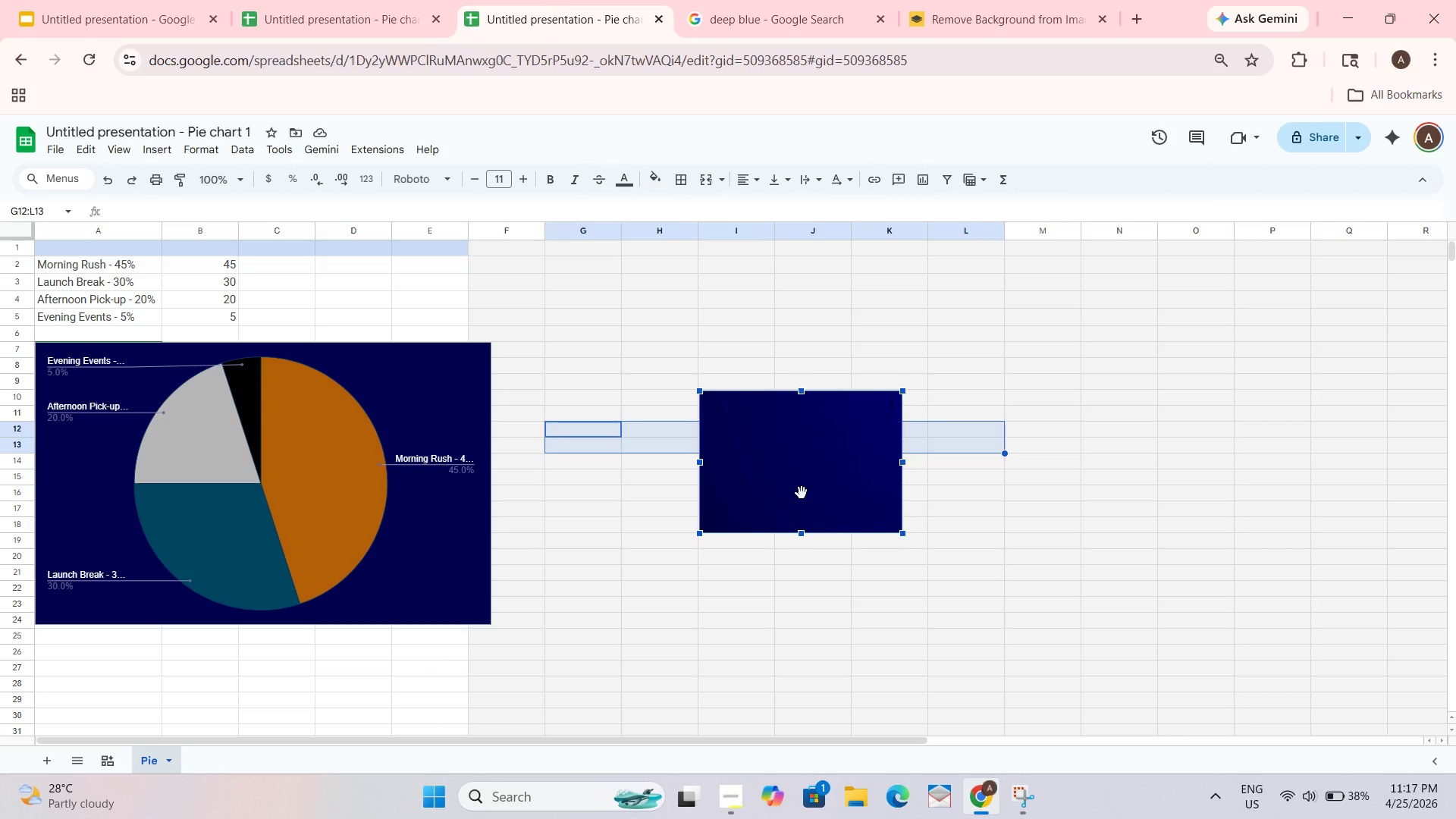 
key(Delete)
 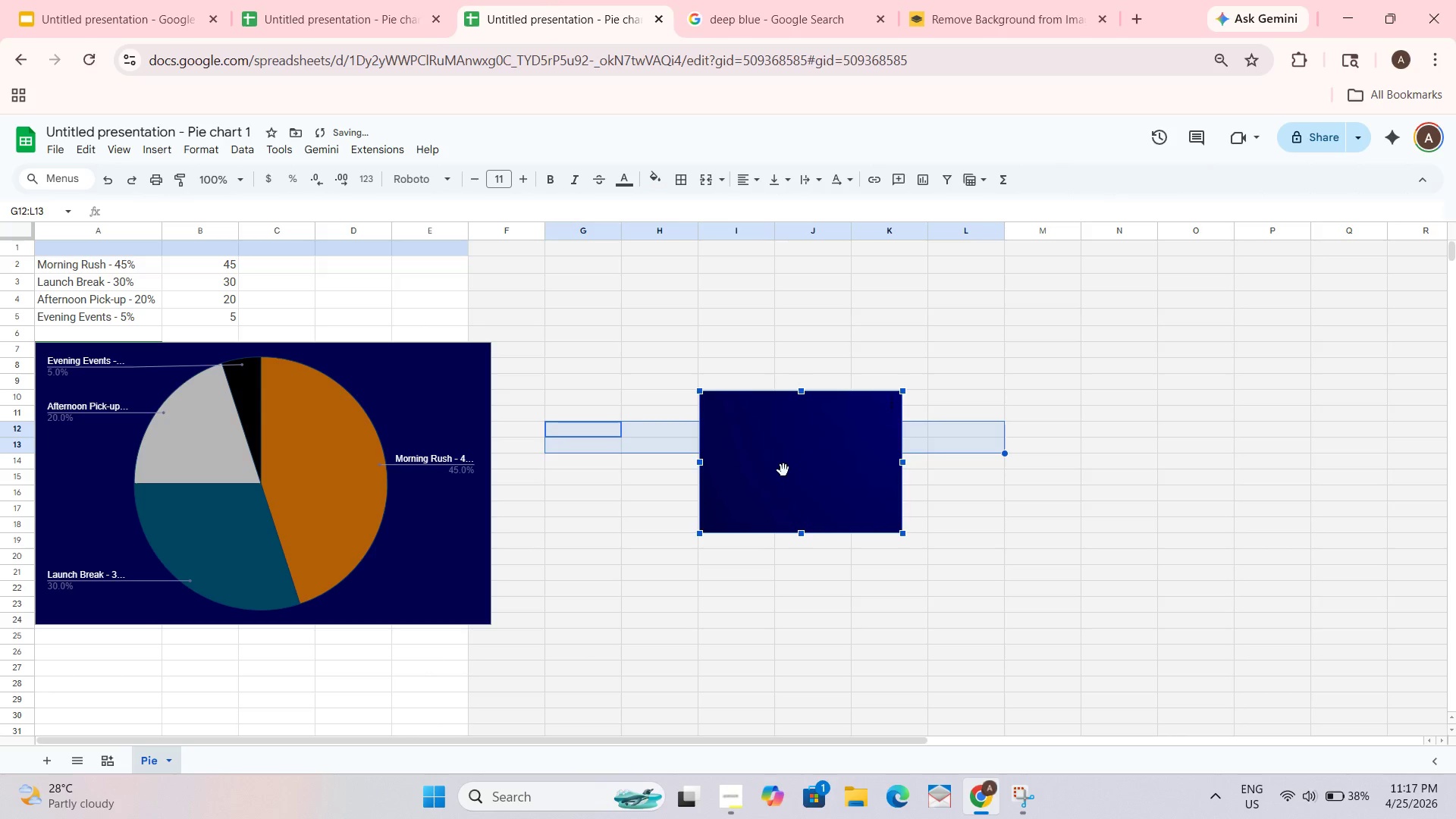 
key(Delete)
 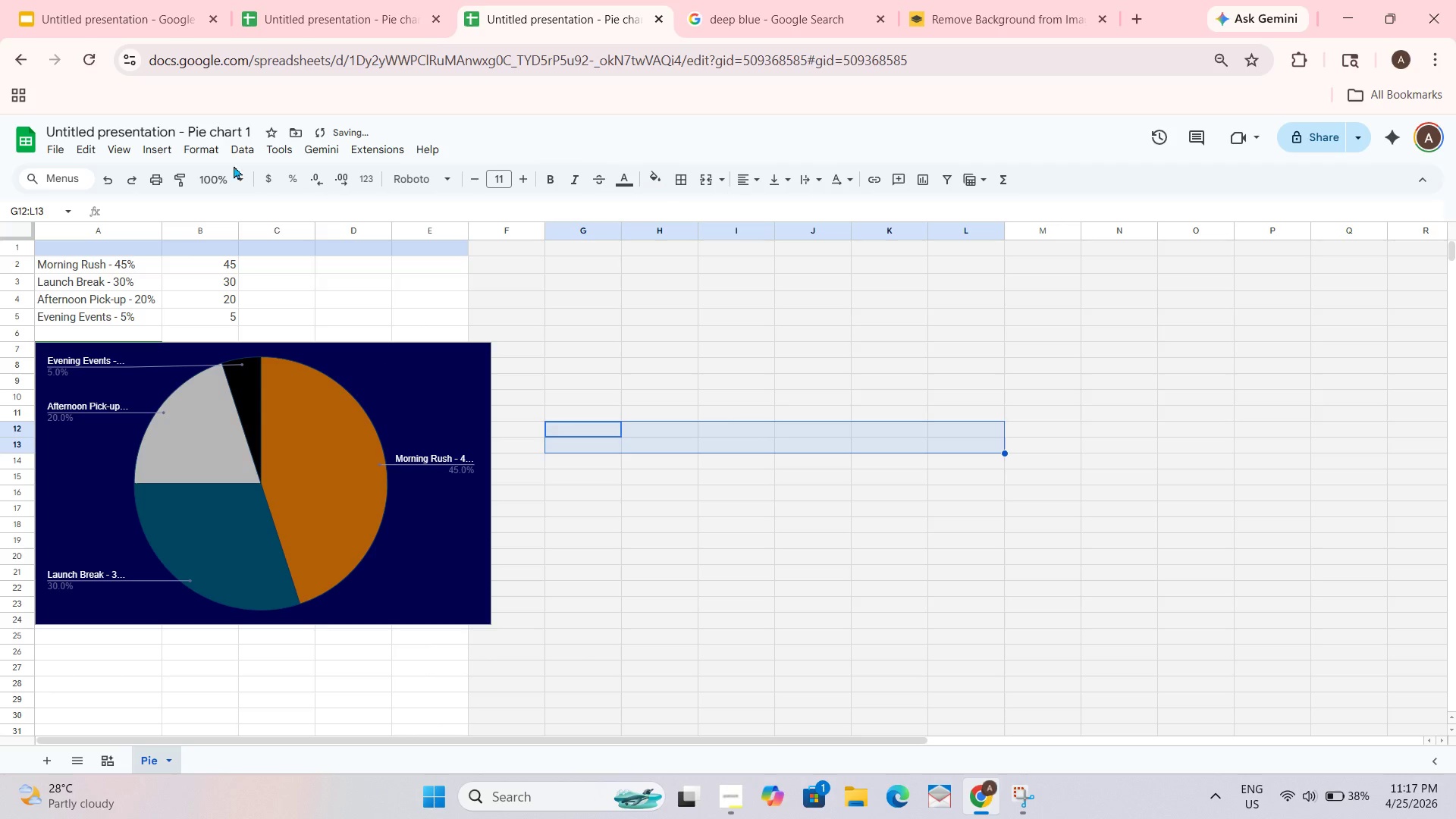 
left_click([164, 0])
 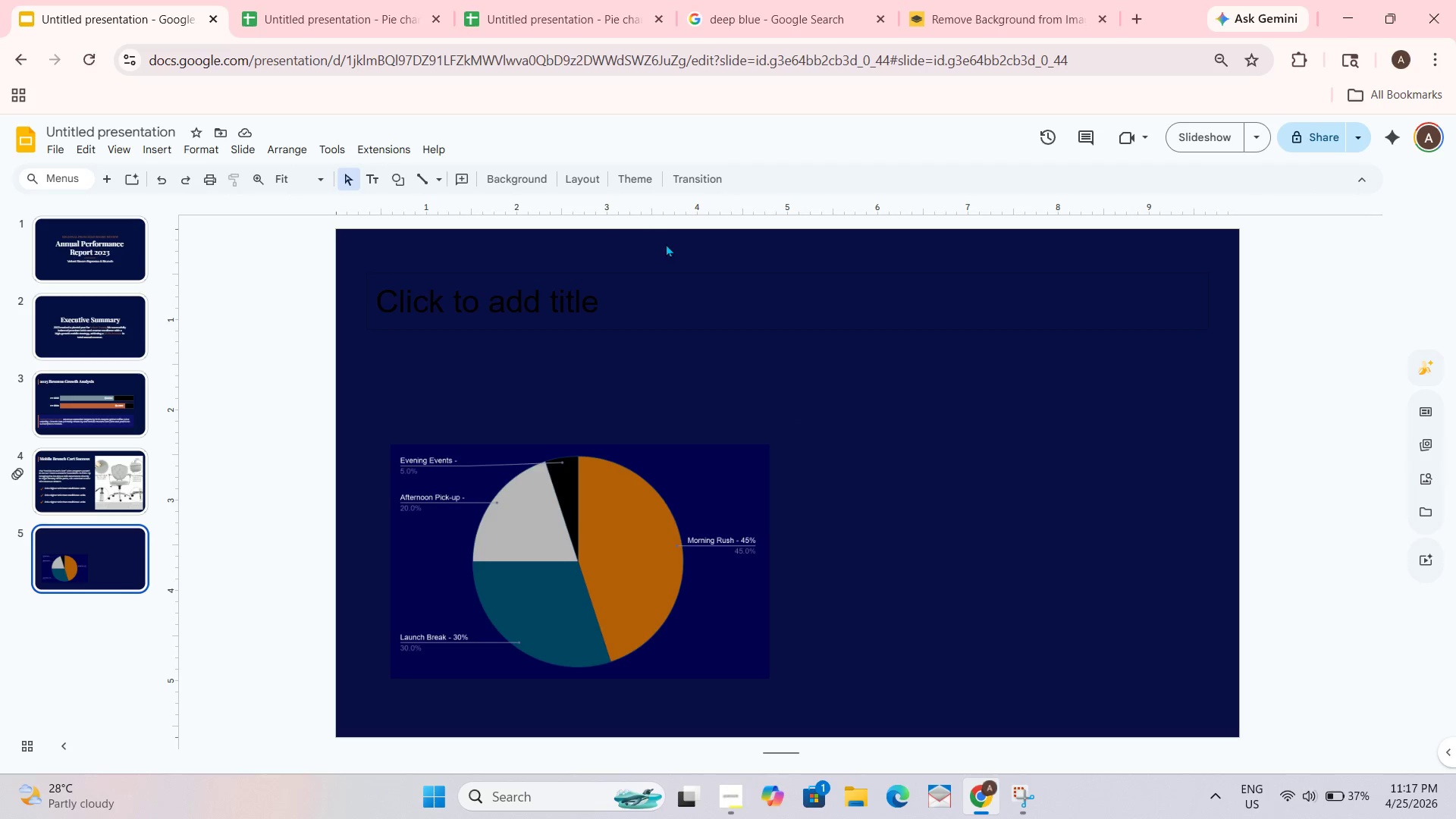 
key(PrintScreen)
 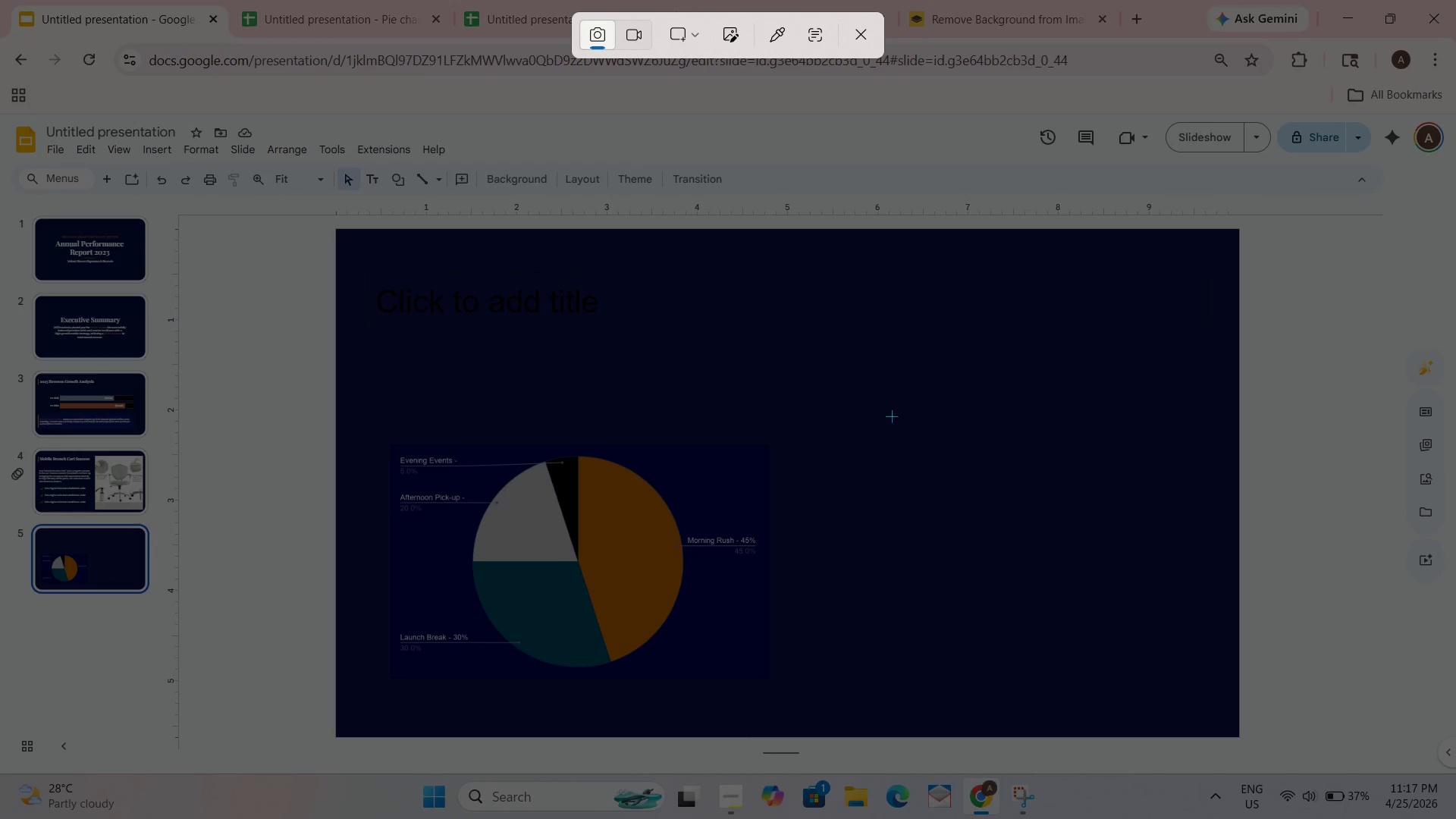 
left_click_drag(start_coordinate=[874, 366], to_coordinate=[1120, 599])
 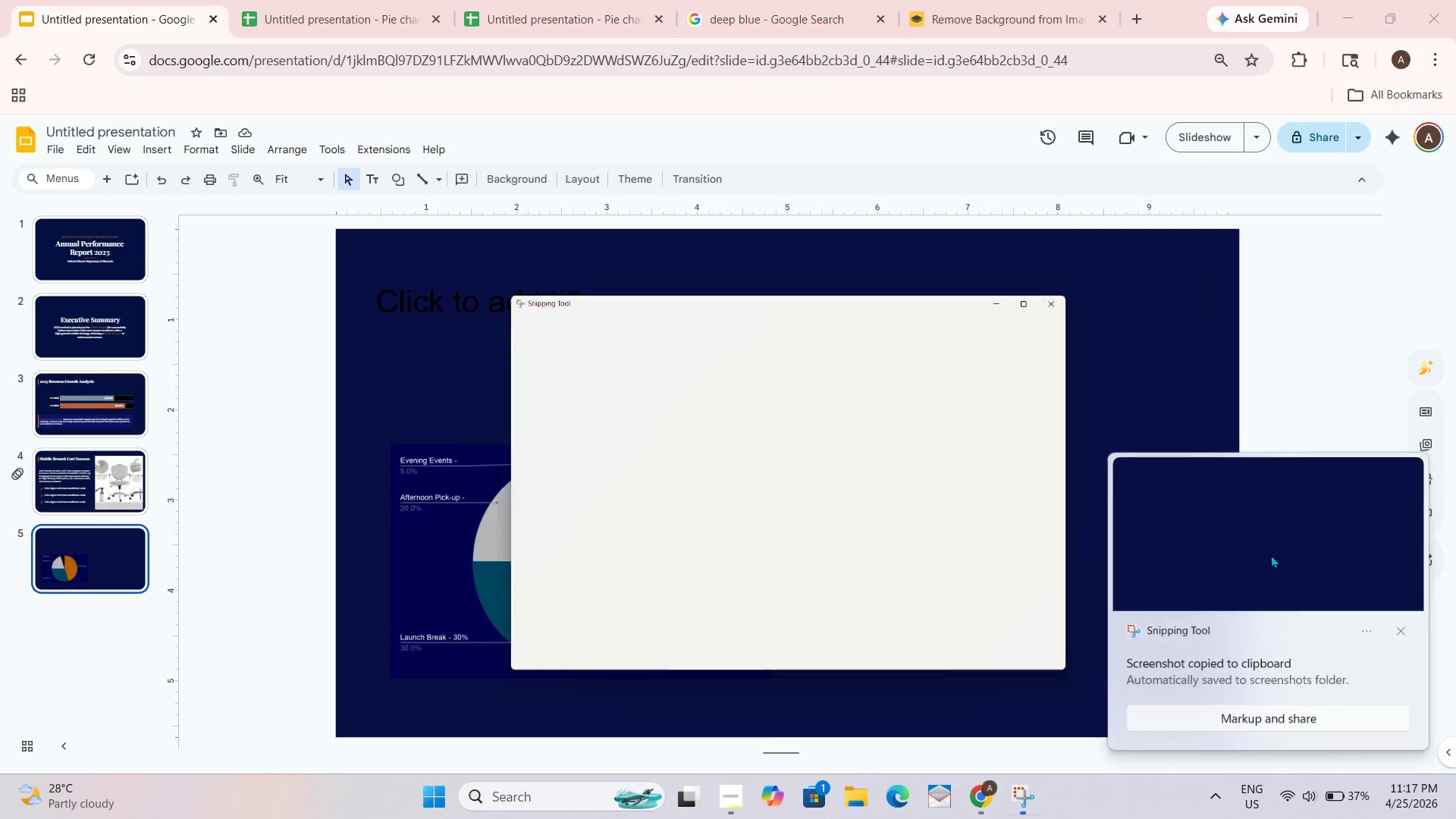 
right_click([805, 320])
 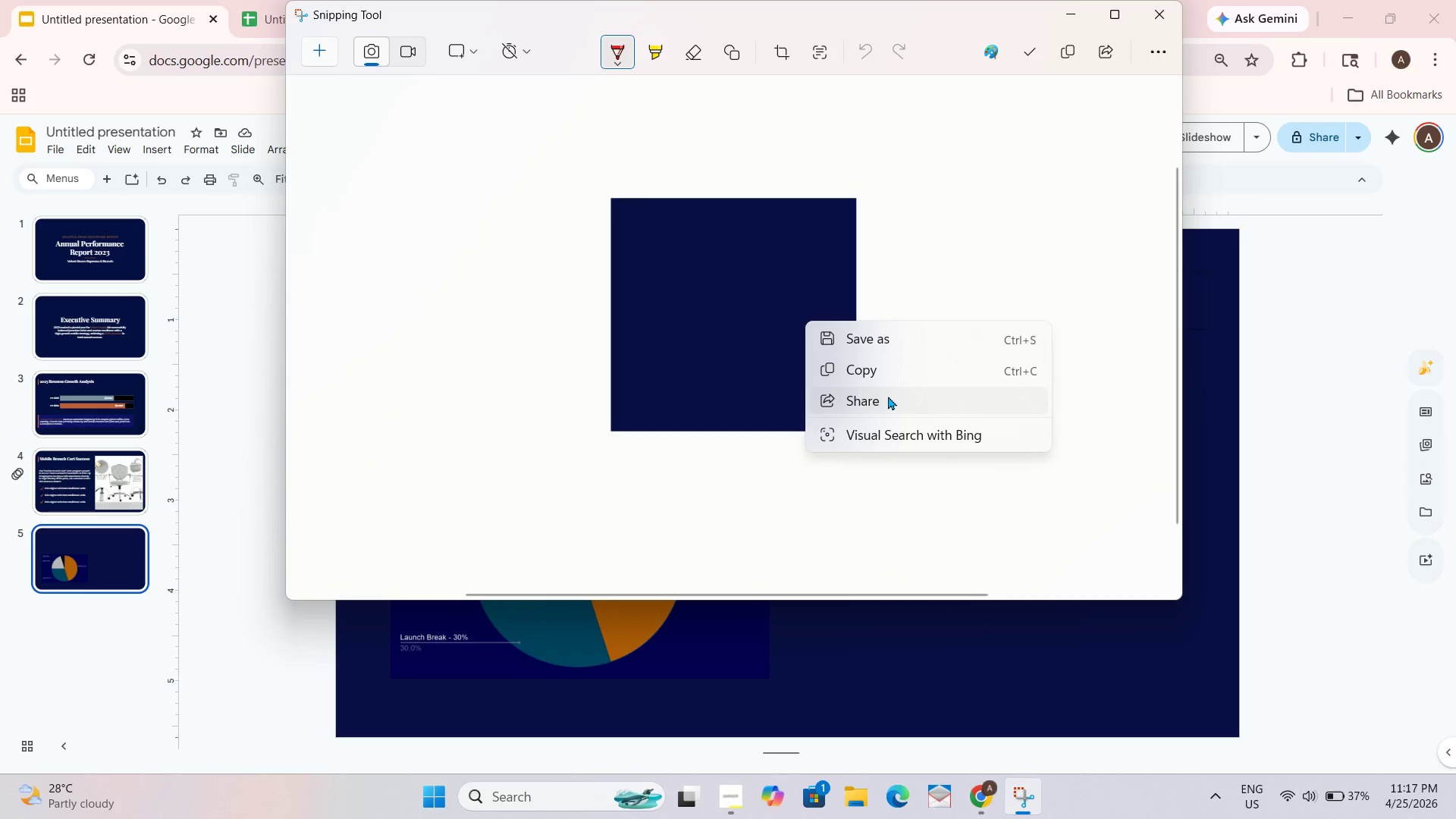 
left_click([877, 363])
 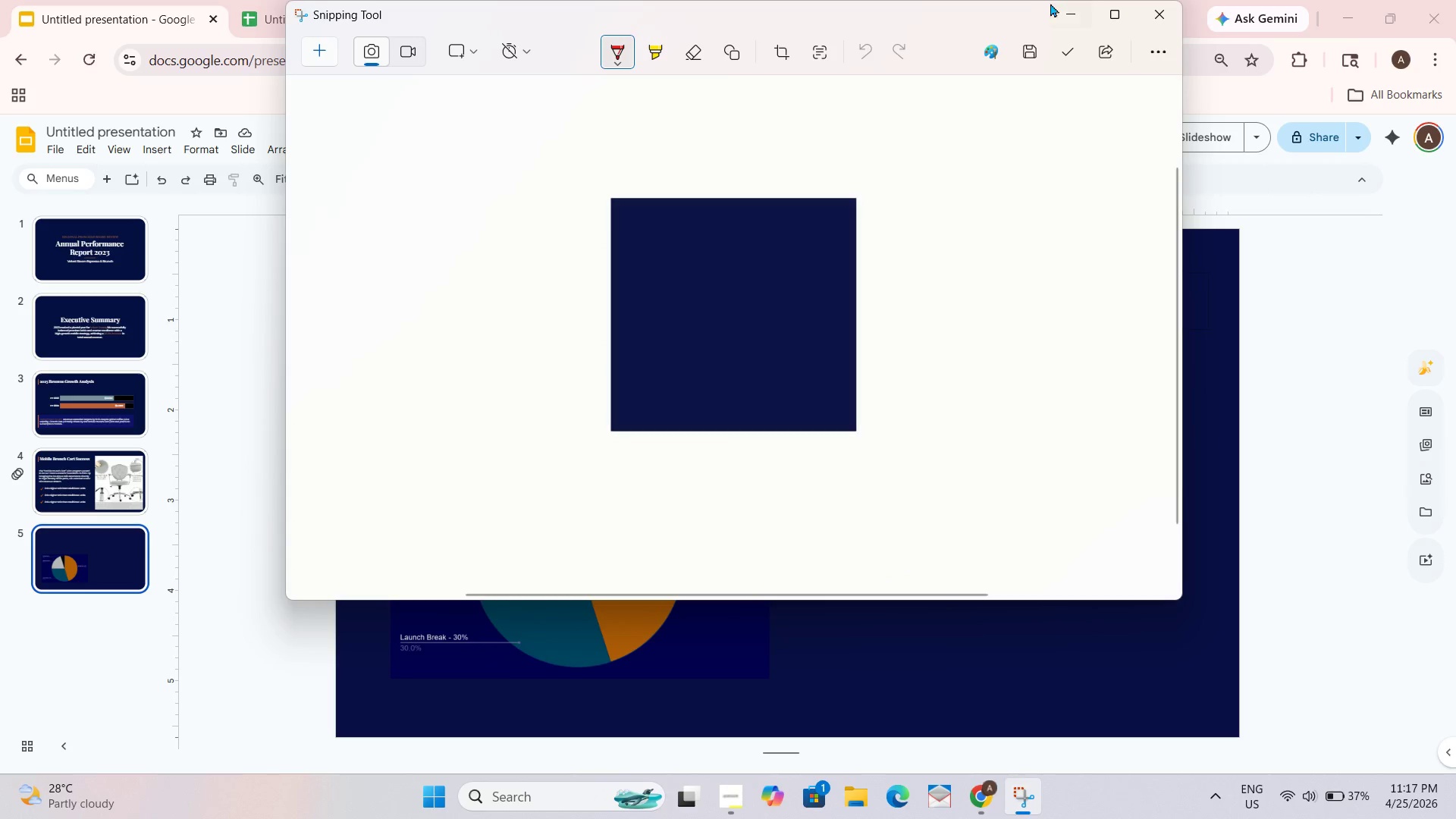 
left_click_drag(start_coordinate=[1062, 7], to_coordinate=[1062, 0])
 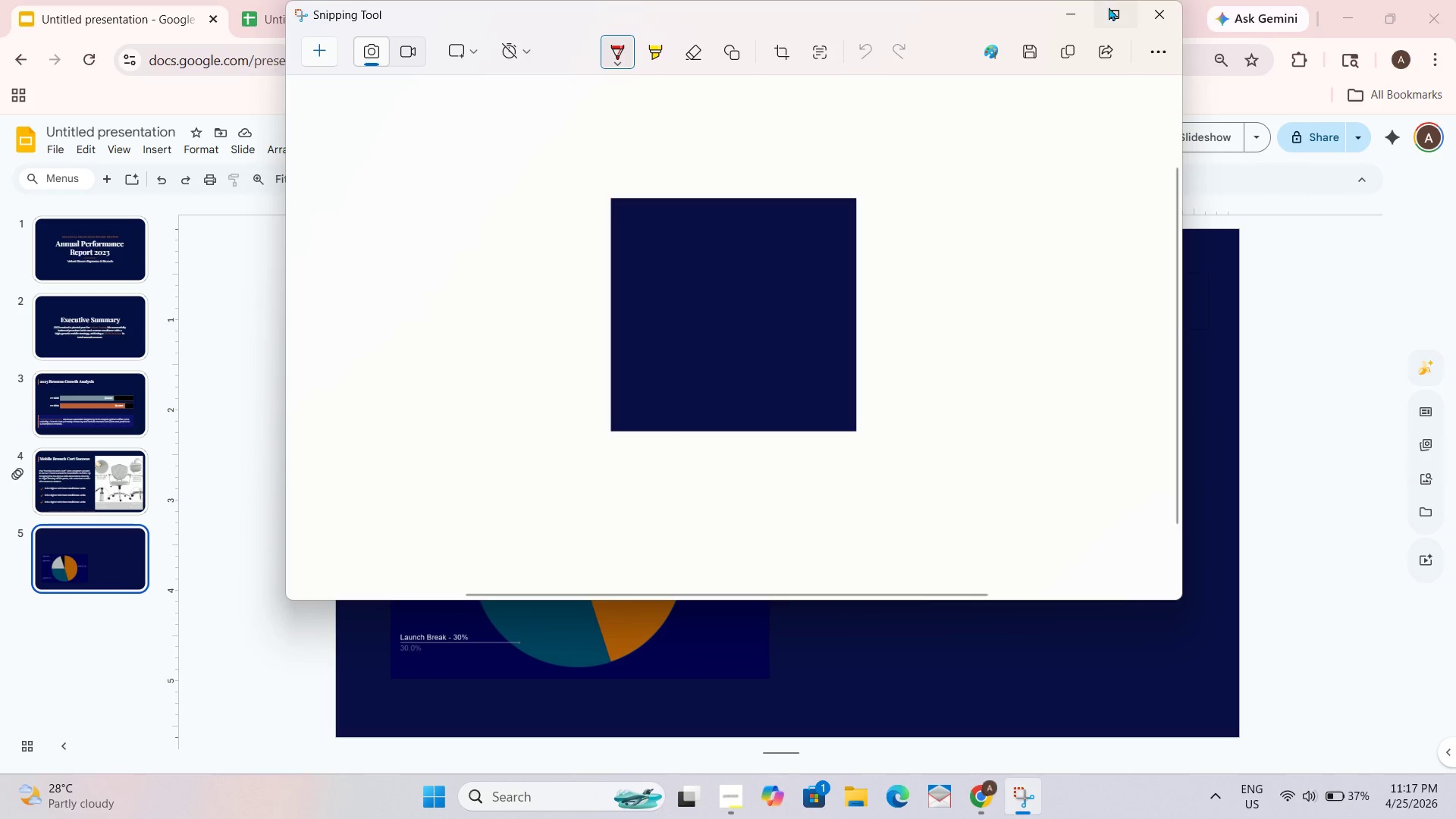 
left_click([1053, 21])
 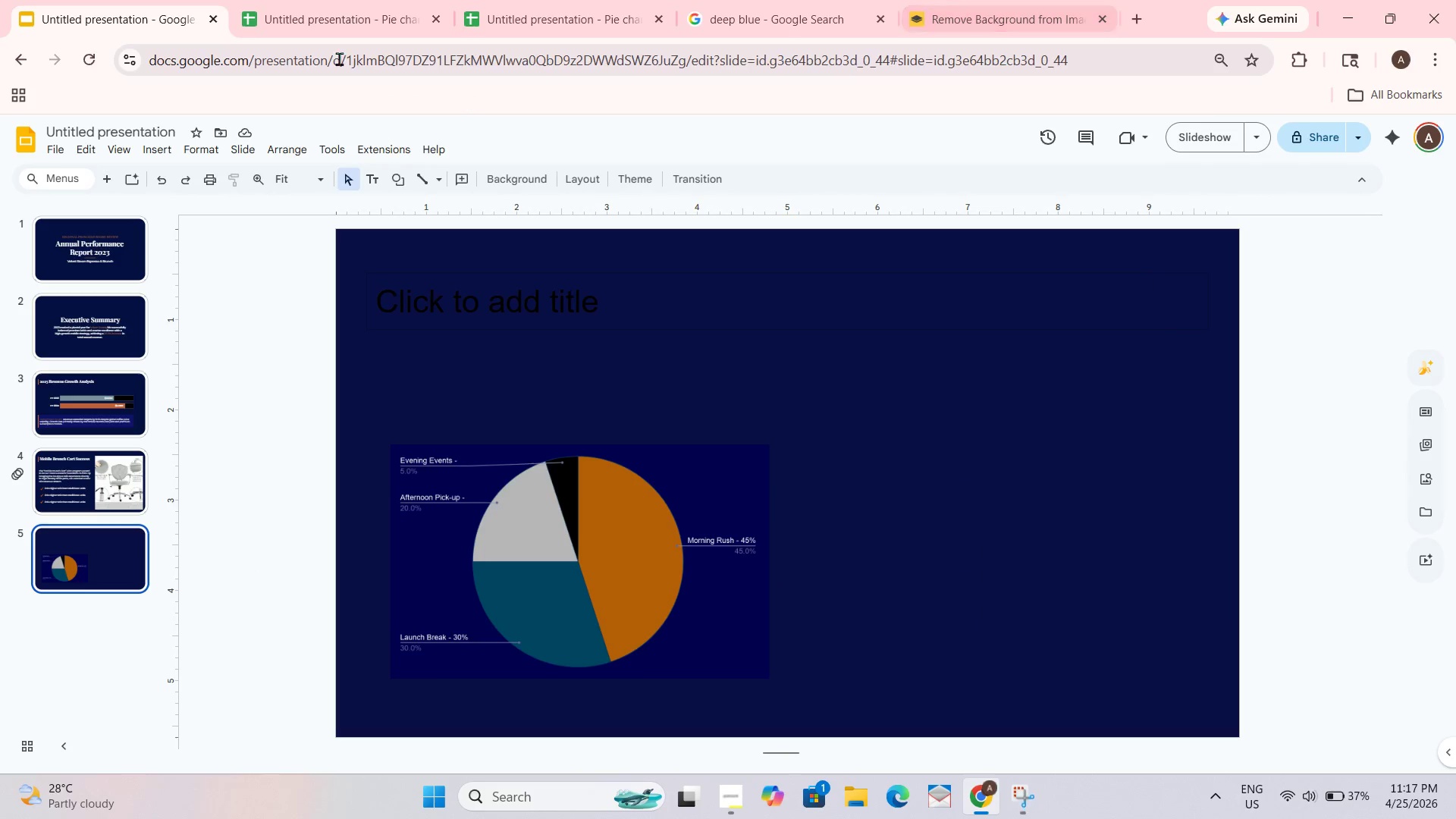 
left_click([353, 10])
 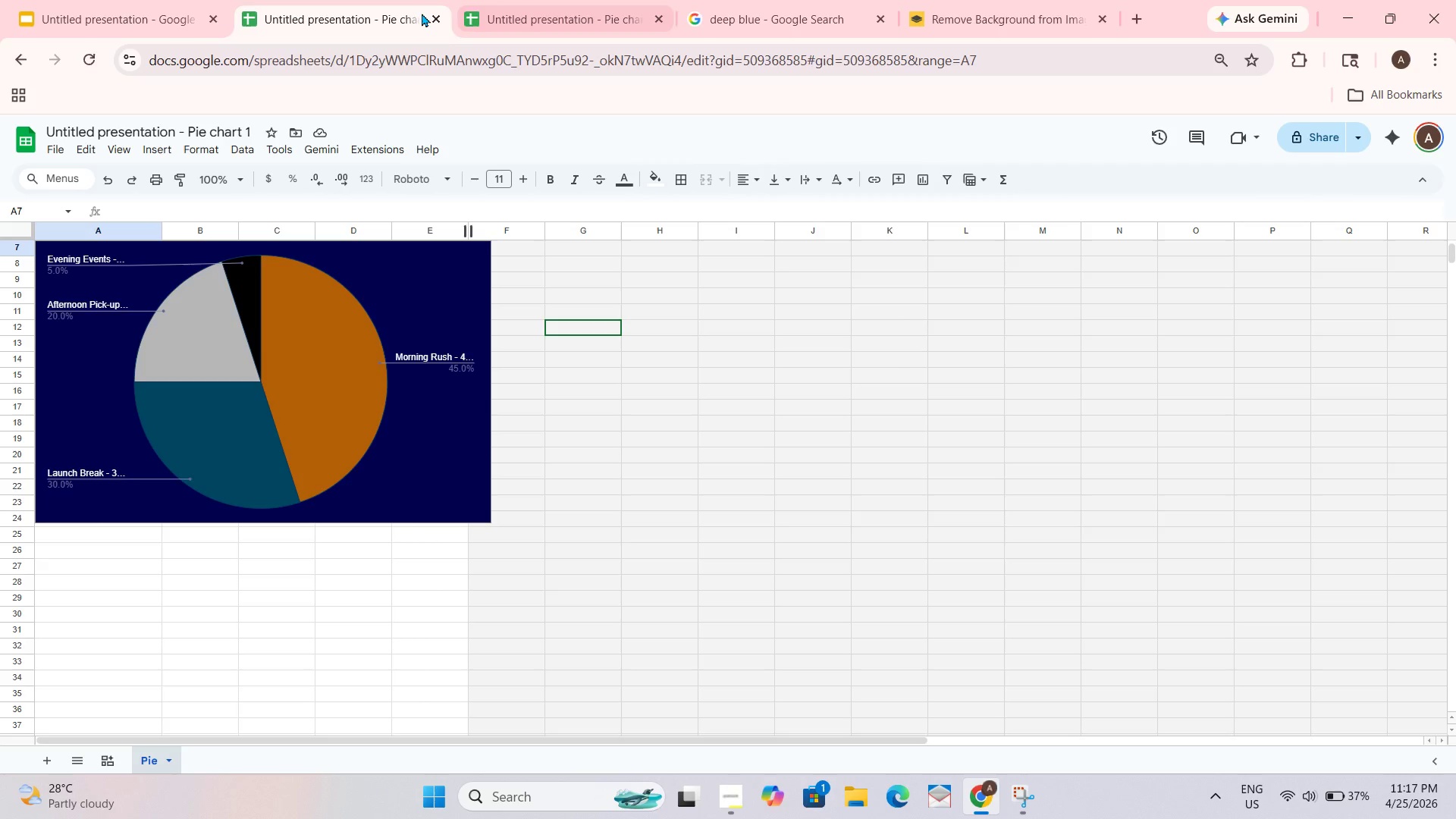 
left_click([431, 16])
 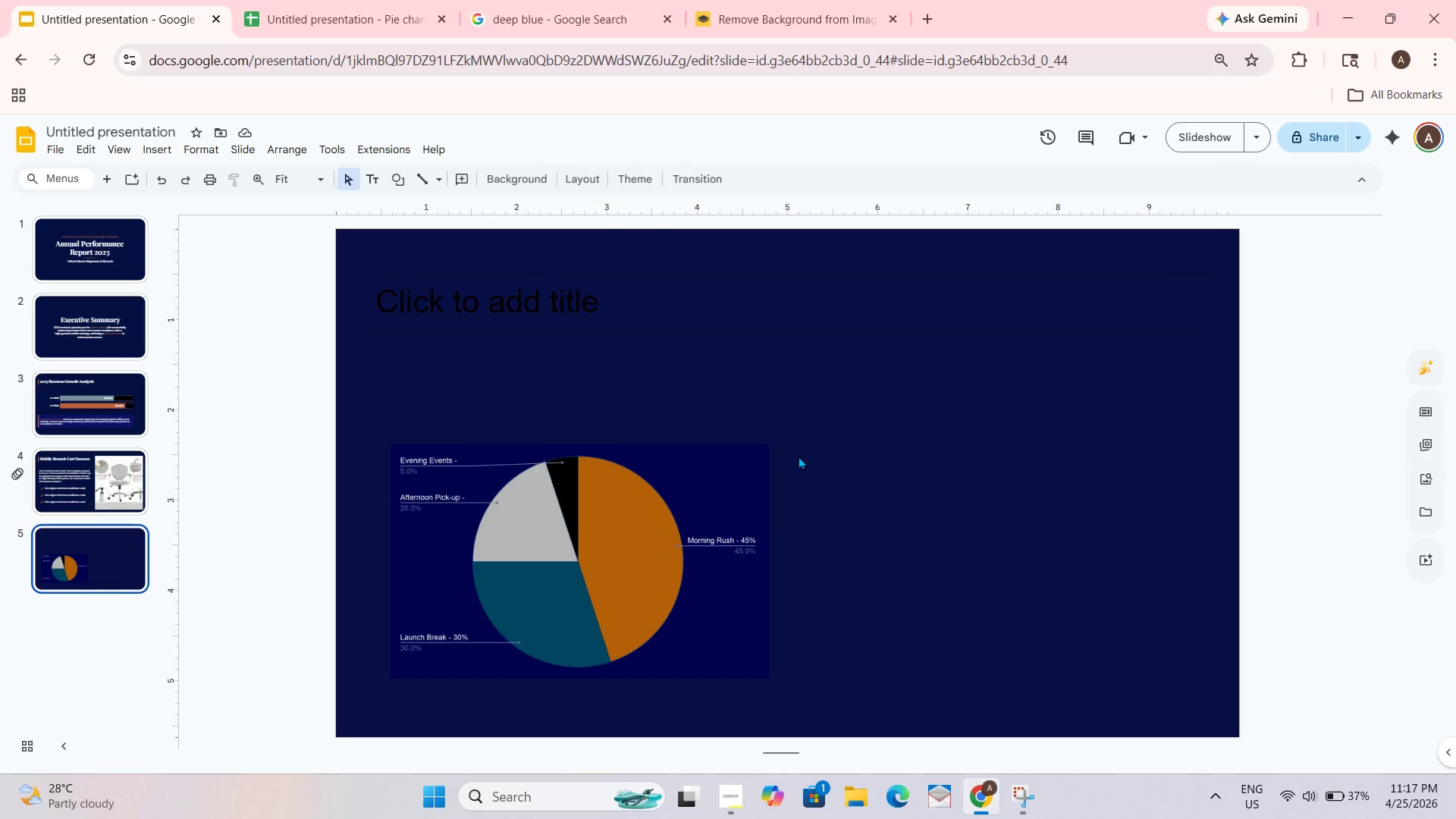 
left_click([384, 0])
 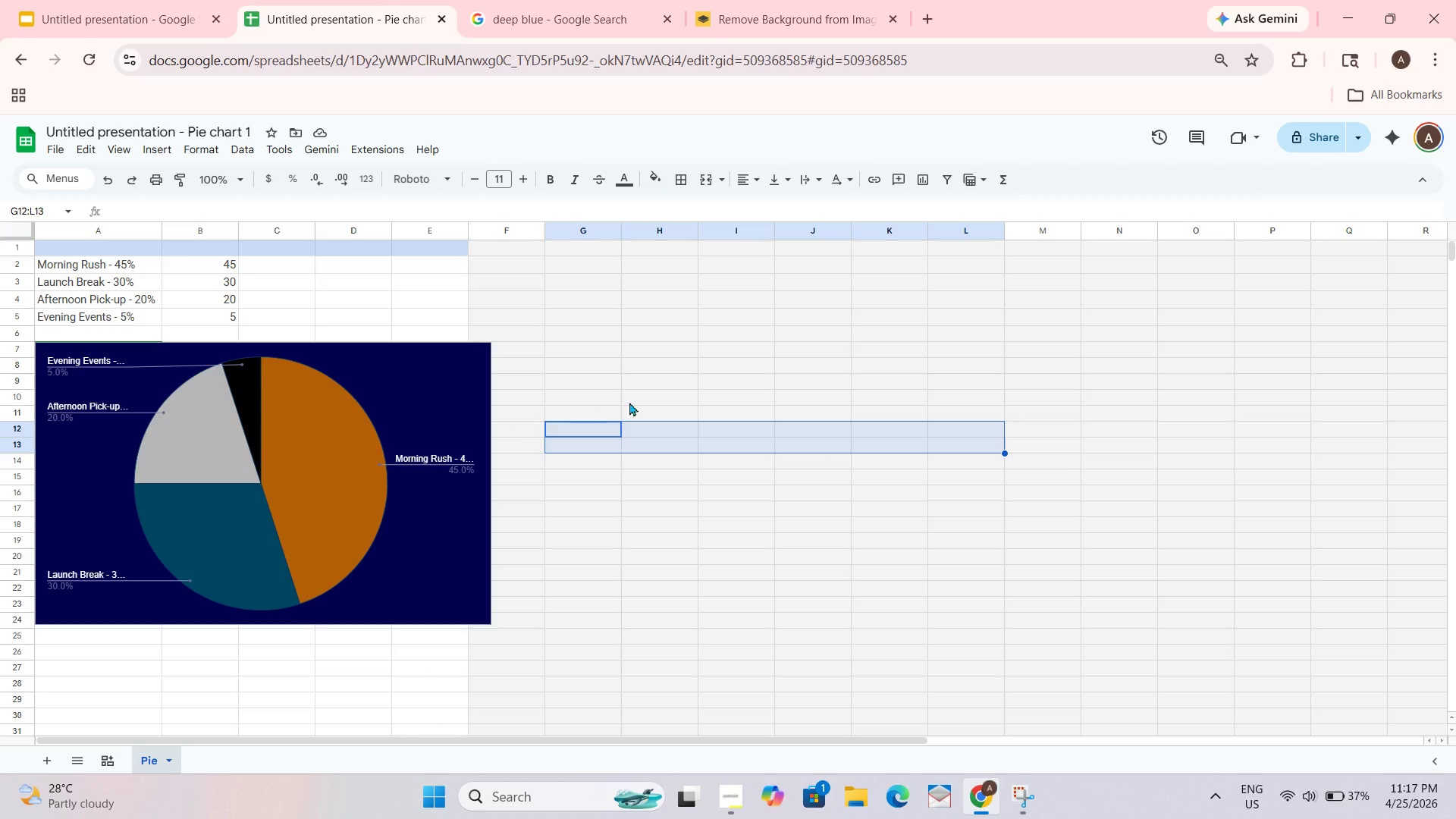 
left_click_drag(start_coordinate=[905, 398], to_coordinate=[905, 394])
 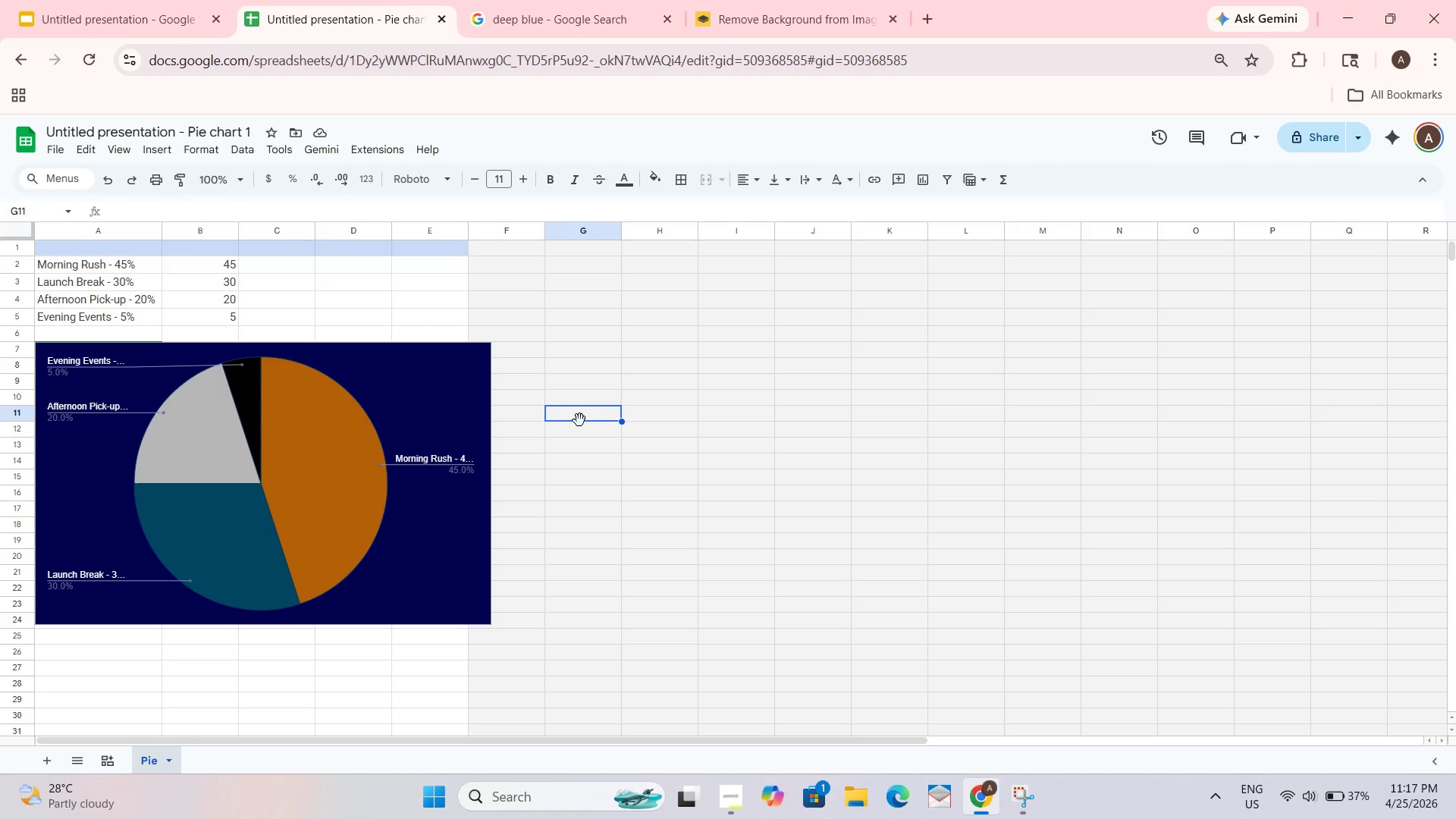 
key(Control+V)
 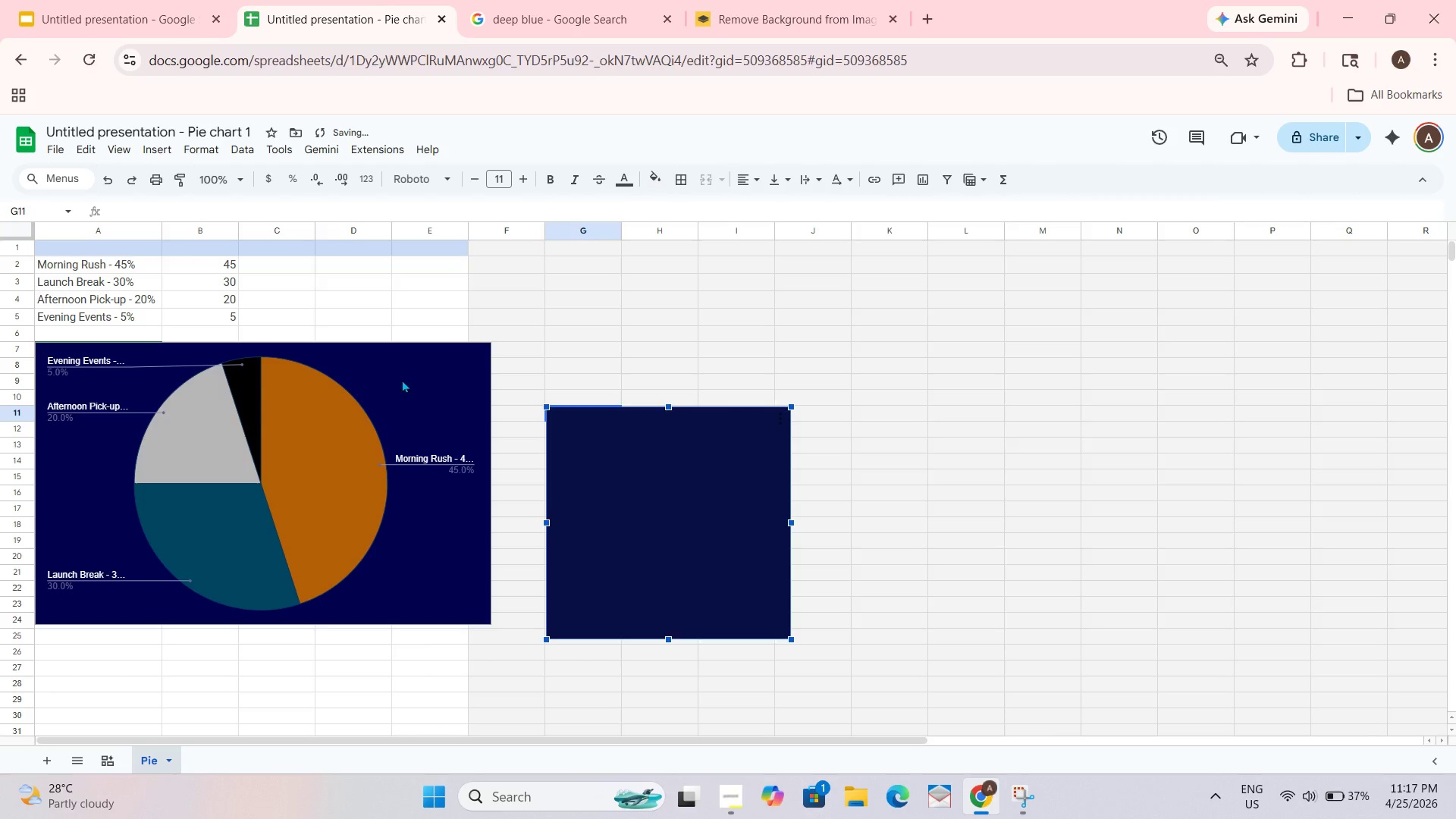 
double_click([403, 372])
 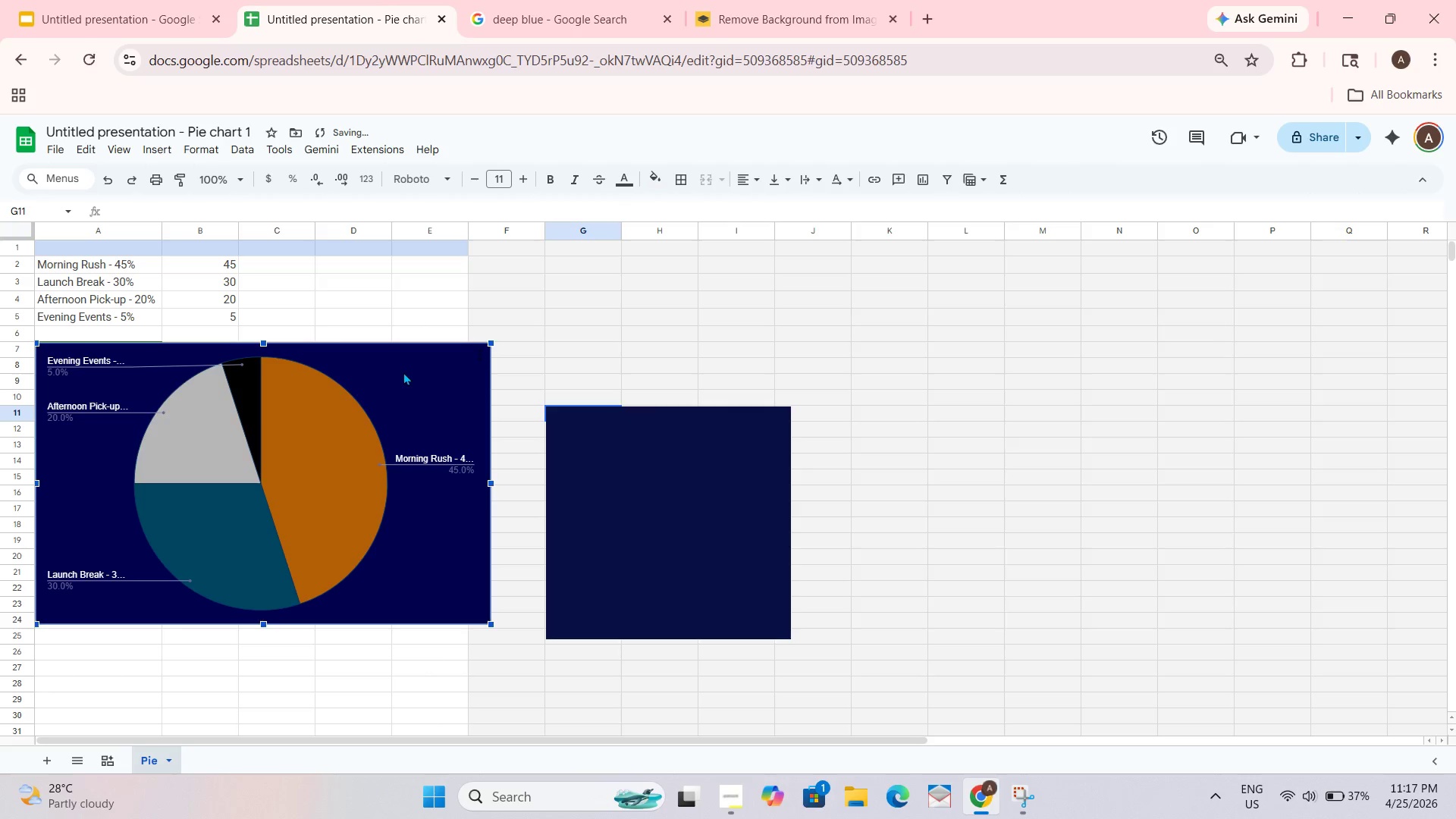 
triple_click([403, 372])
 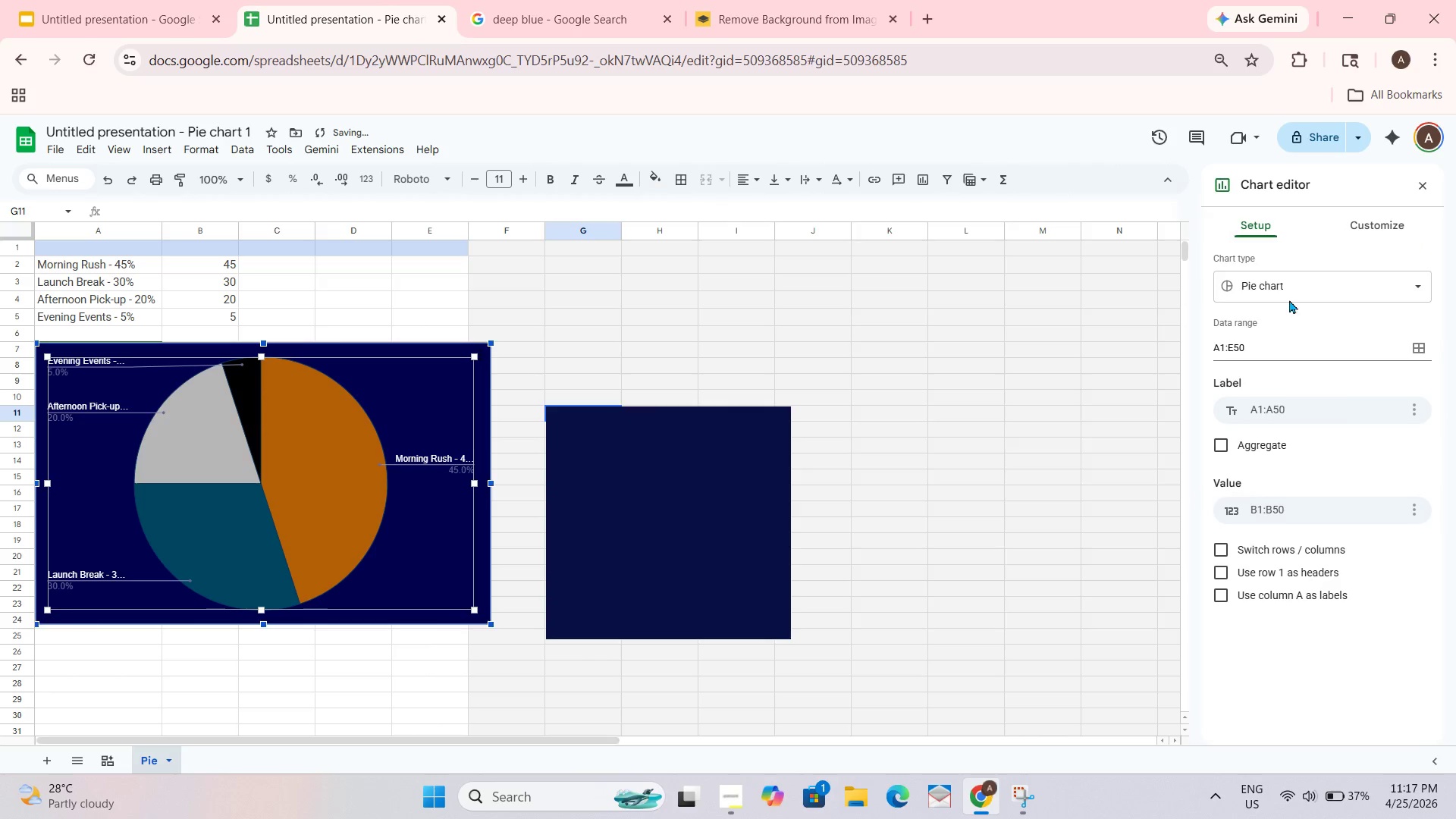 
left_click([1382, 222])
 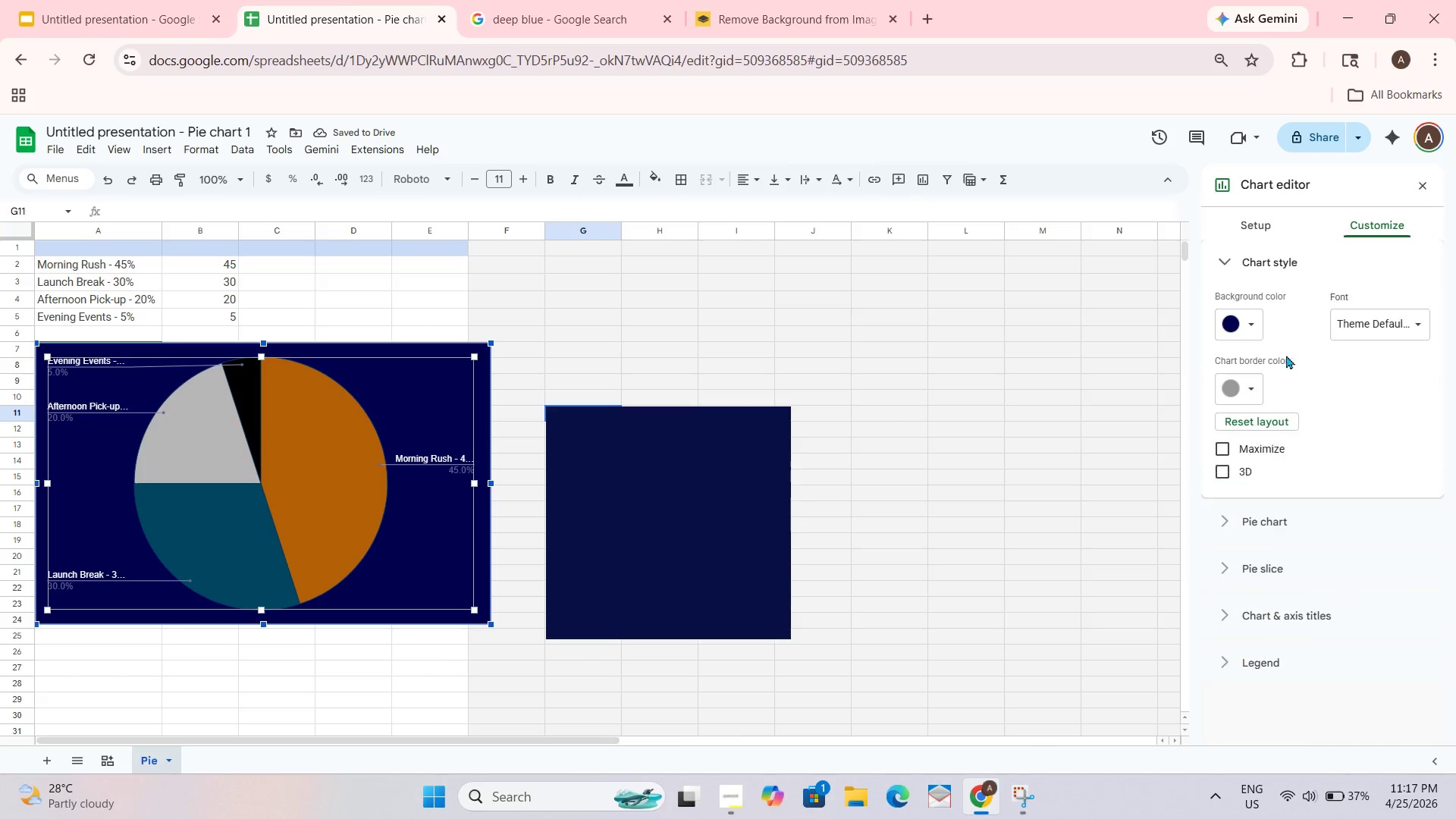 
left_click([1254, 311])
 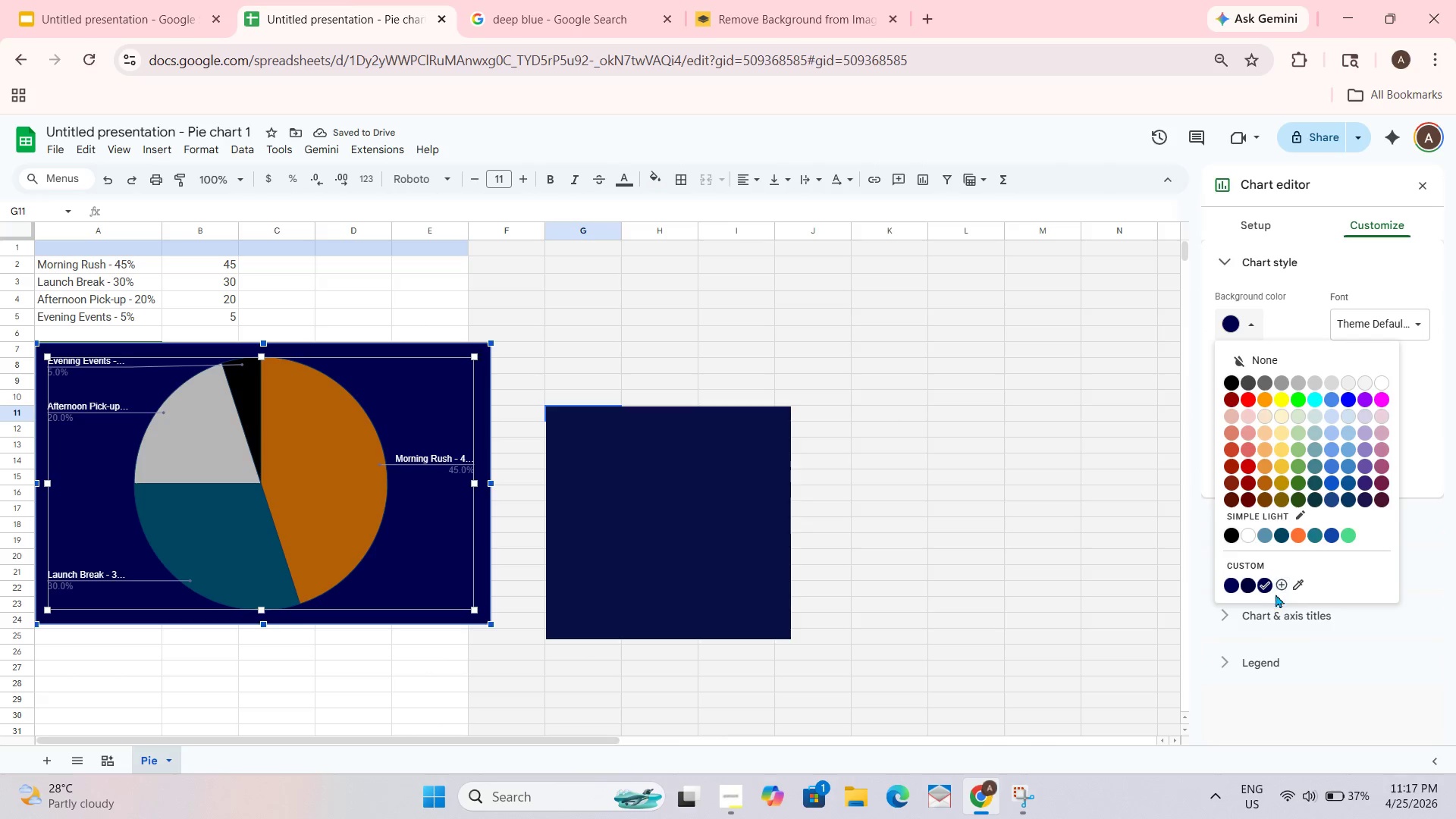 
left_click([1300, 582])
 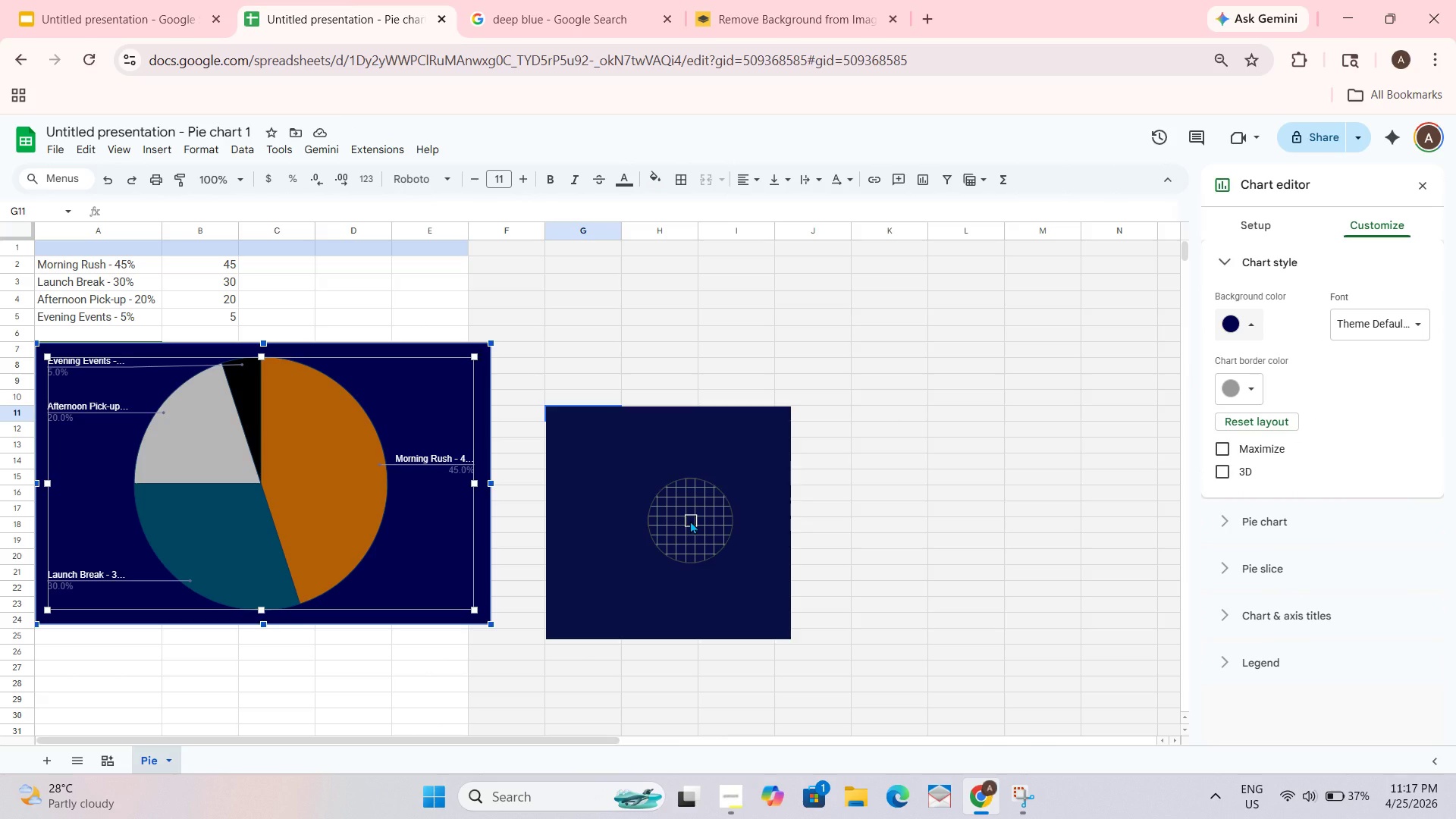 
left_click([690, 520])
 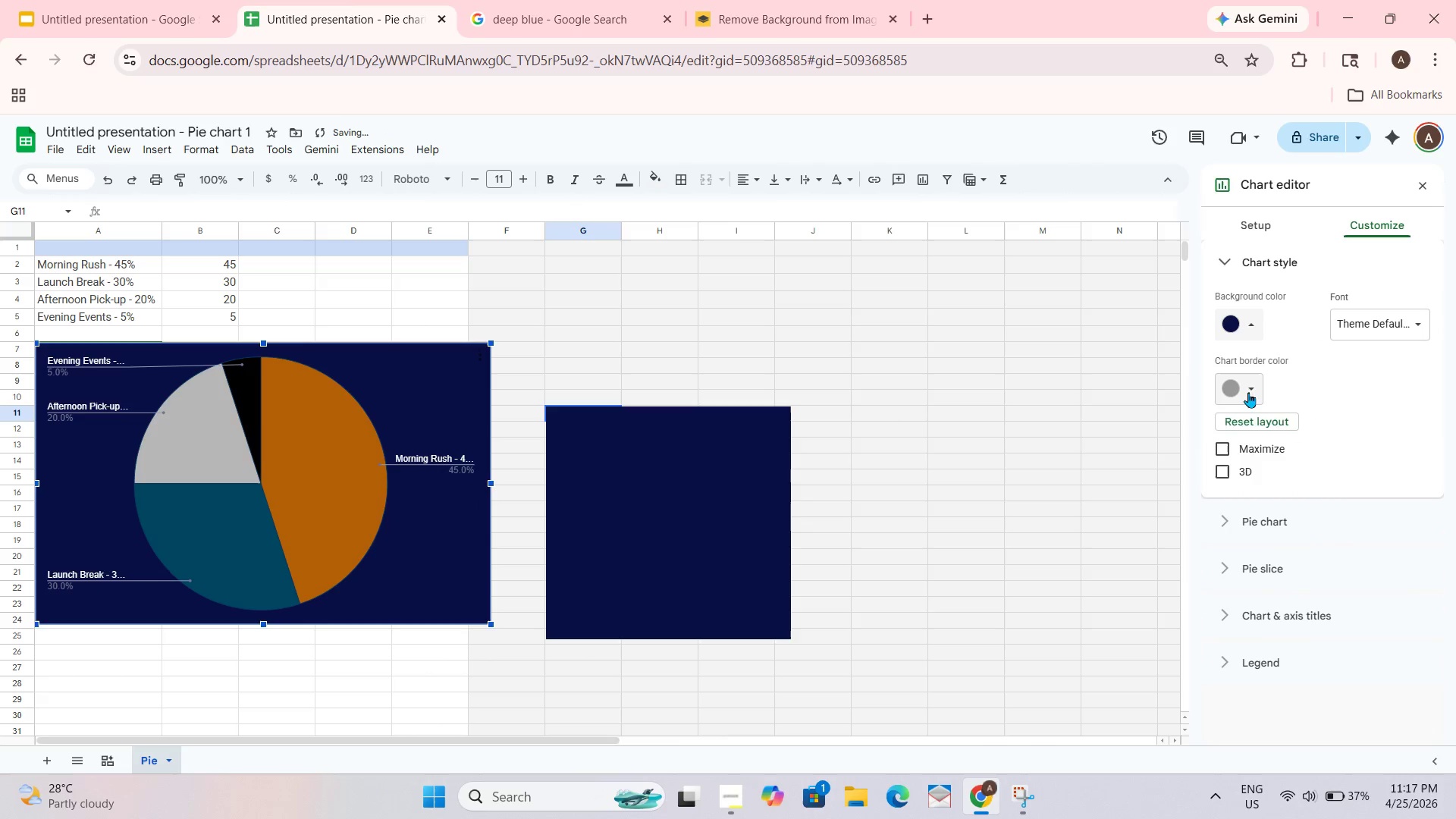 
left_click([1248, 391])
 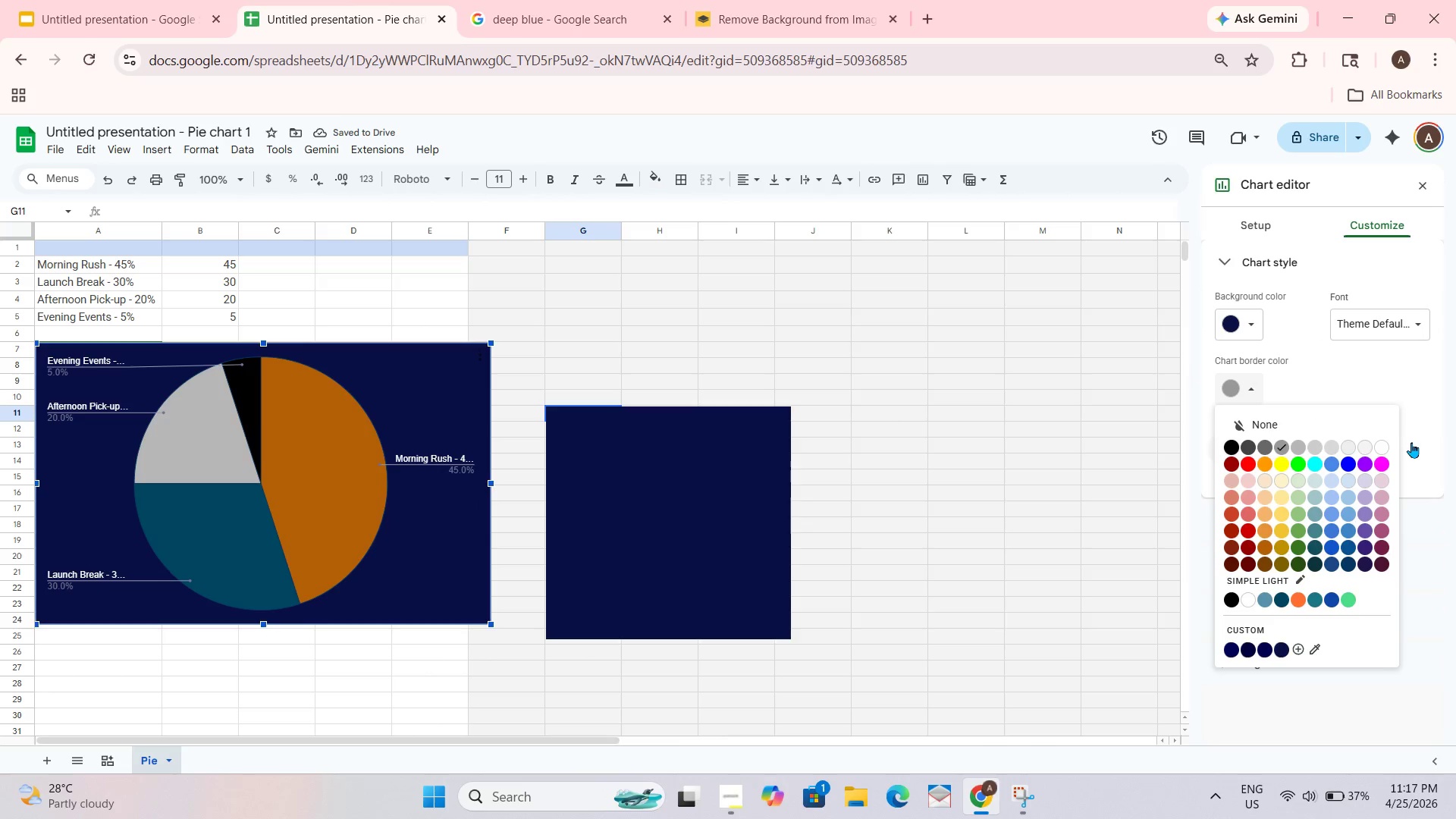 
left_click([1381, 445])
 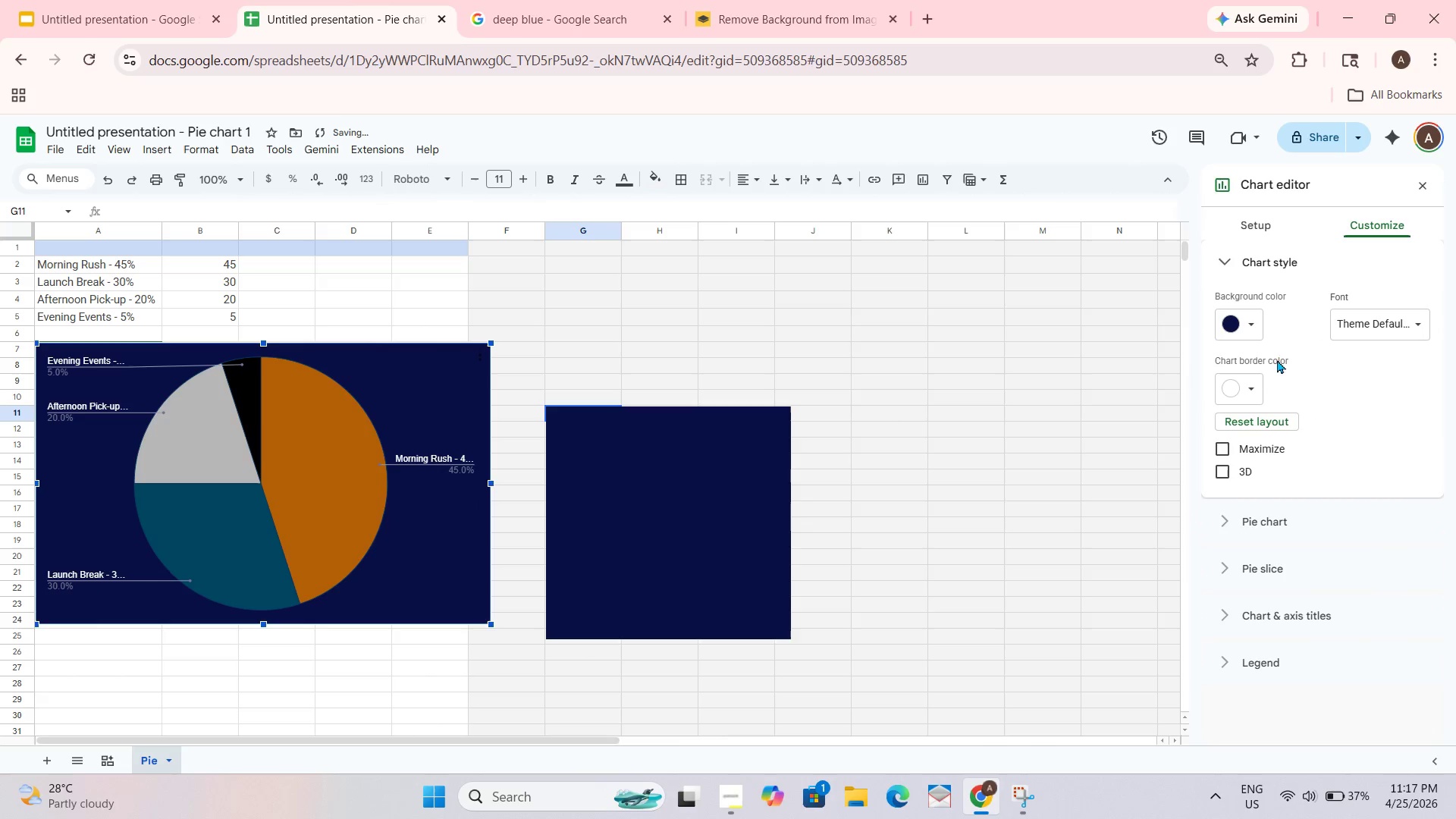 
left_click([1254, 391])
 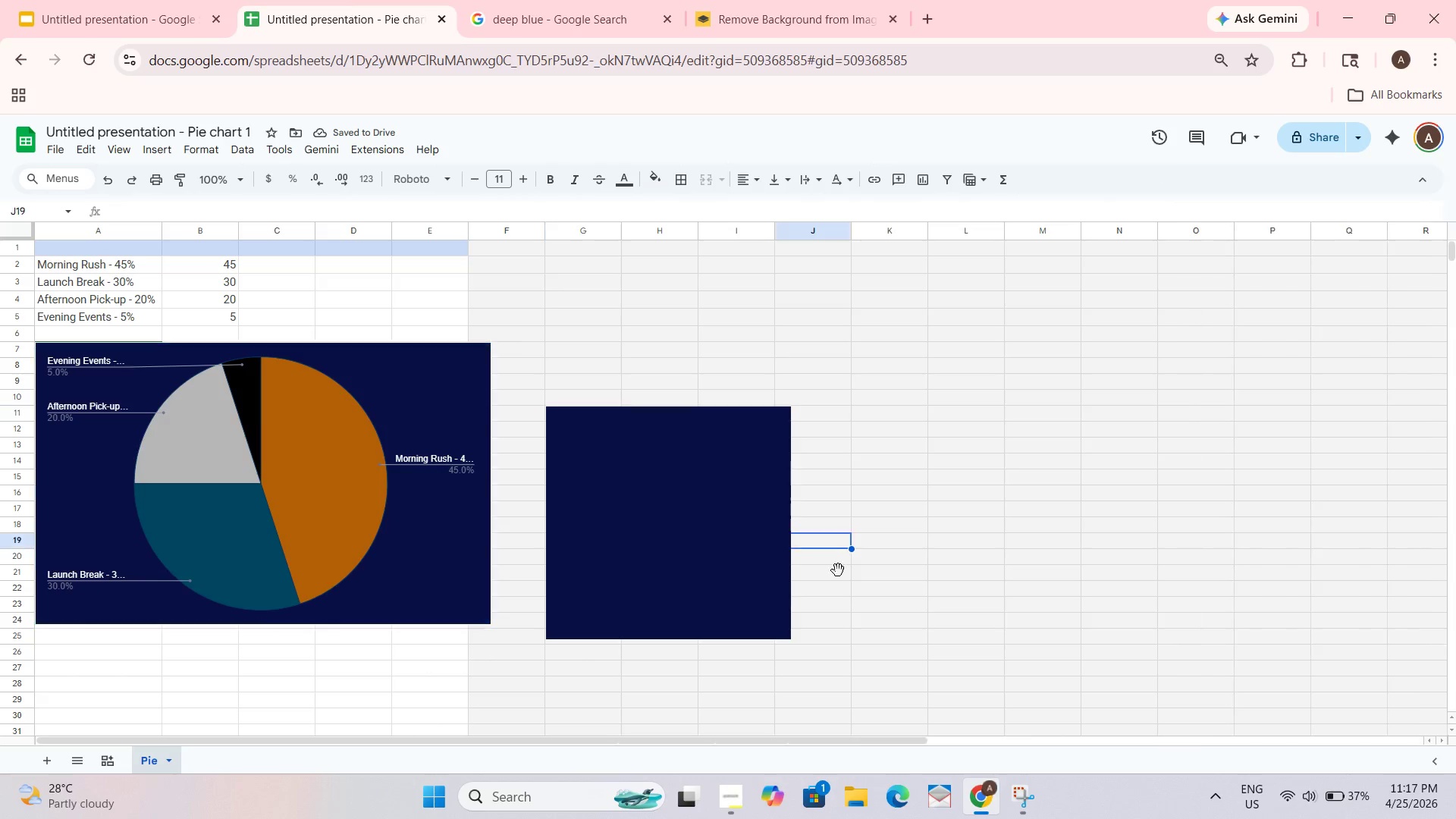 
left_click([121, 0])
 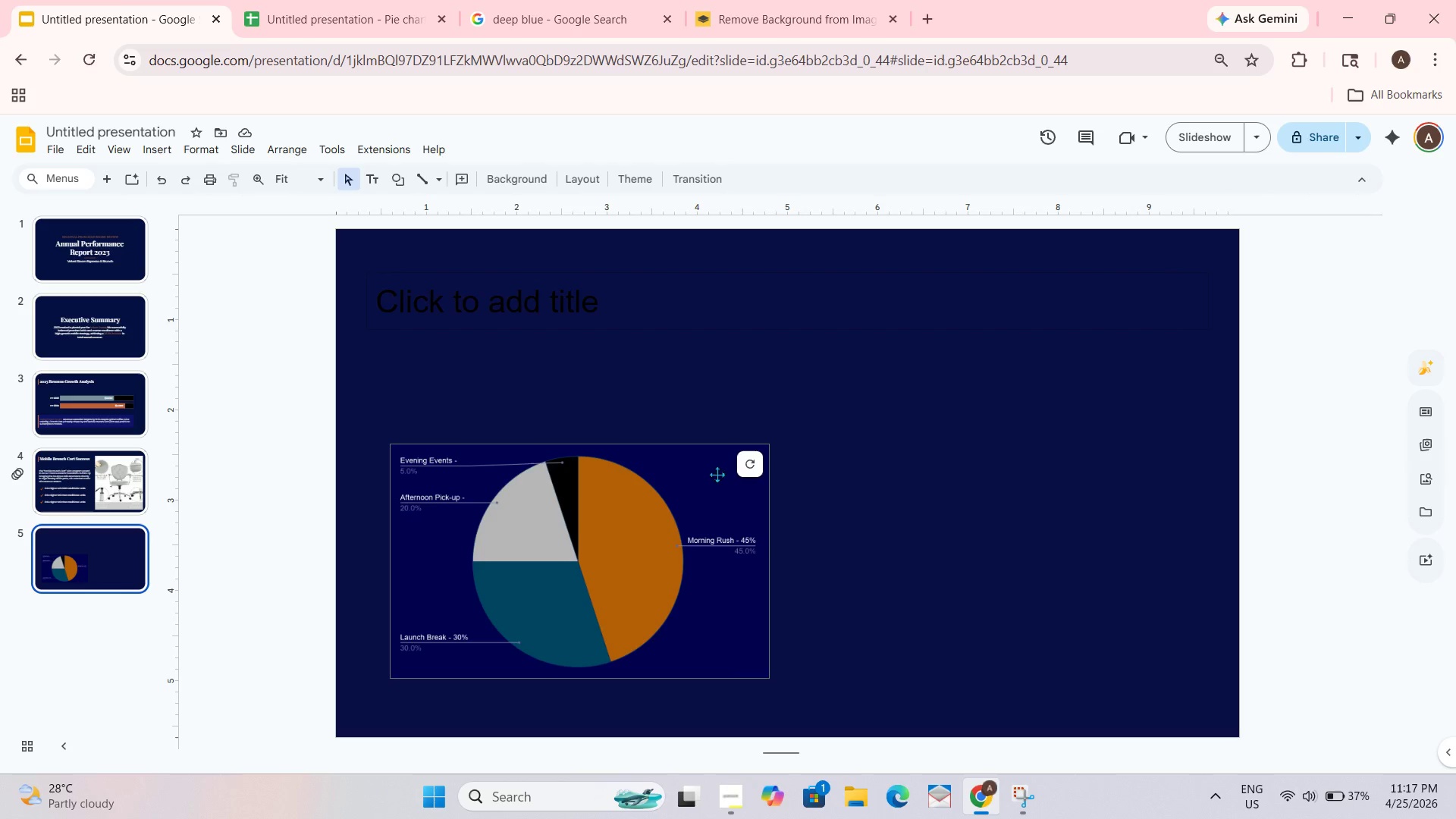 
left_click([750, 460])
 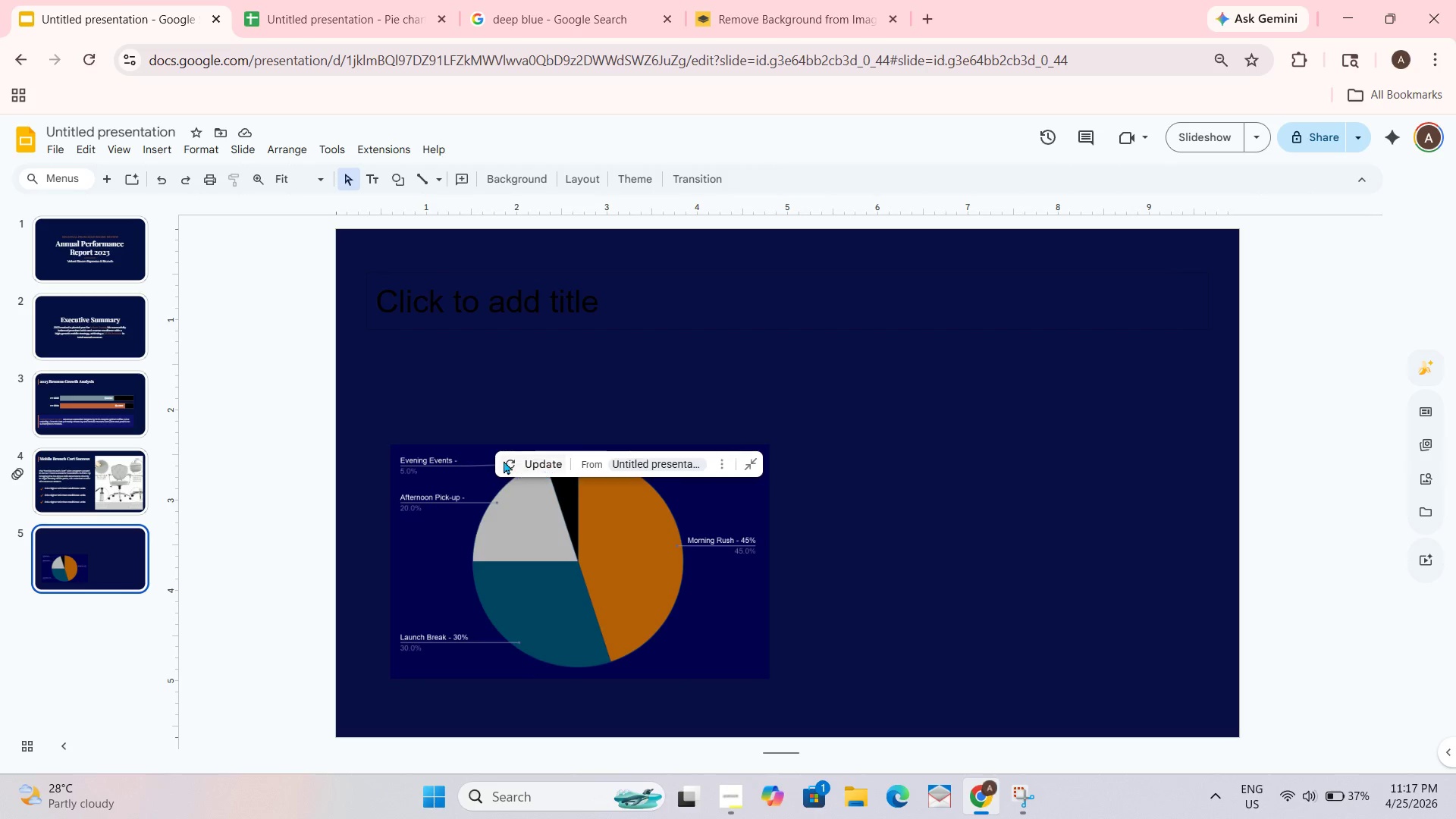 
left_click([504, 458])
 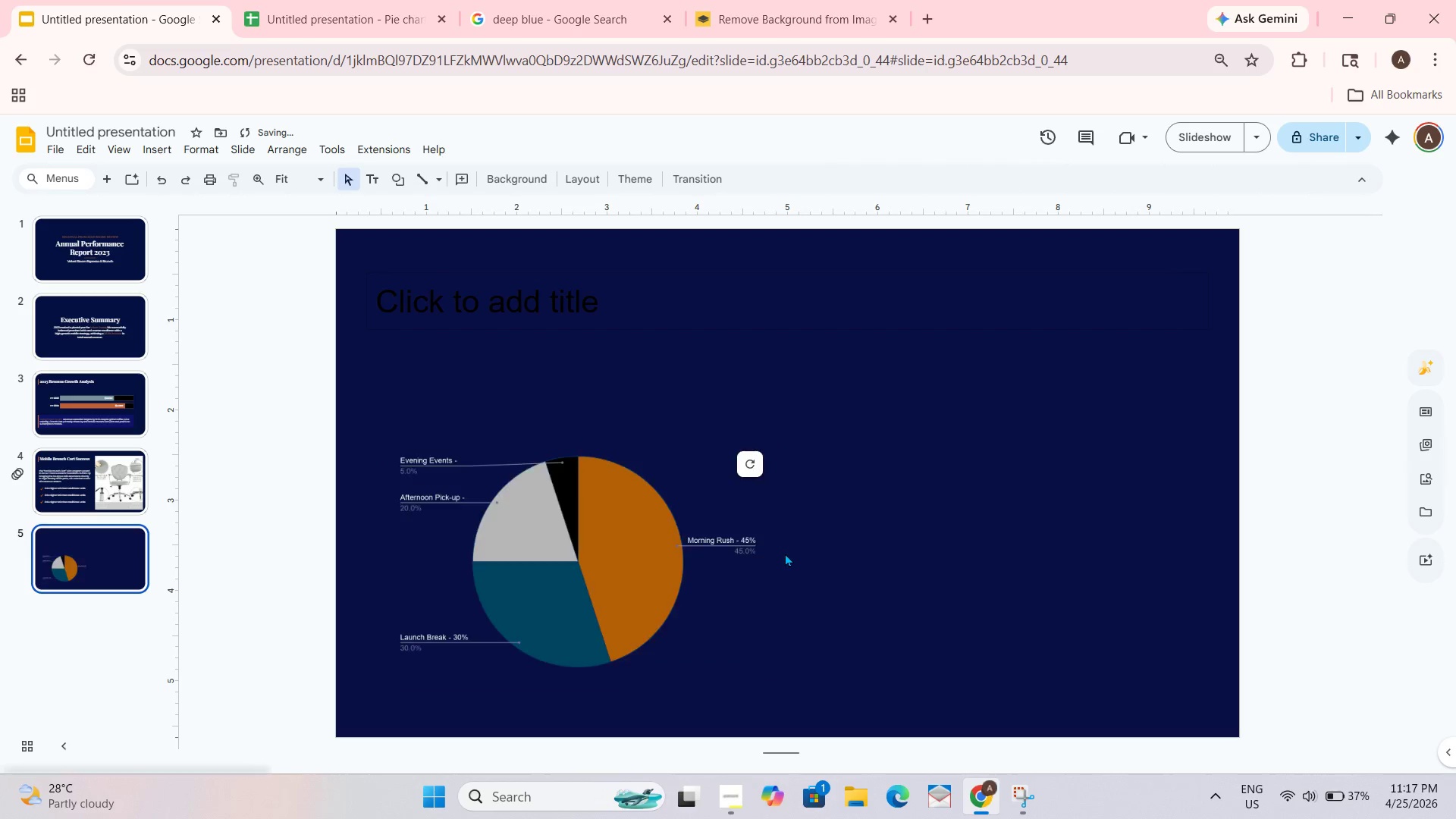 
left_click([956, 537])
 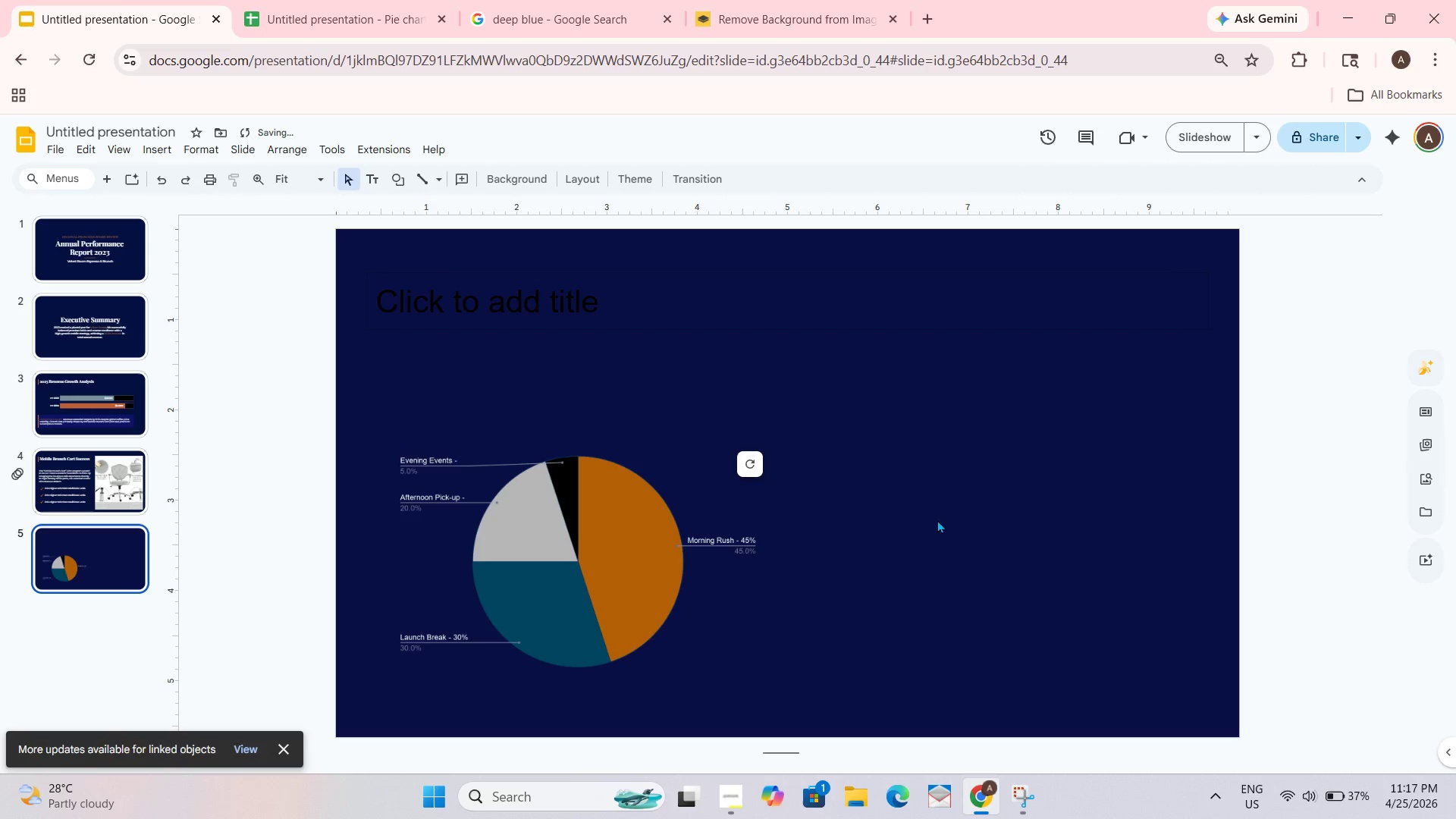 
double_click([871, 478])
 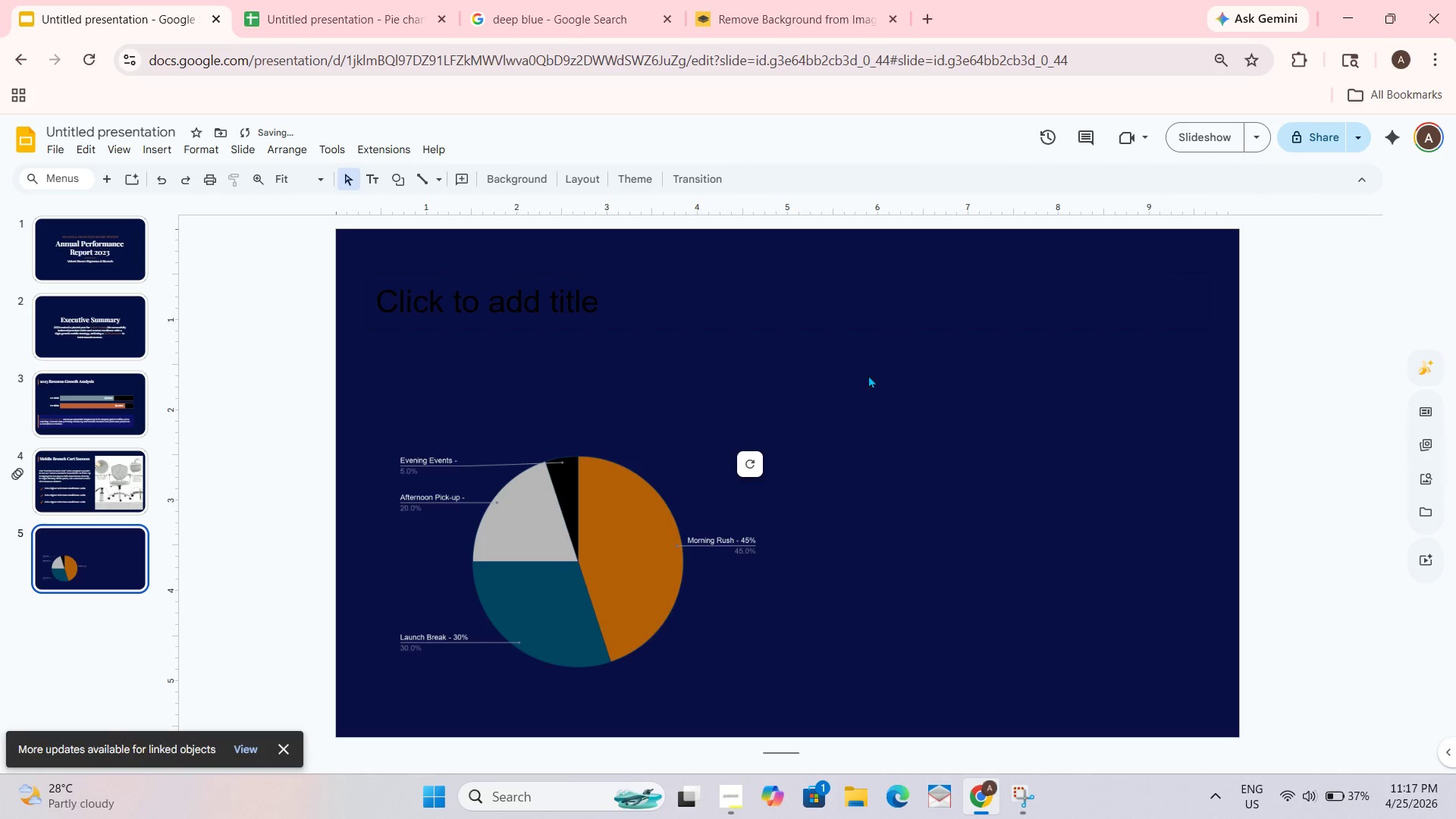 
double_click([667, 509])
 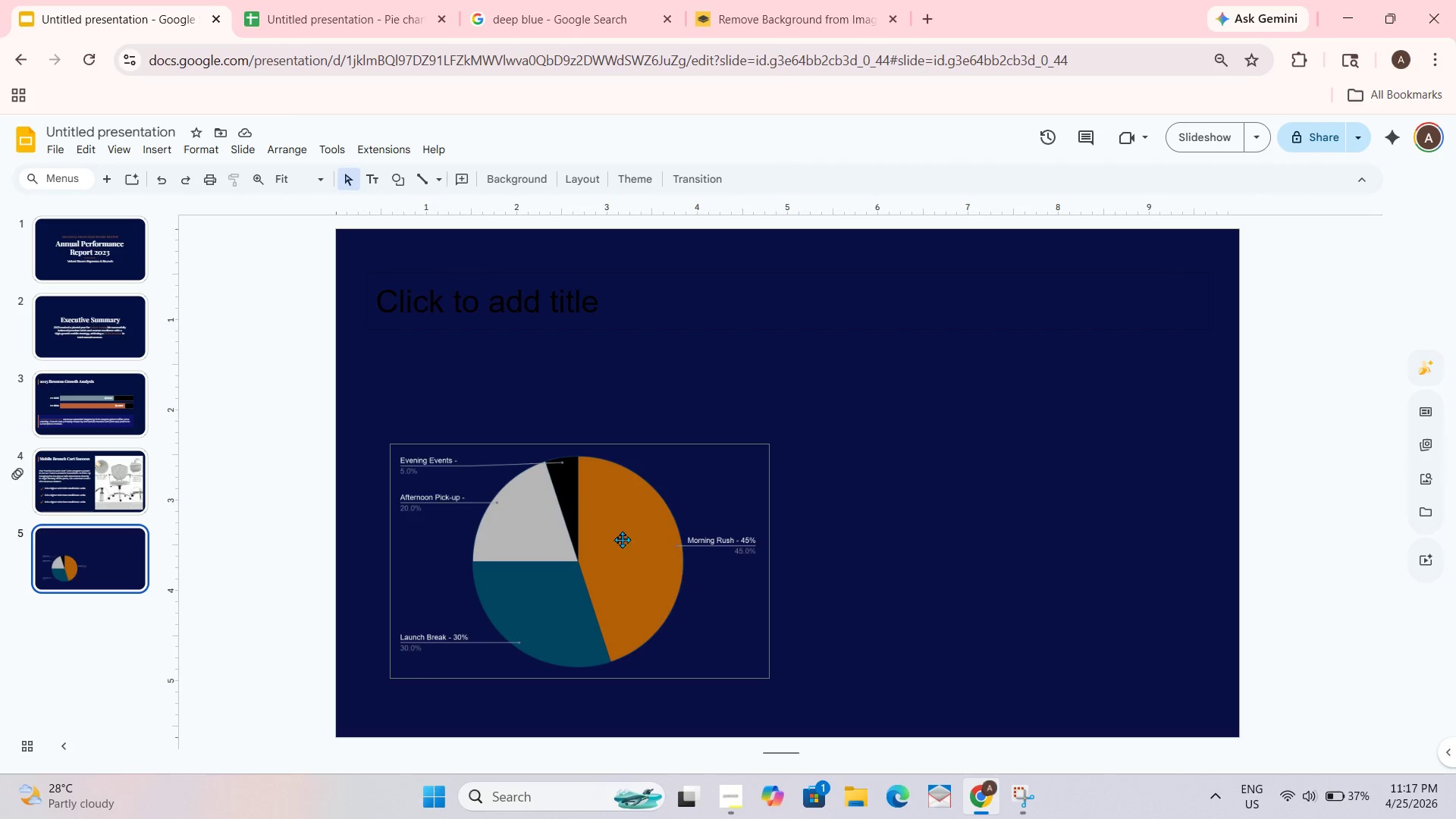 
wait(8.84)
 